 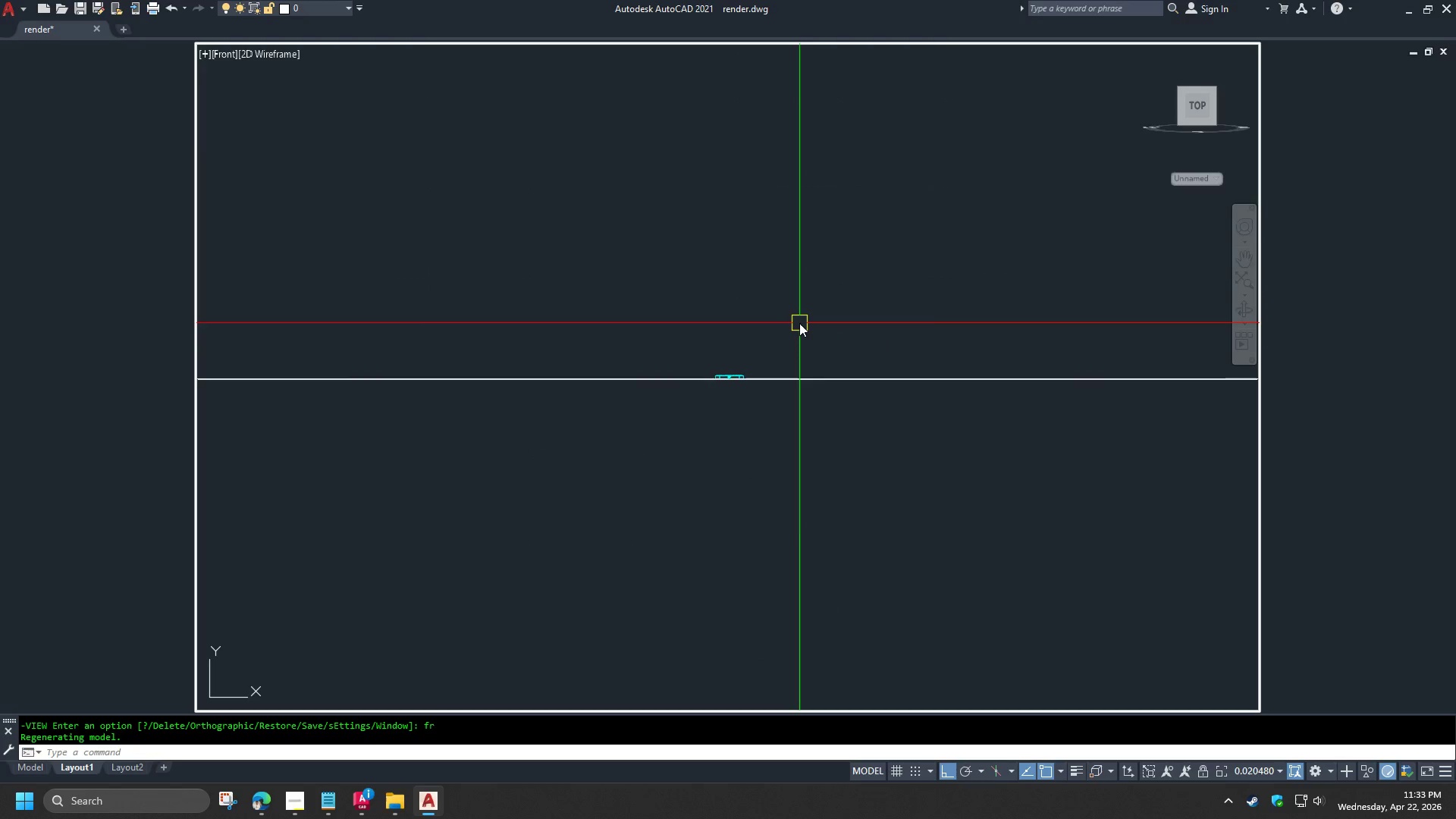 
scroll: coordinate [776, 339], scroll_direction: up, amount: 1.0
 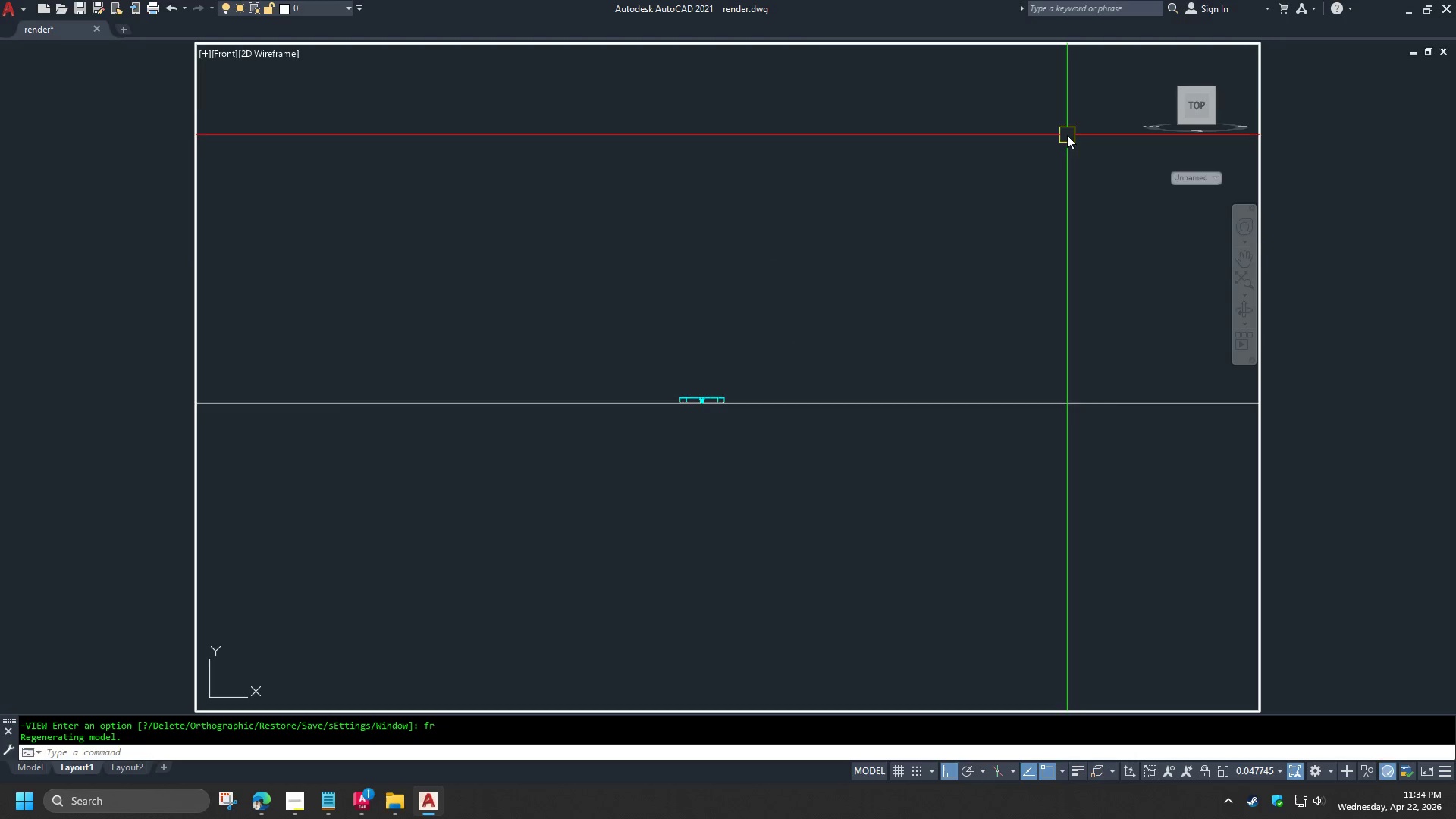 
right_click([1183, 103])
 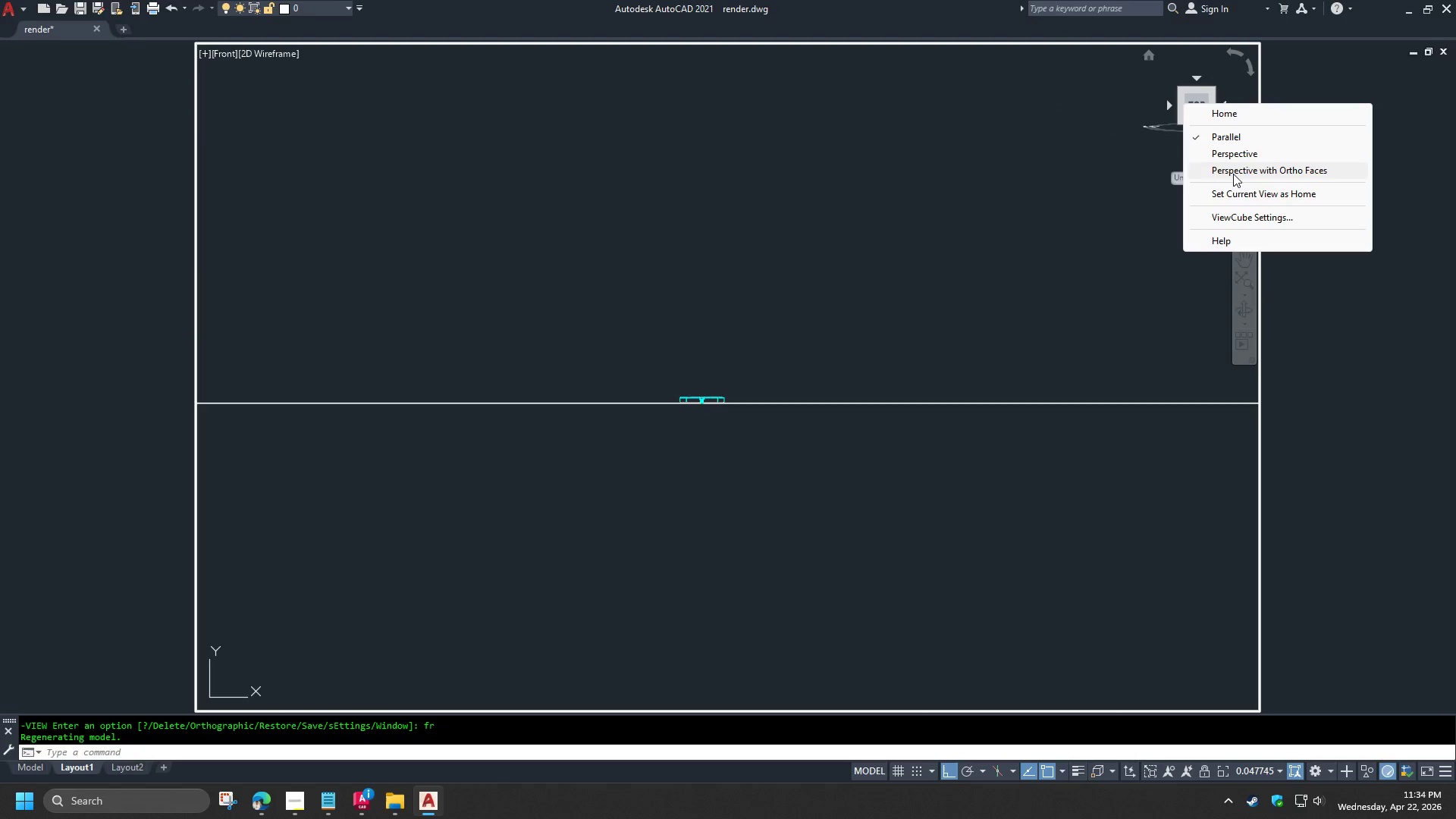 
left_click([1233, 174])
 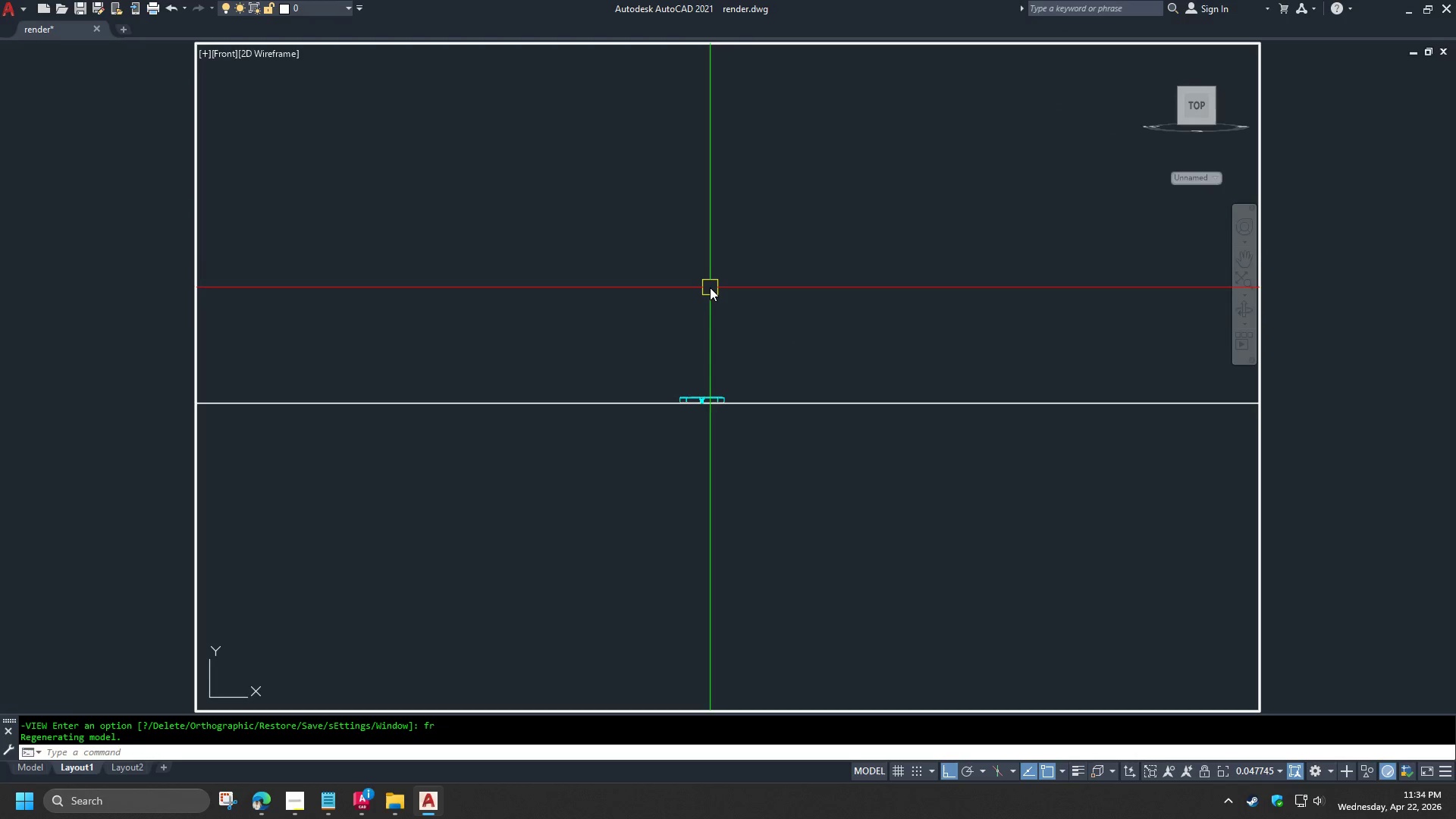 
key(Z)
 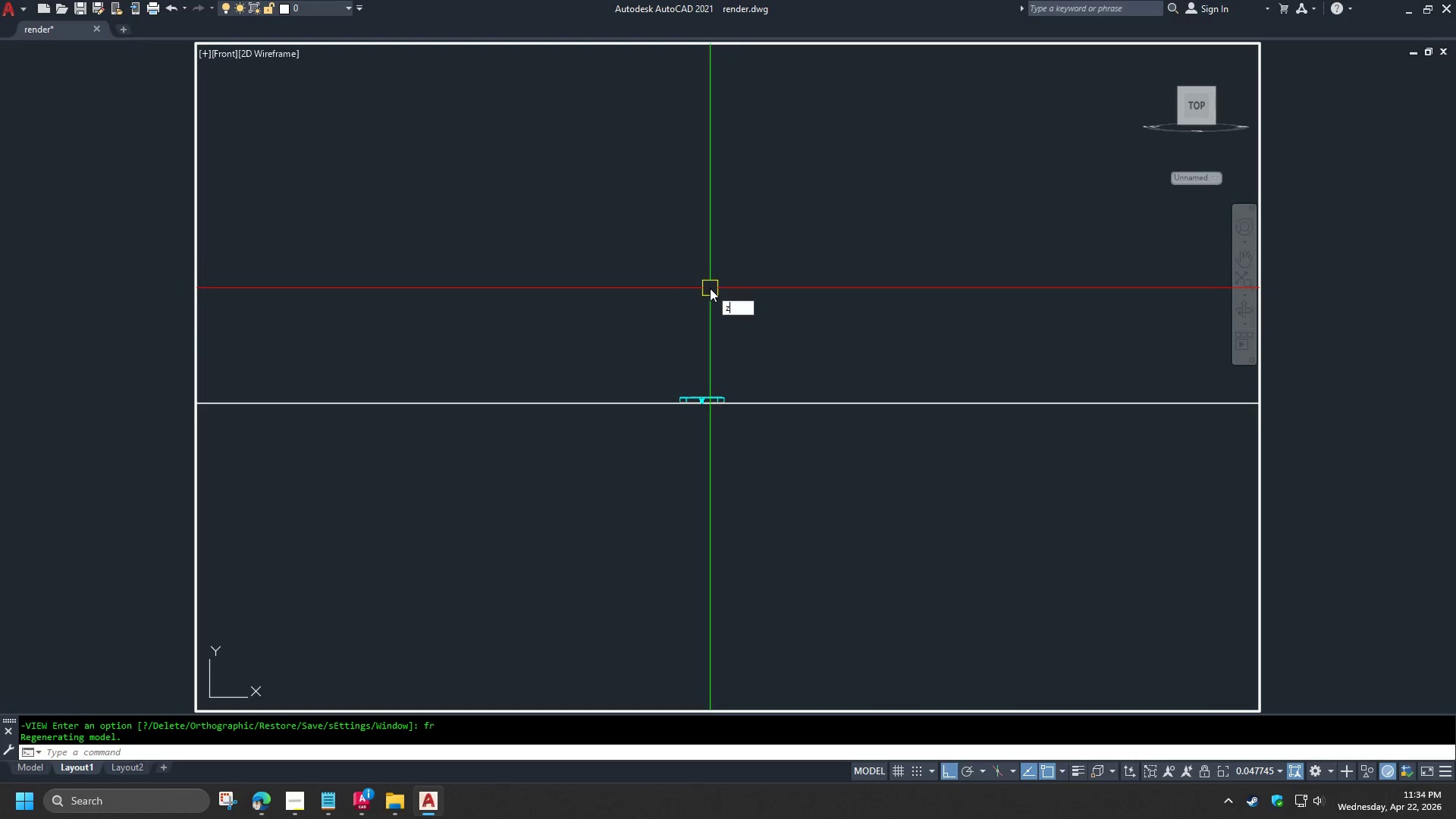 
key(Space)
 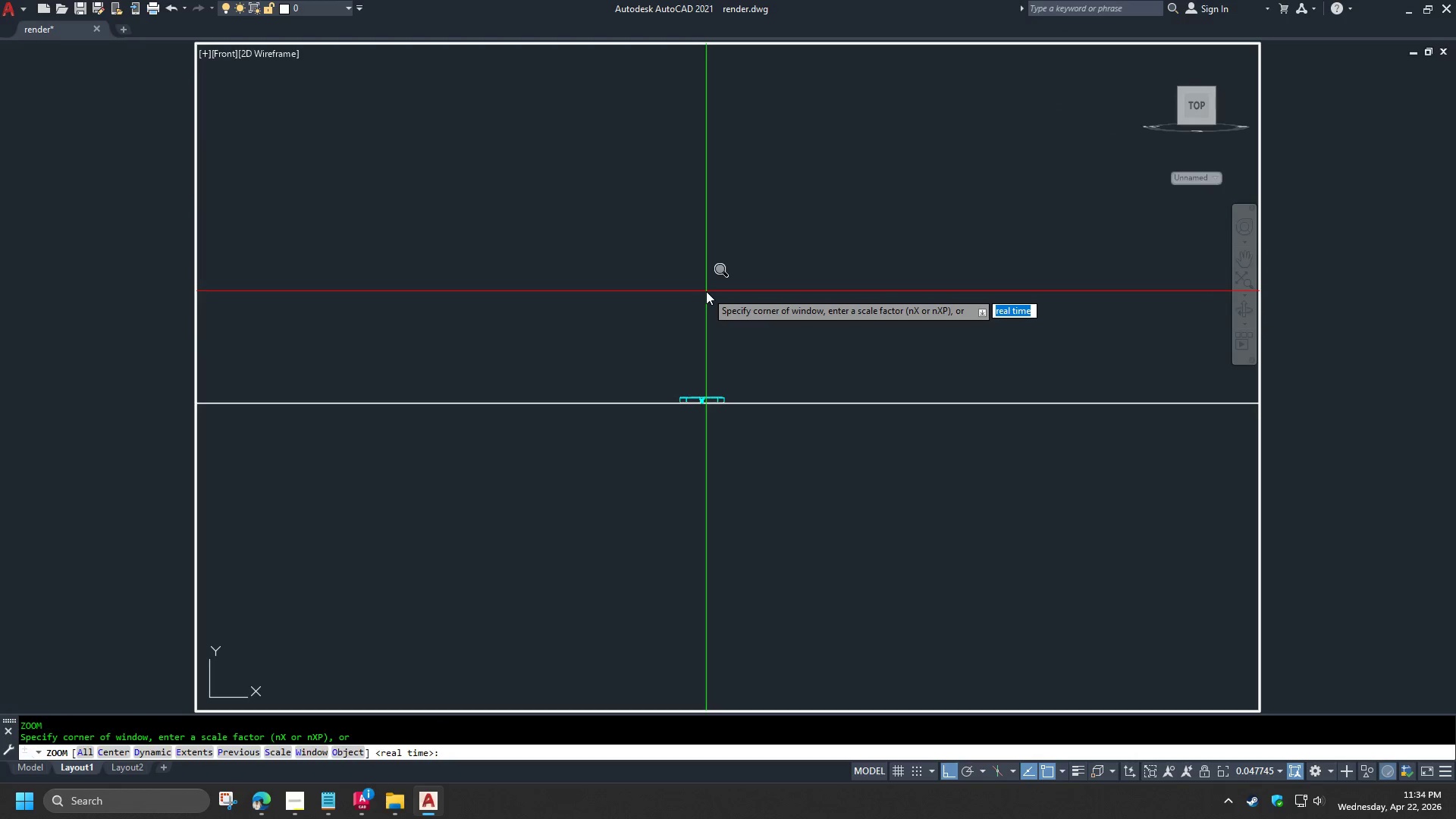 
key(O)
 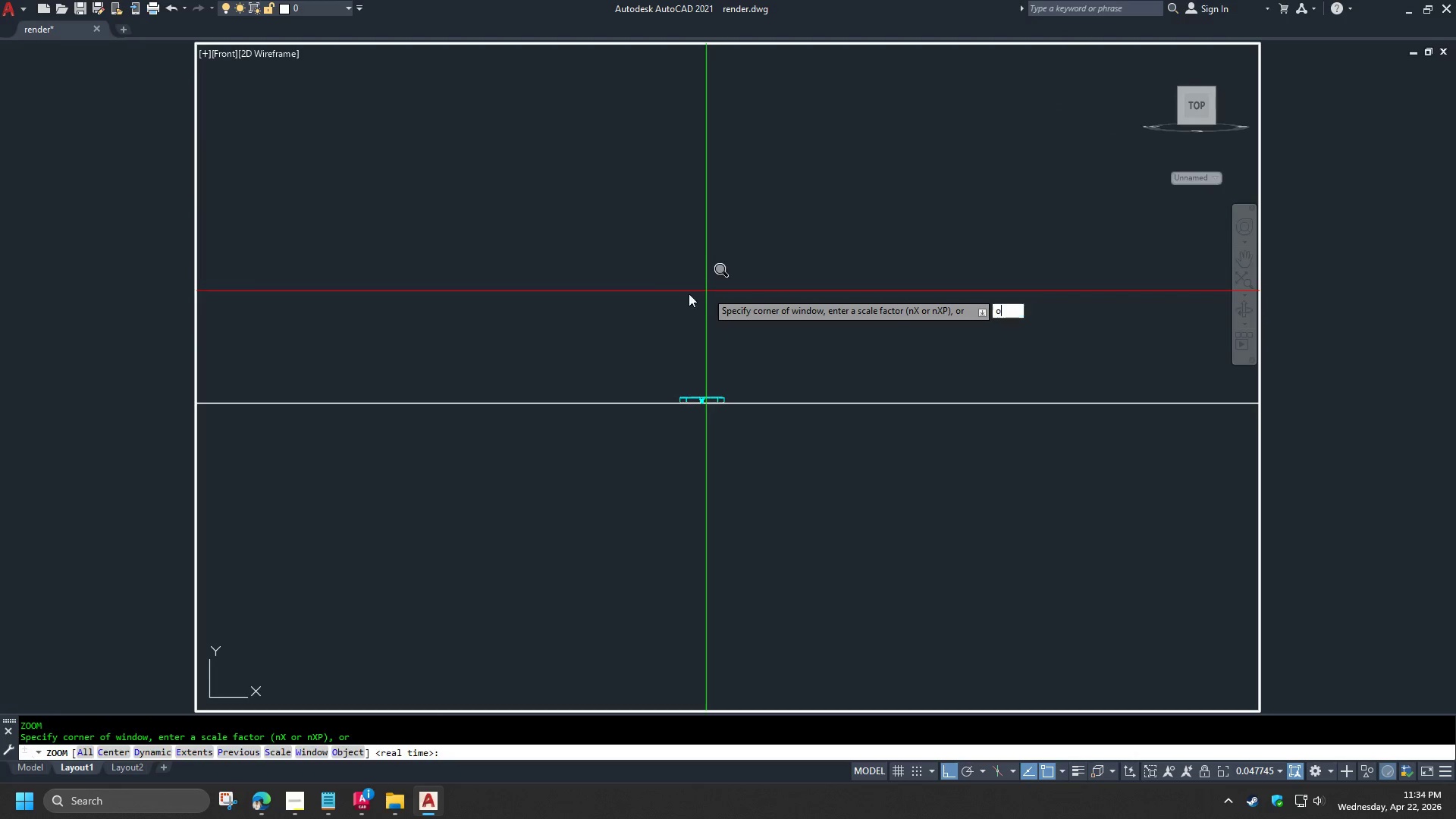 
key(Space)
 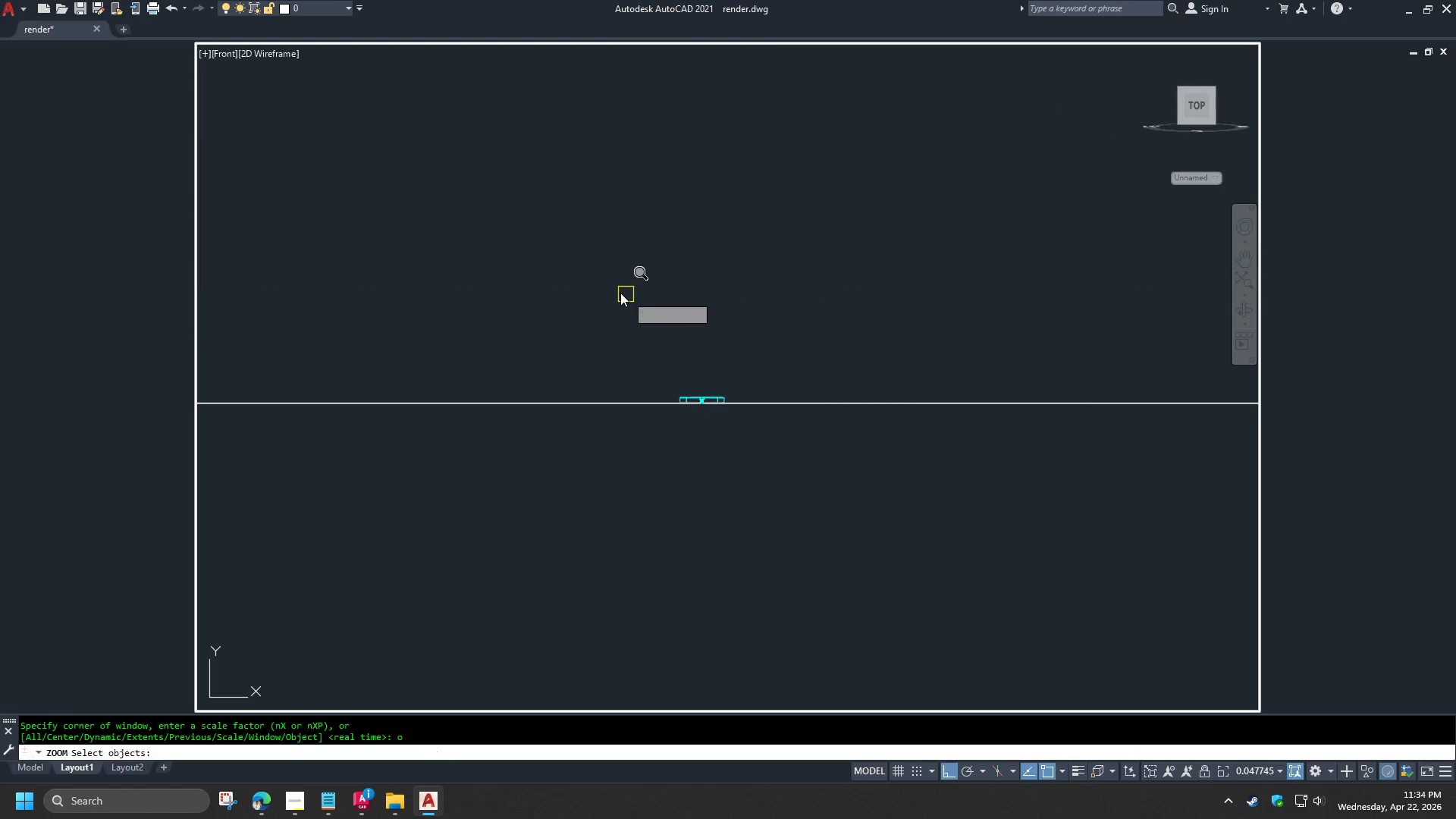 
left_click_drag(start_coordinate=[612, 291], to_coordinate=[649, 334])
 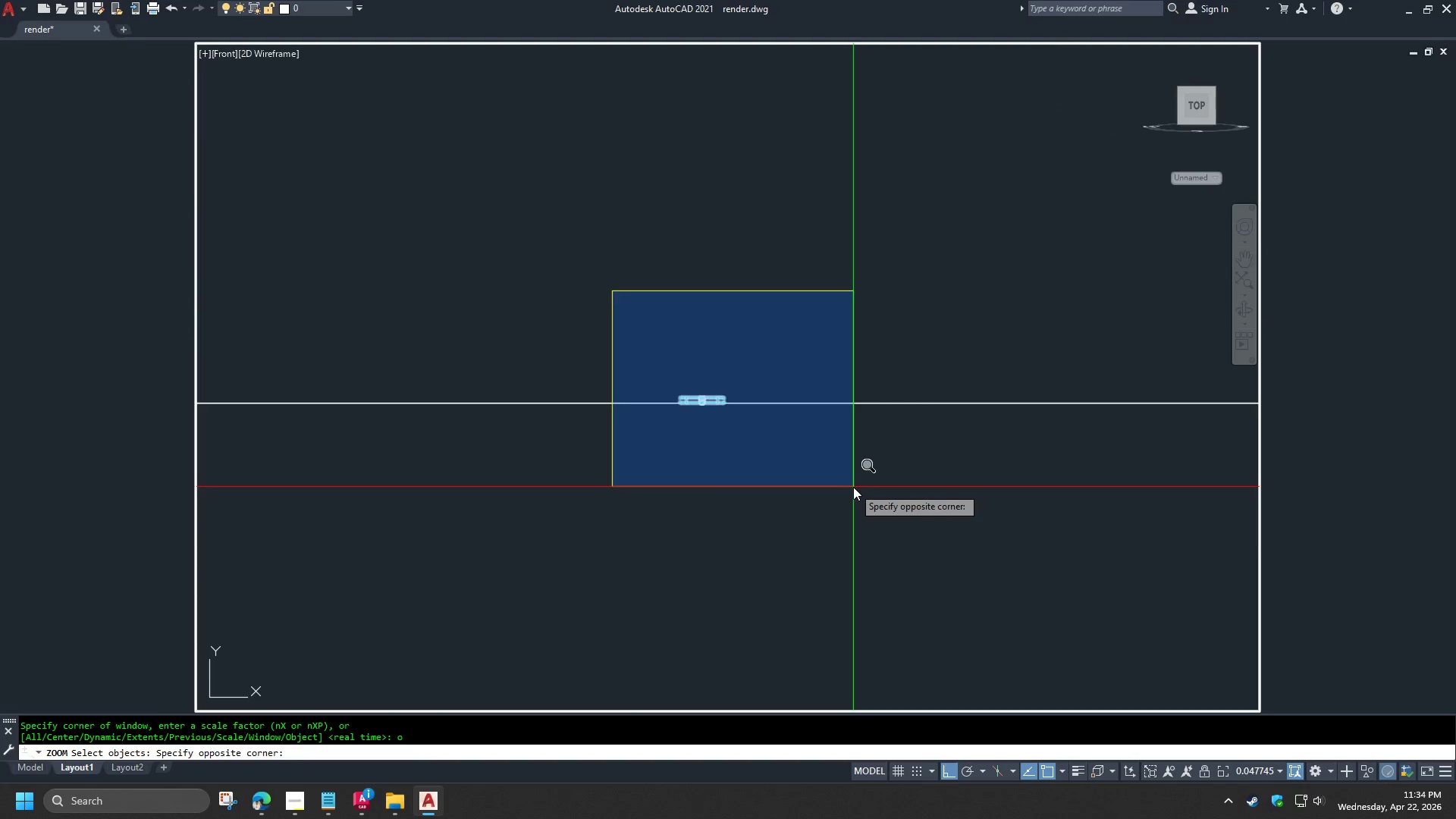 
double_click([853, 487])
 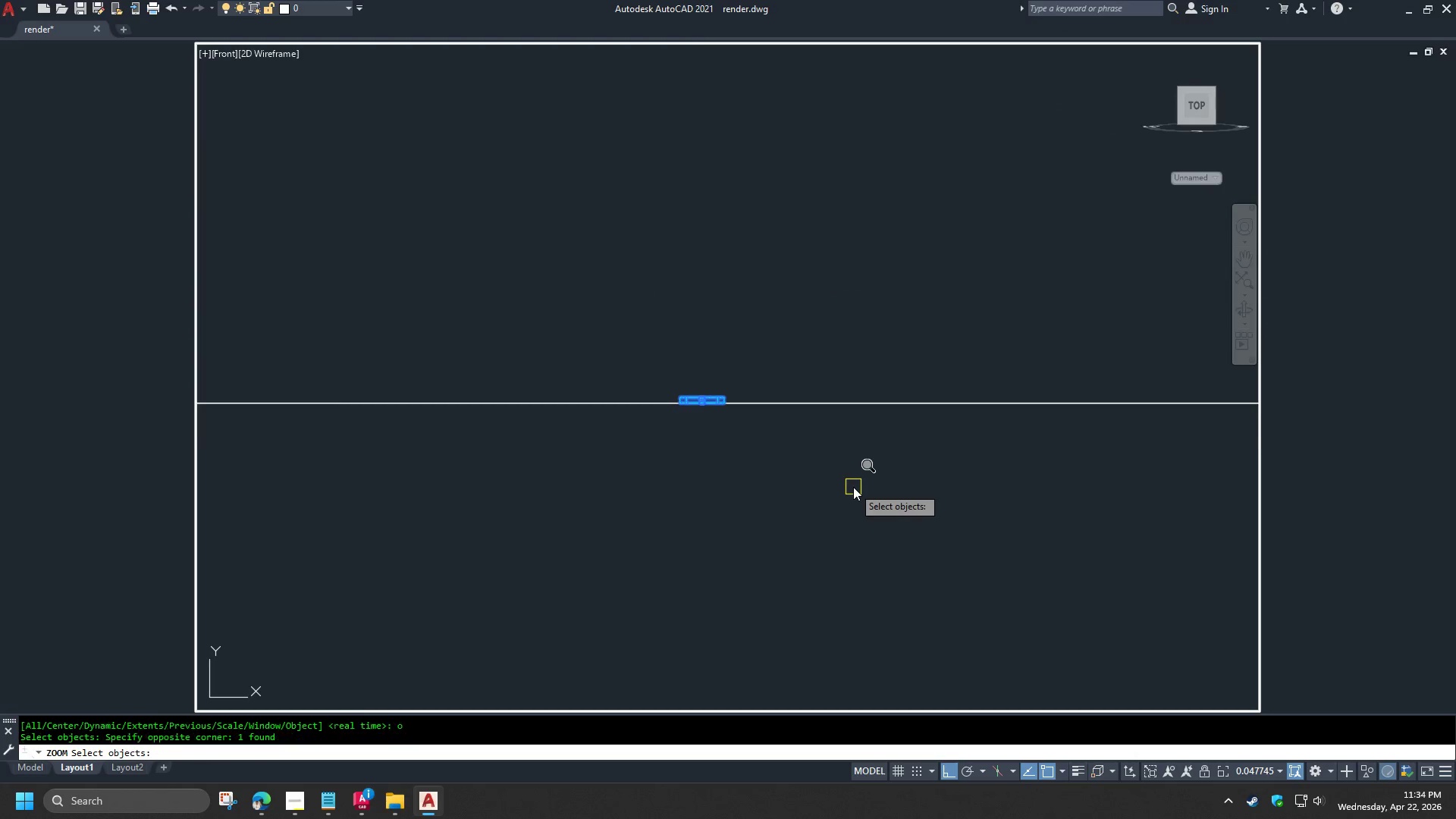 
key(Space)
 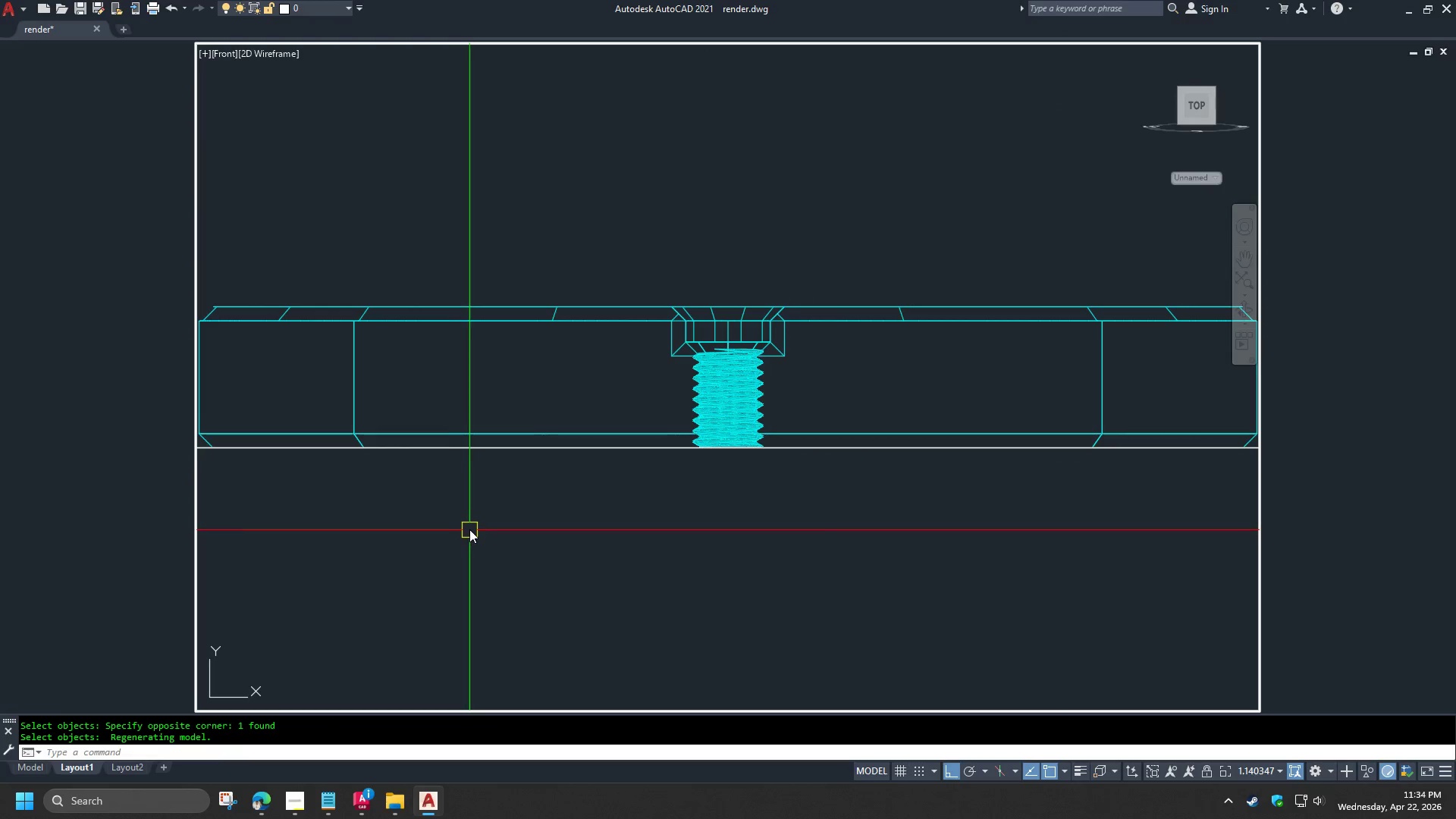 
double_click([90, 508])
 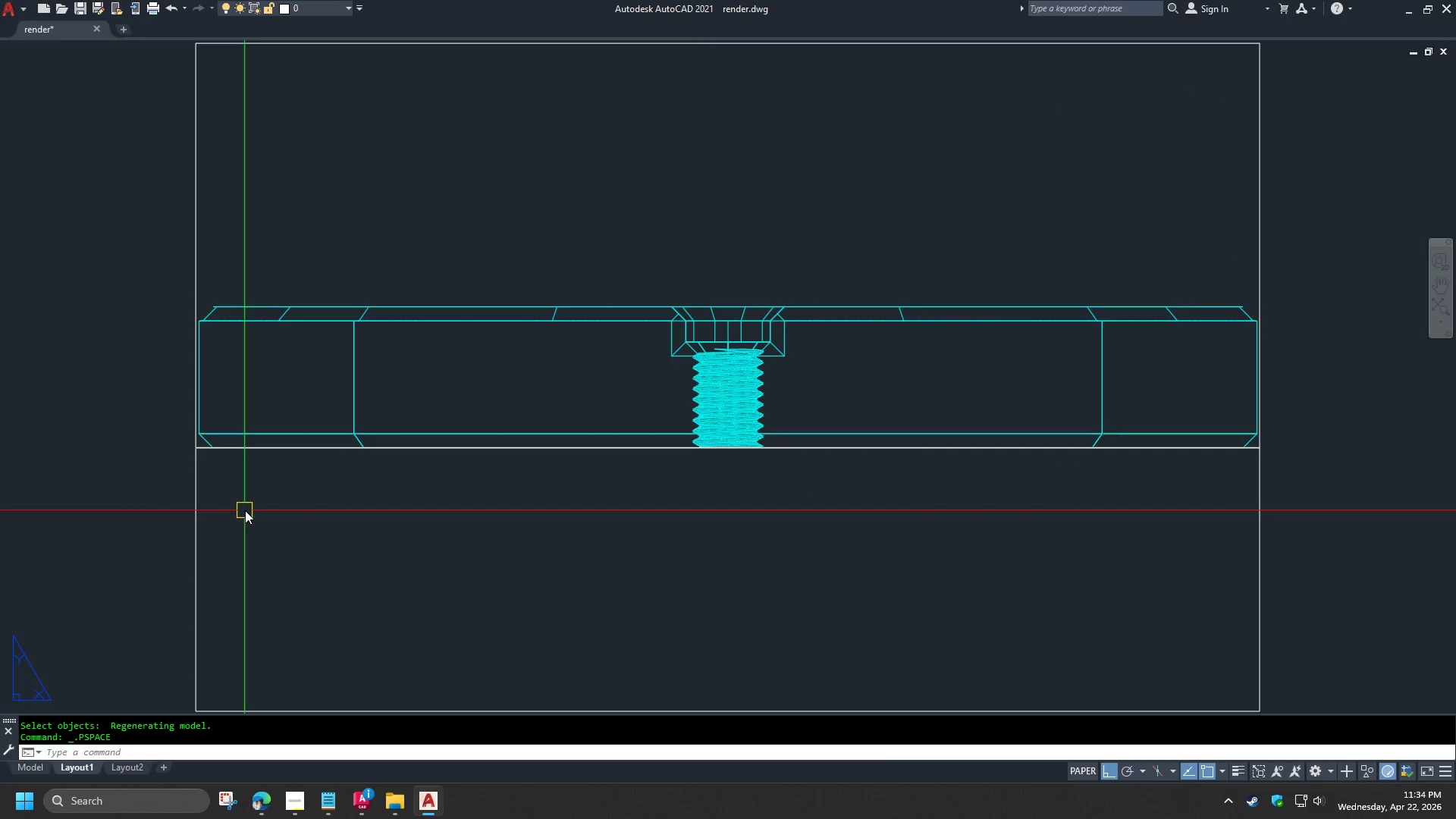 
scroll: coordinate [538, 504], scroll_direction: down, amount: 2.0
 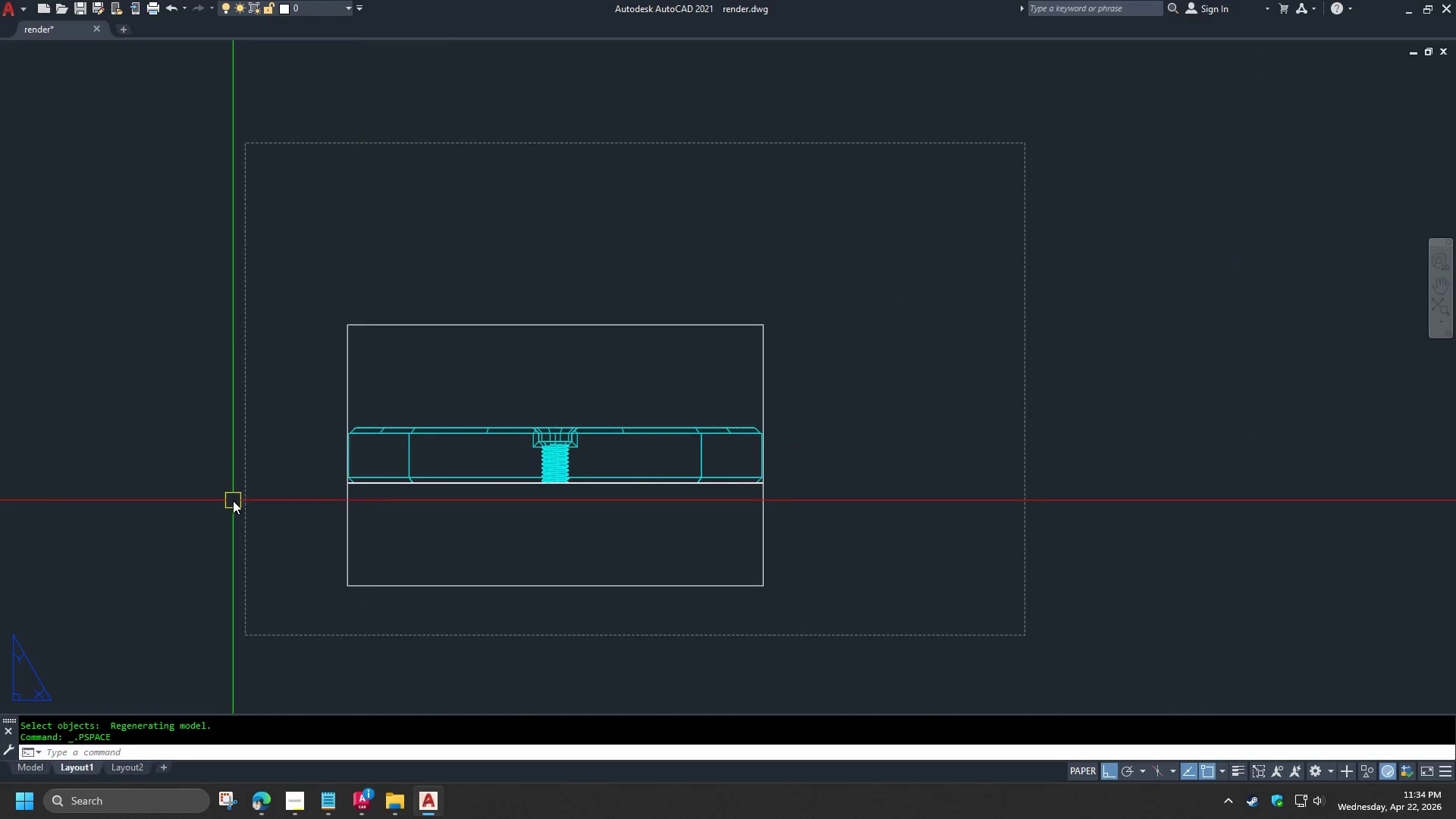 
key(C)
 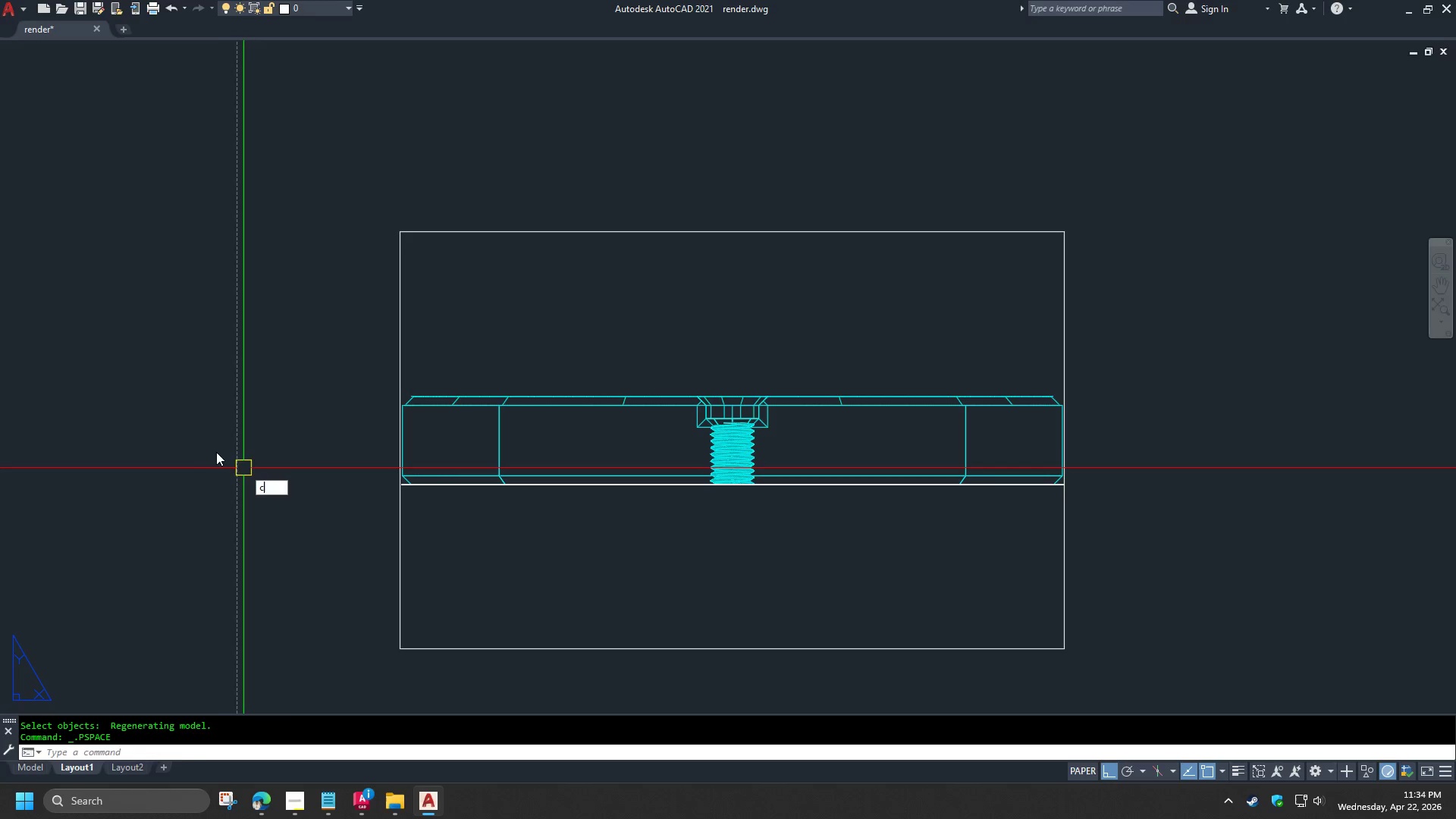 
key(Space)
 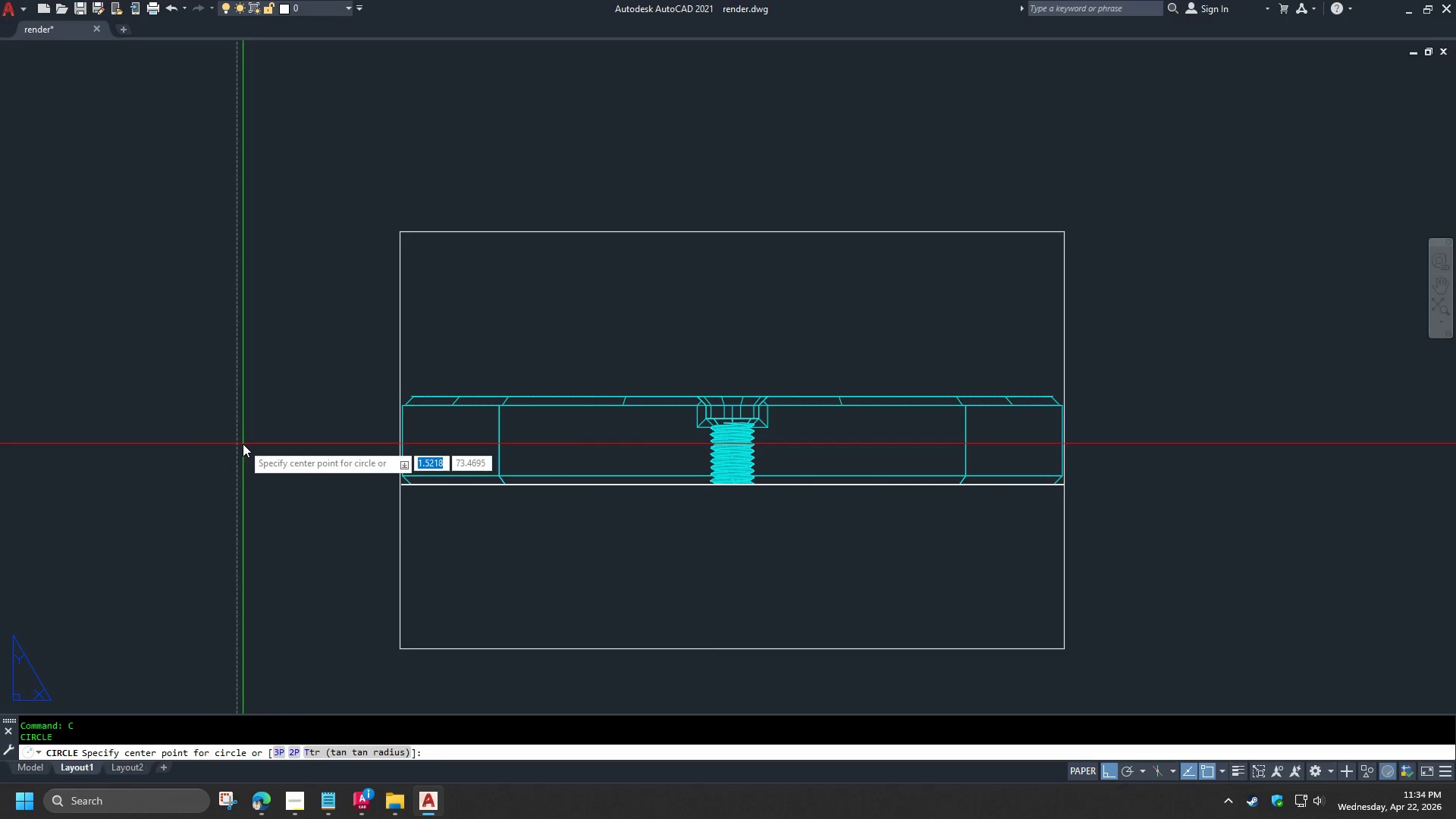 
scroll: coordinate [259, 482], scroll_direction: up, amount: 1.0
 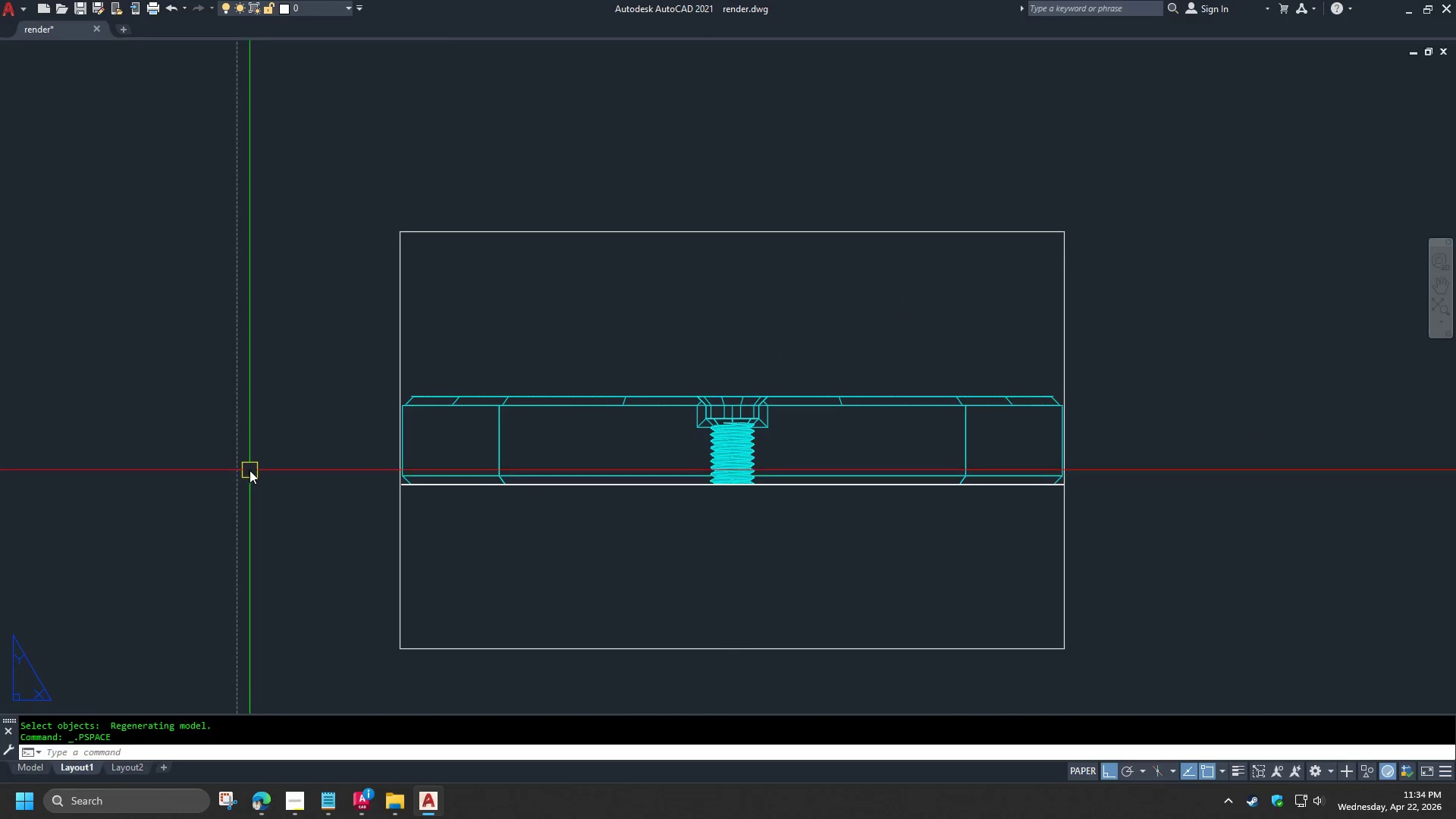 
left_click([242, 444])
 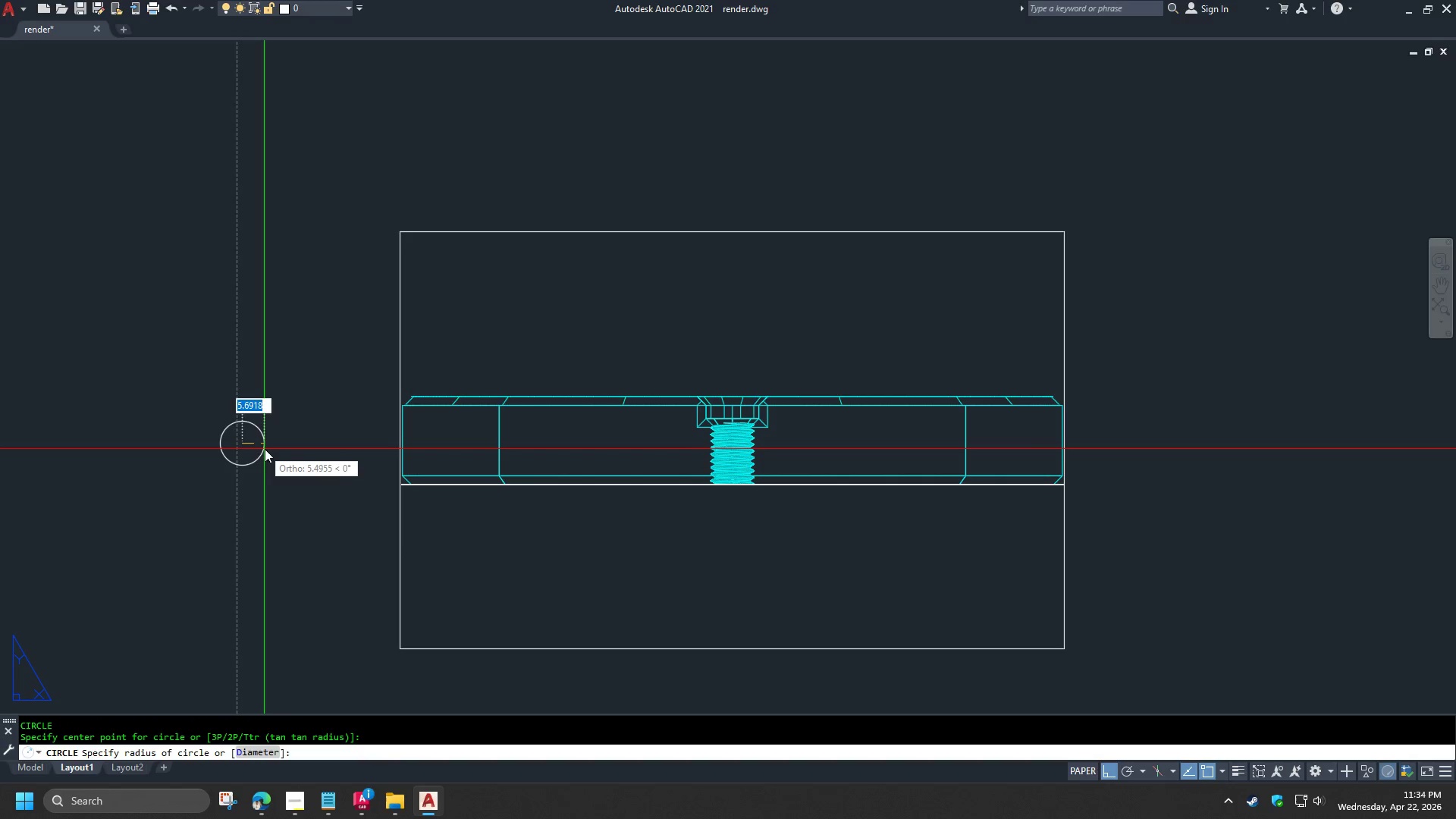 
left_click([265, 449])
 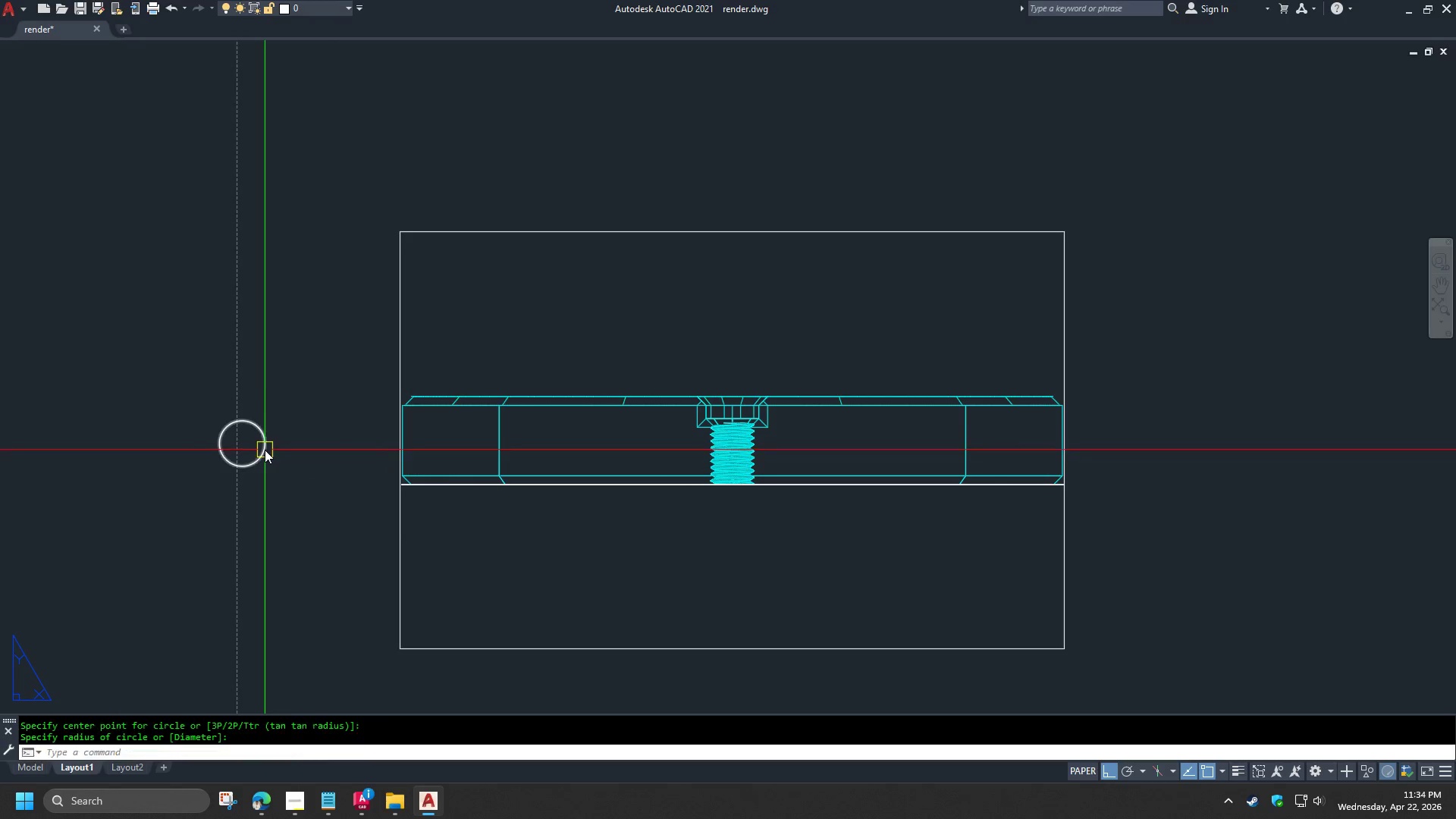 
key(Z)
 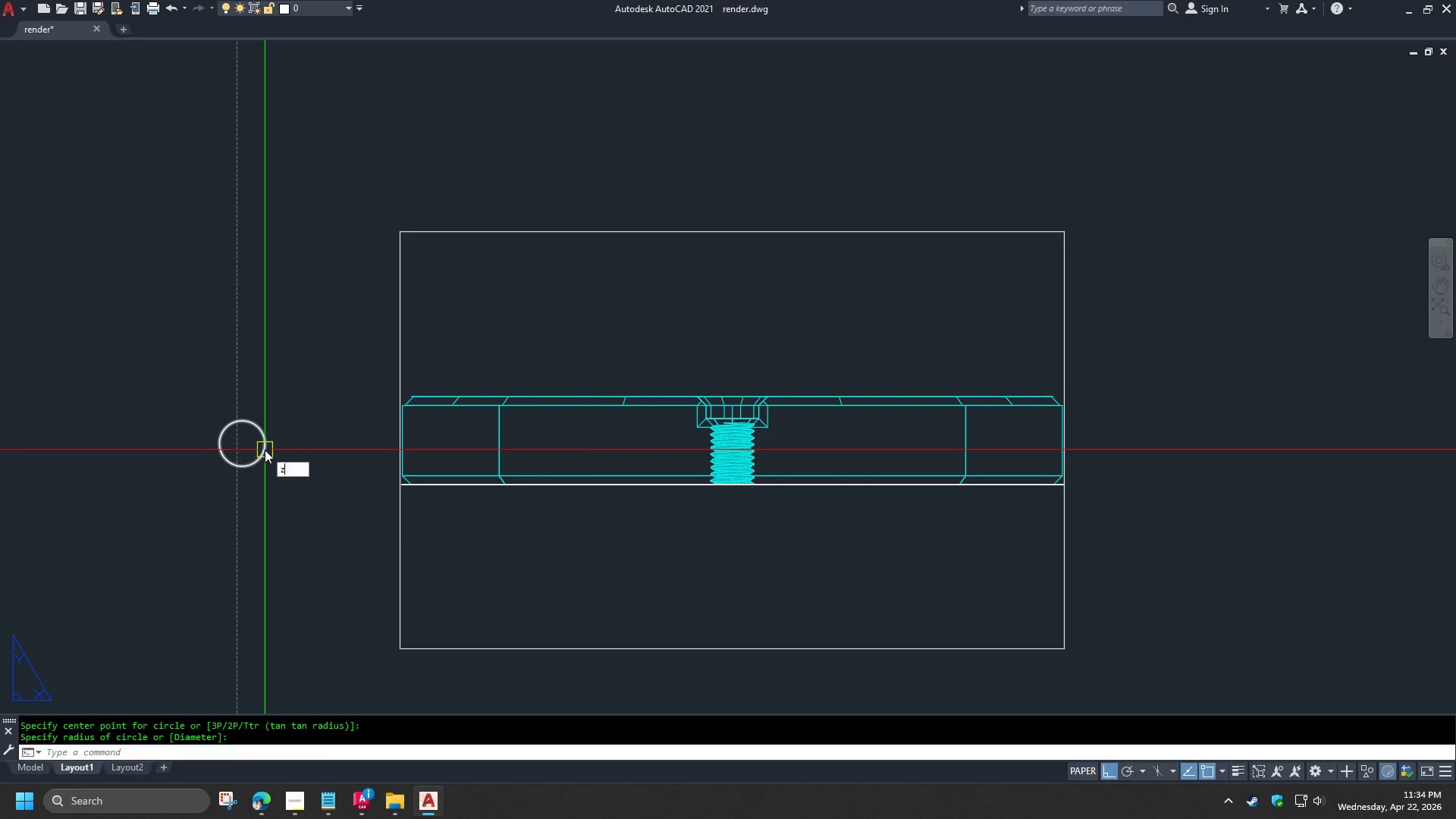 
key(Space)
 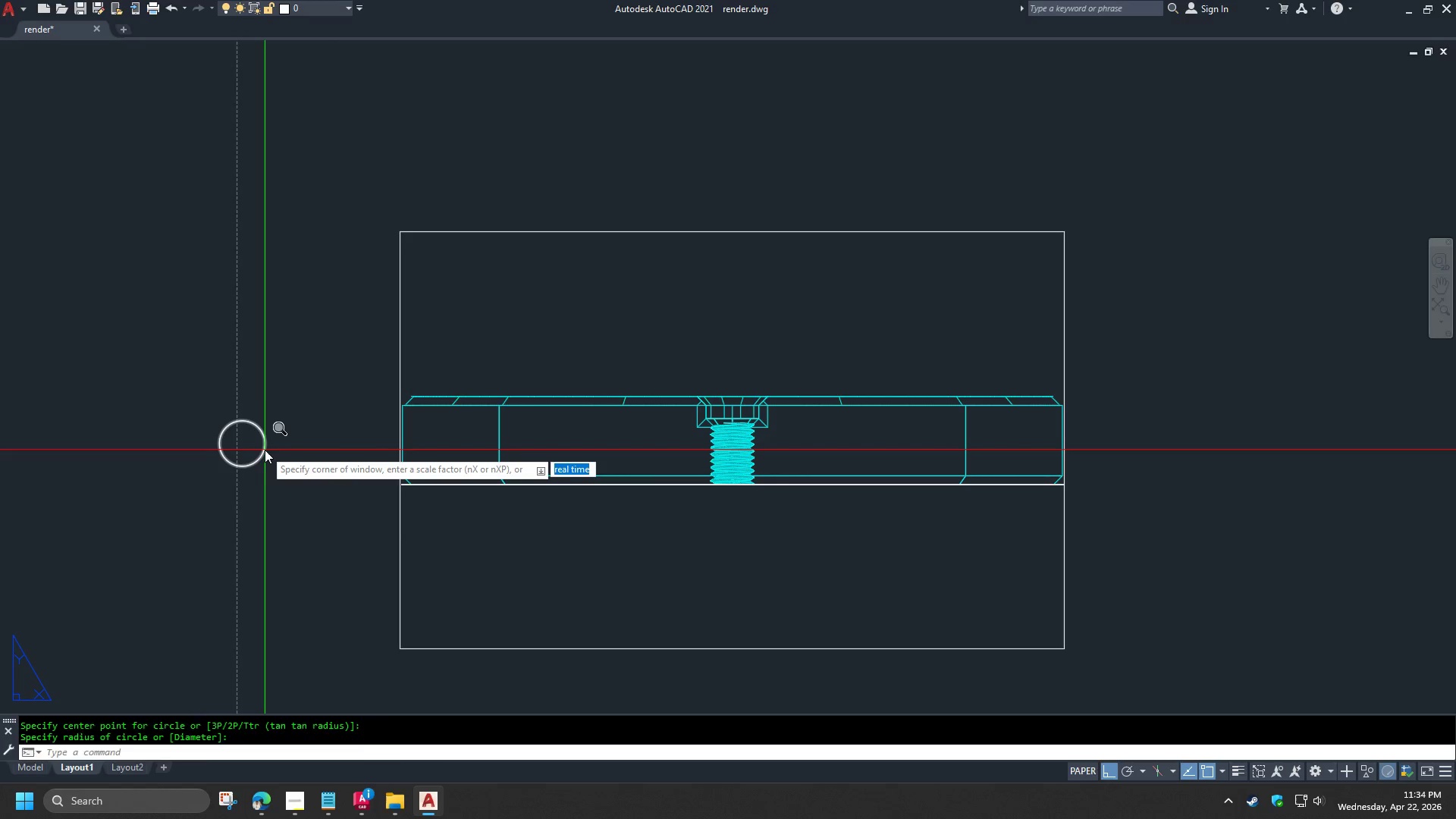 
key(E)
 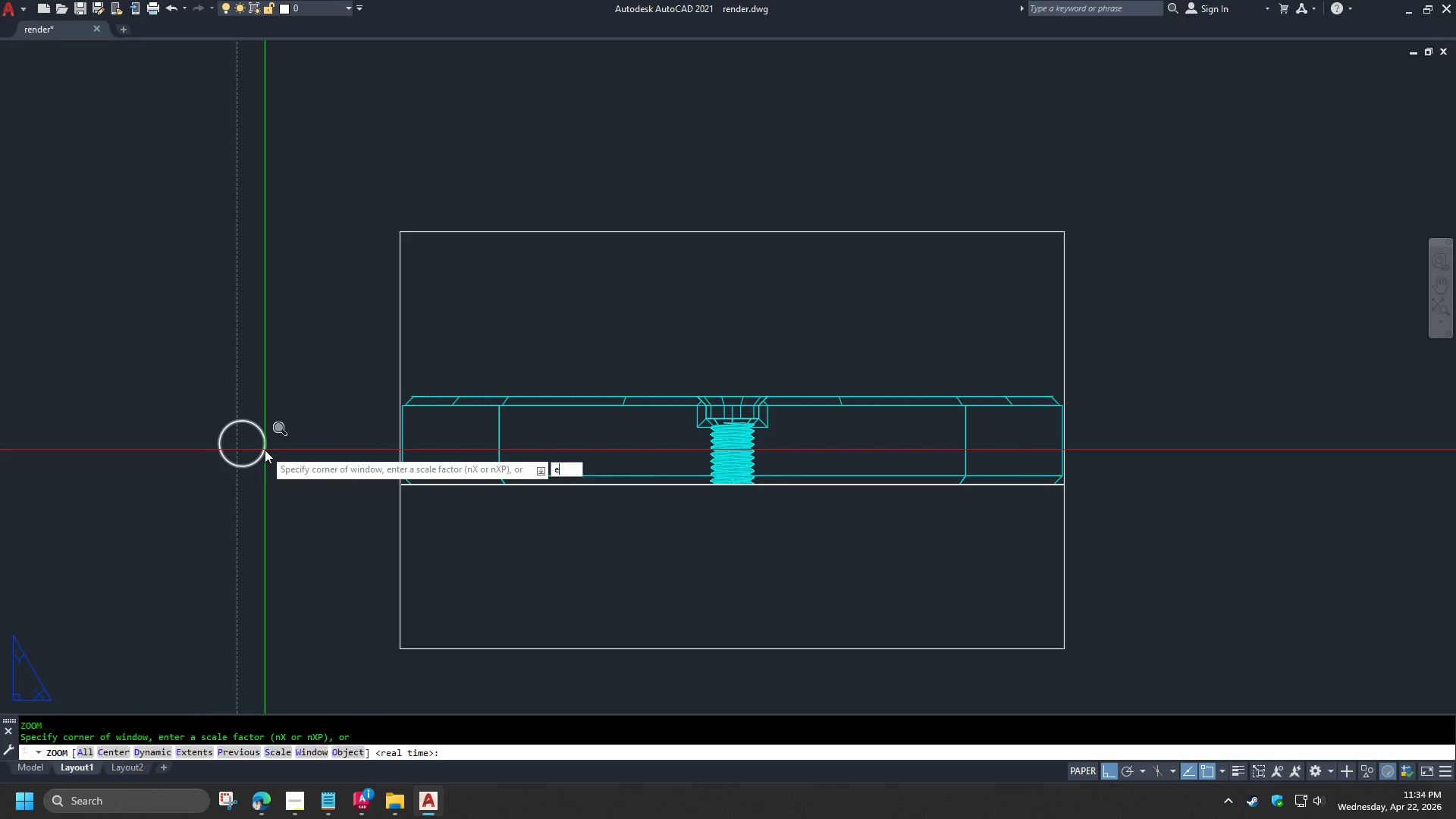 
key(Space)
 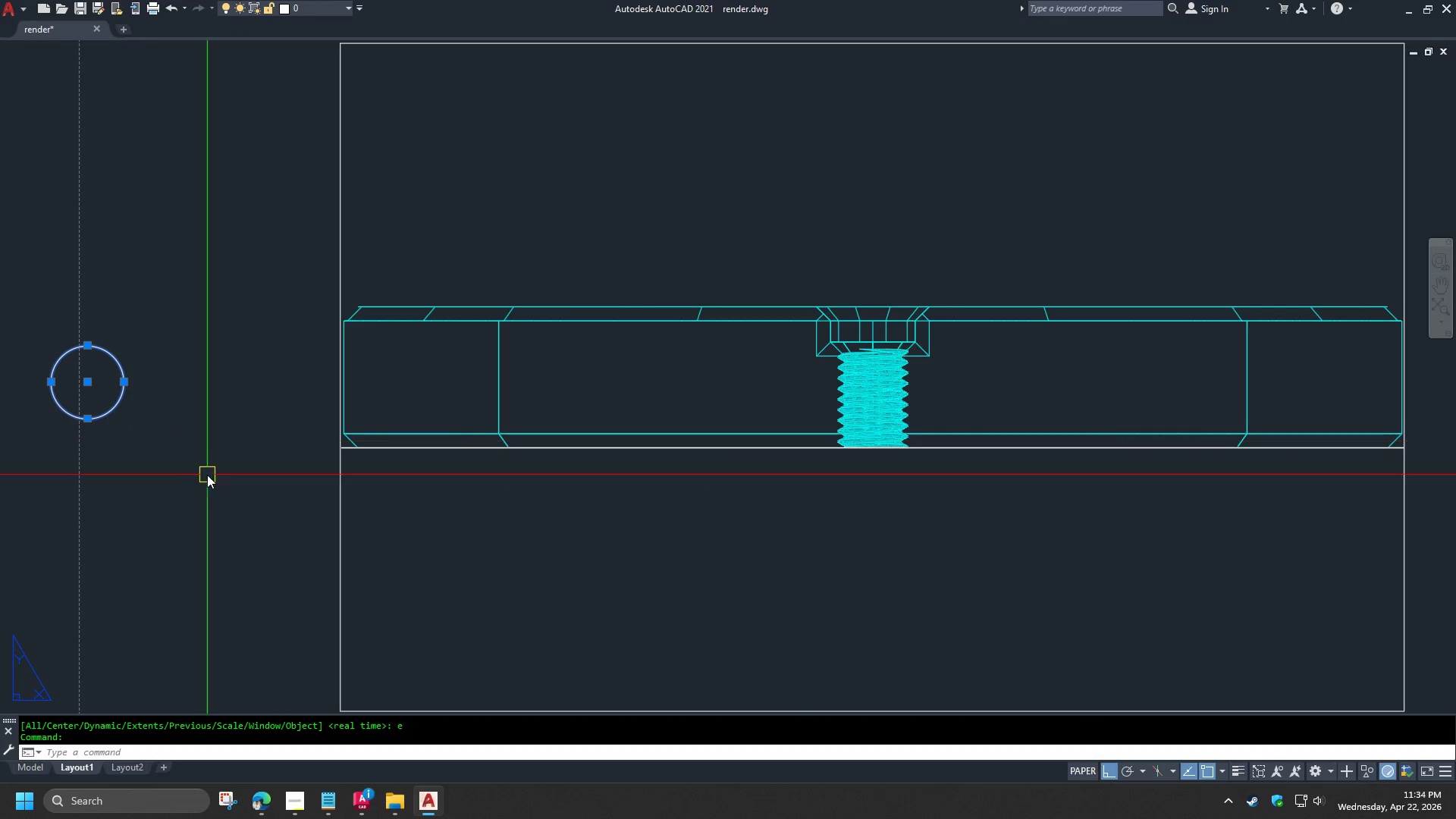 
key(M)
 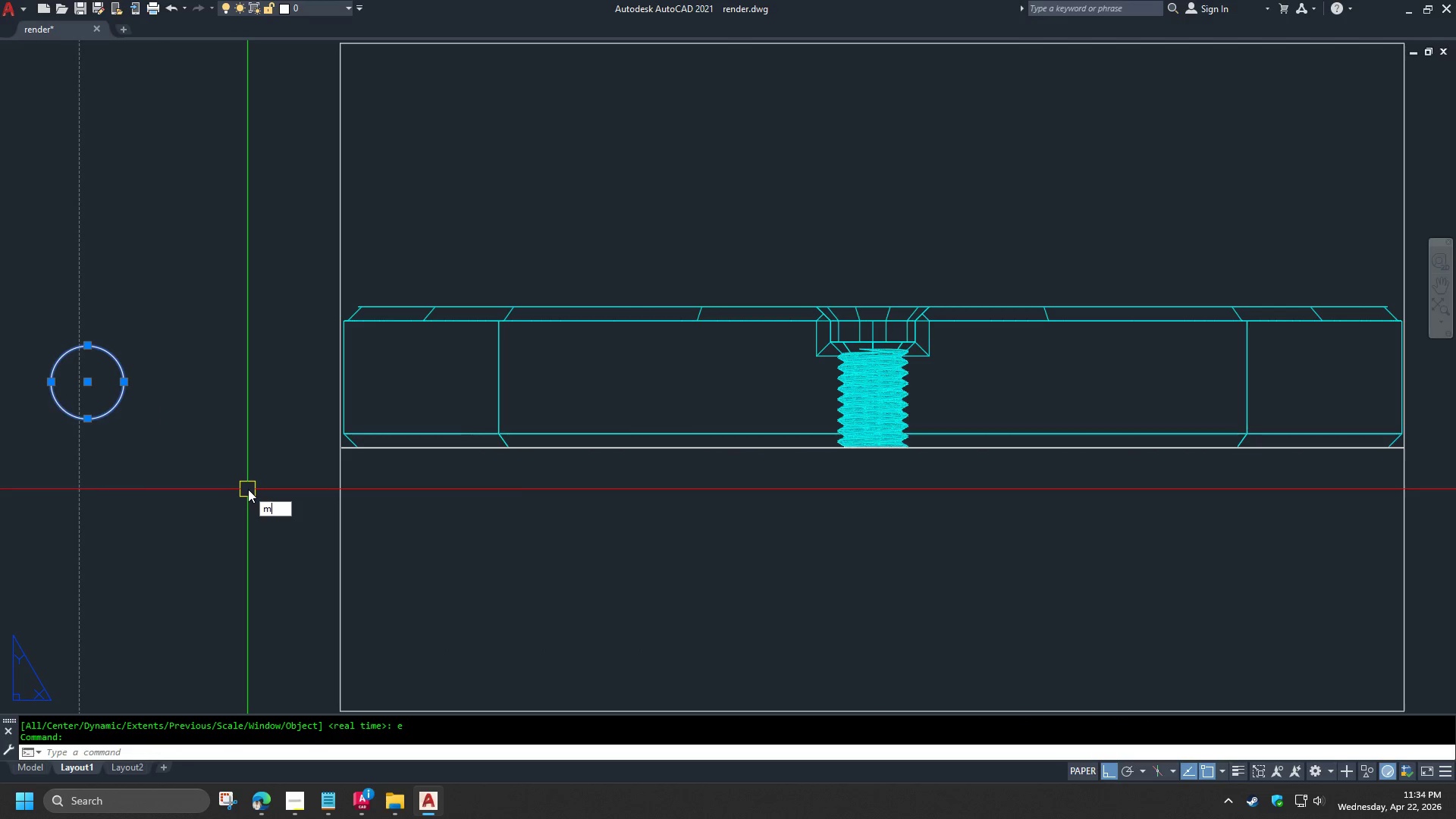 
key(Space)
 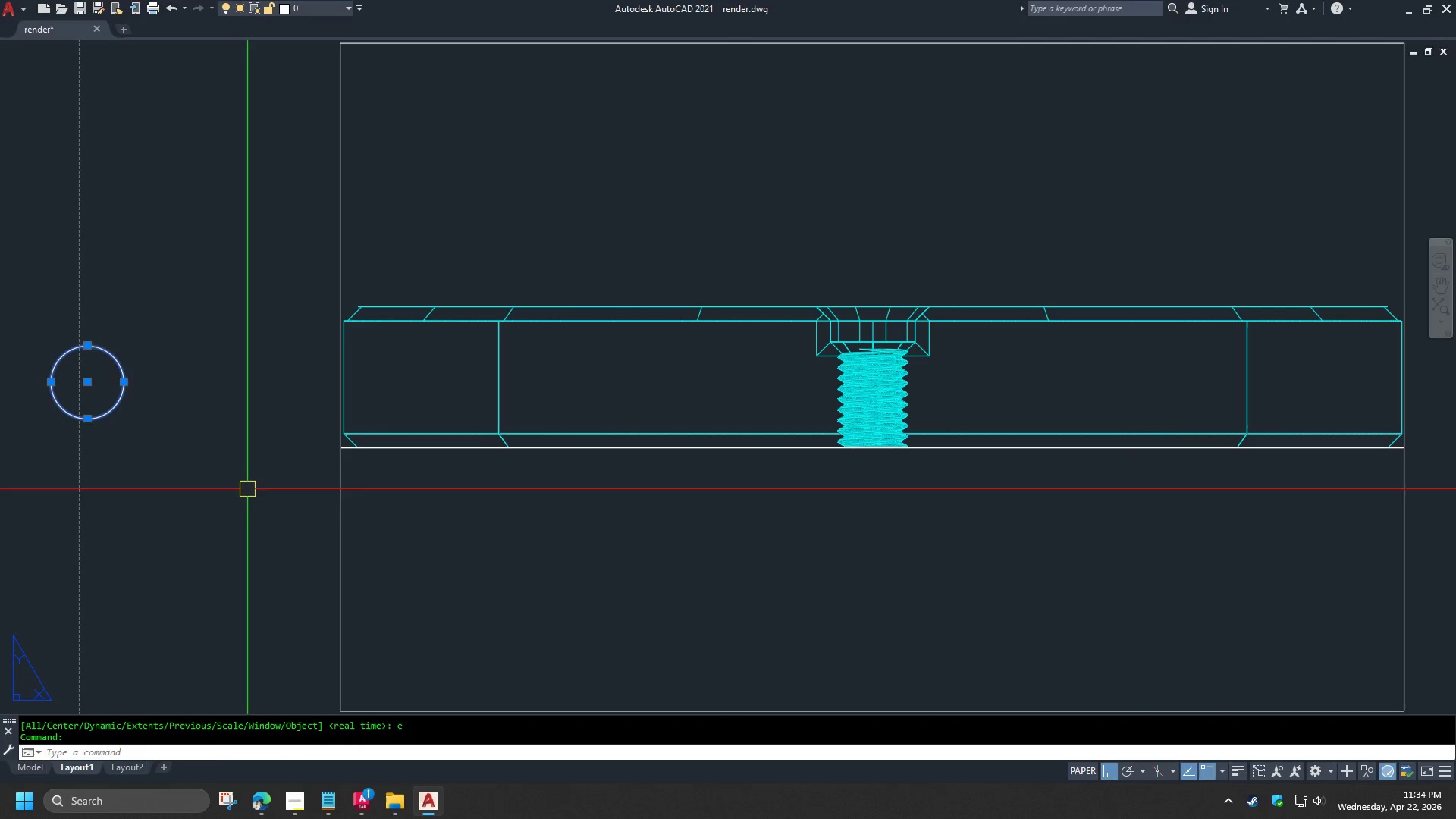 
left_click([248, 489])
 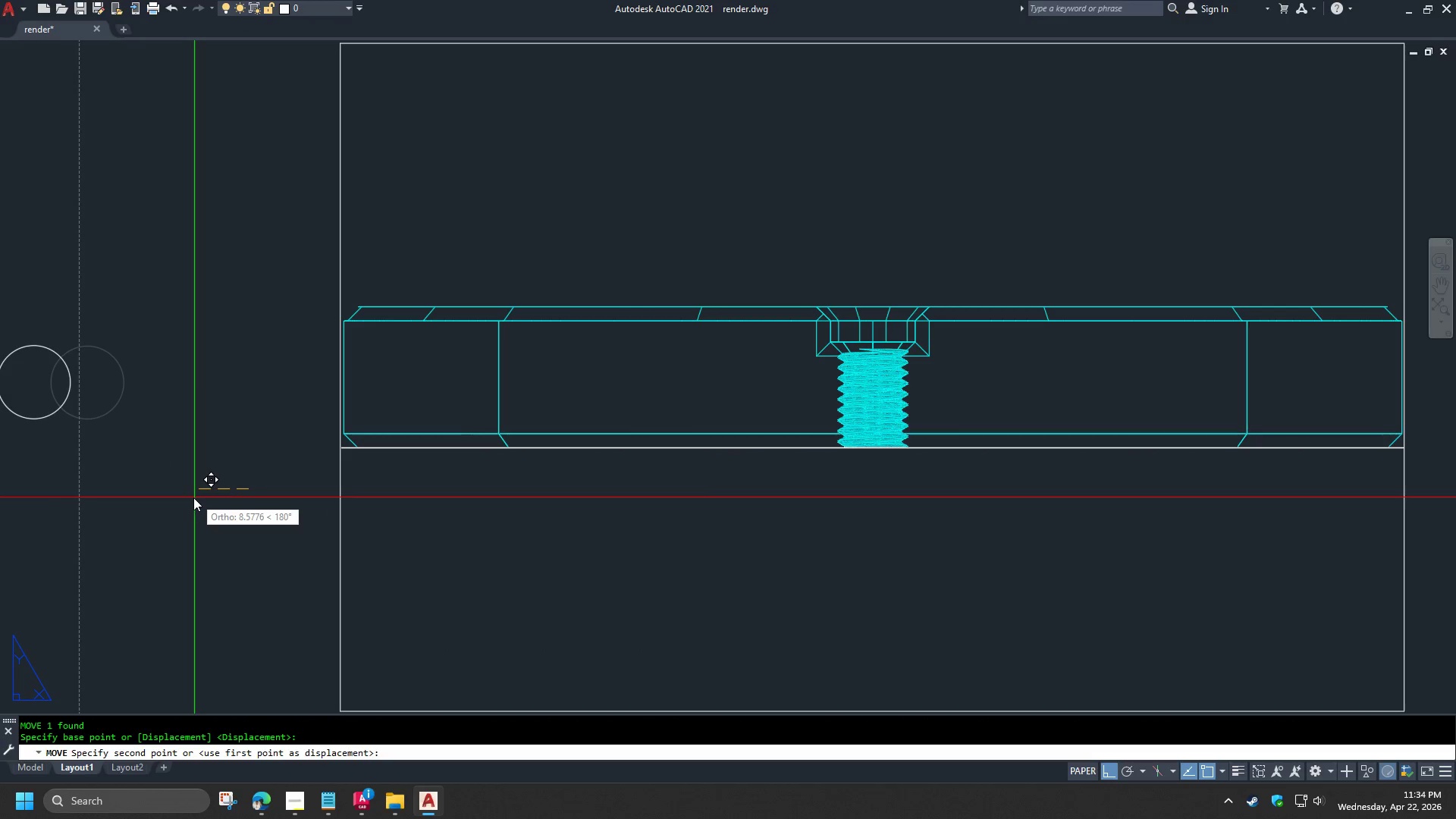 
left_click([187, 498])
 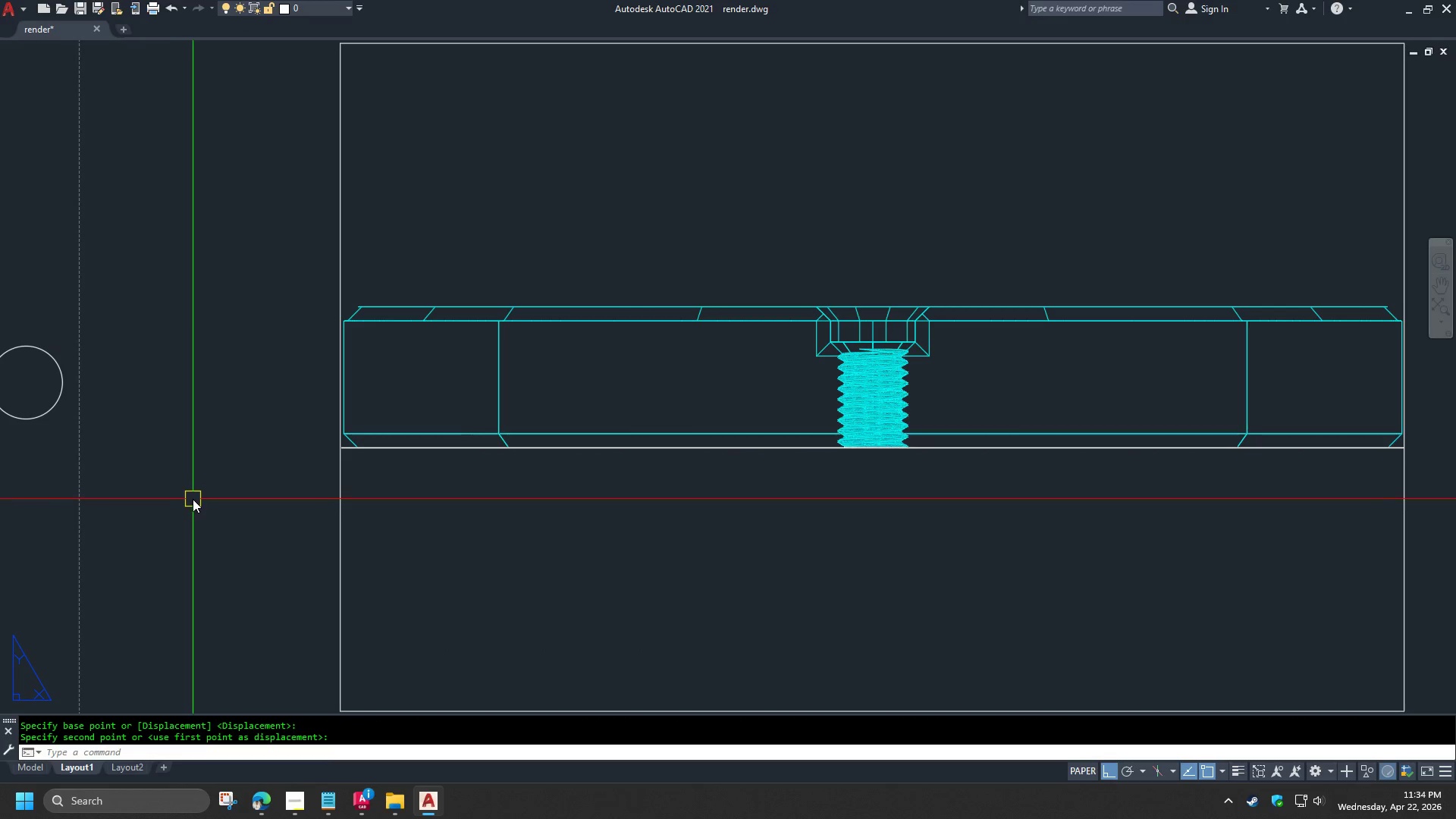 
key(Z)
 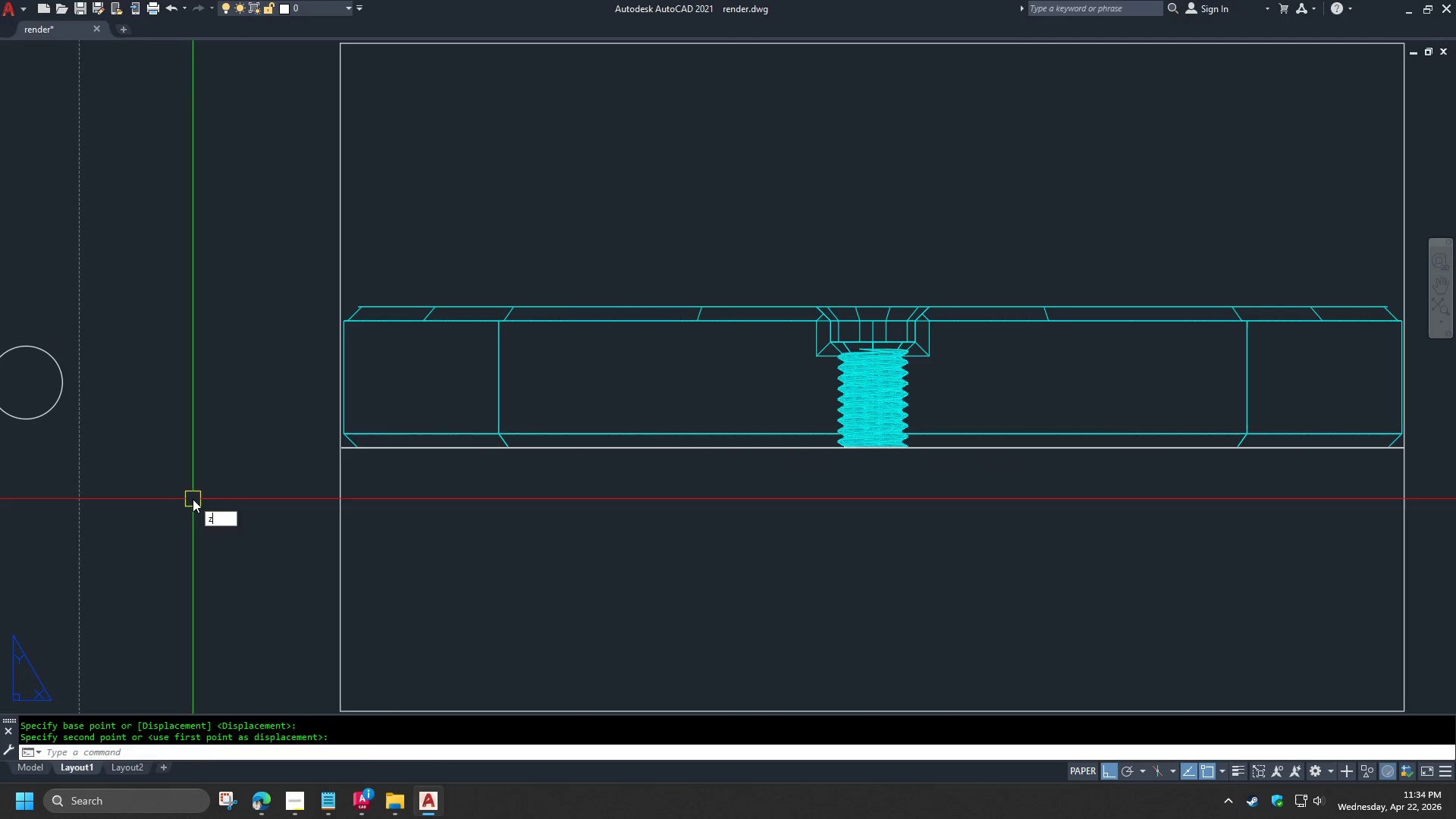 
key(Space)
 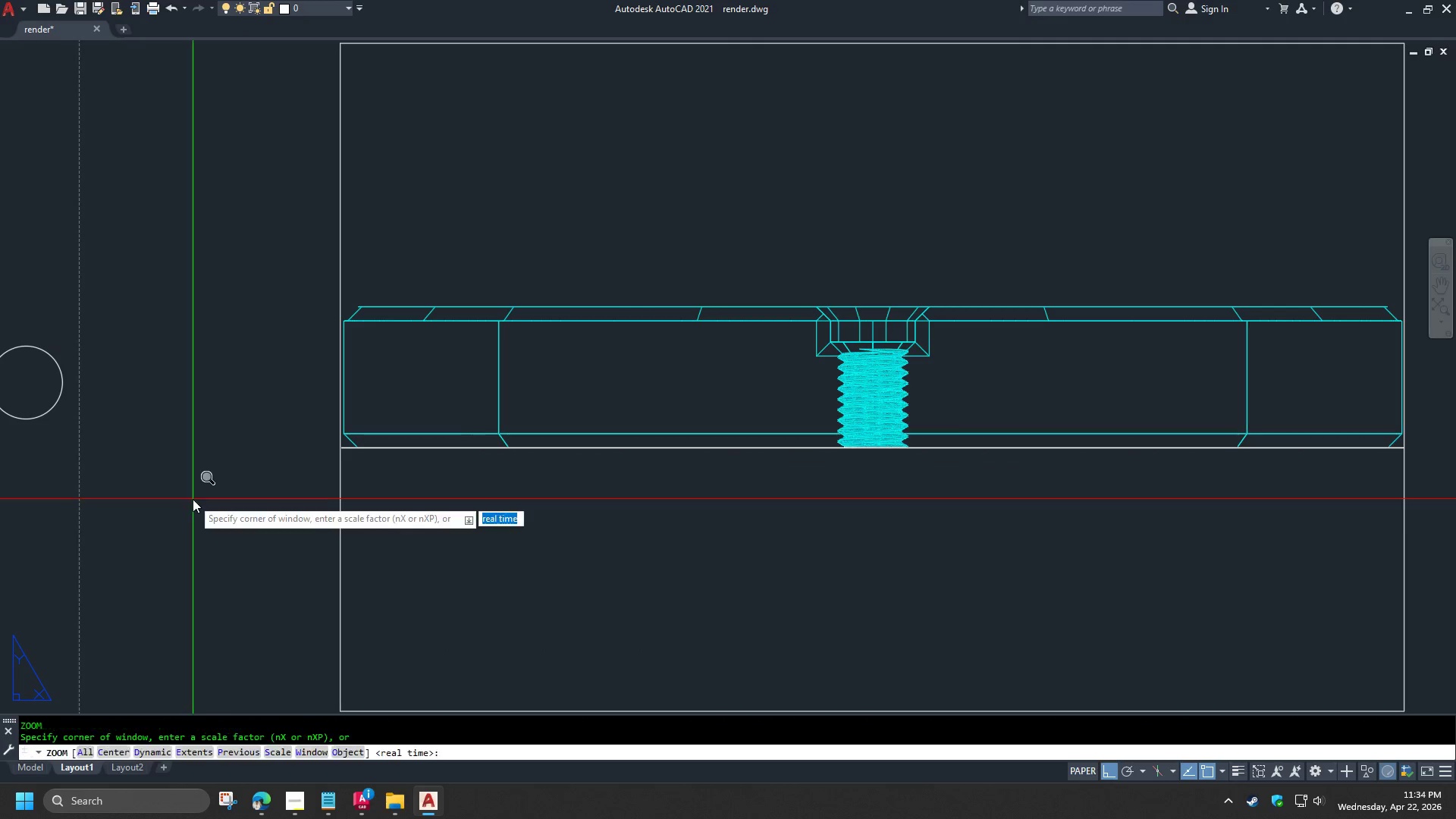 
key(E)
 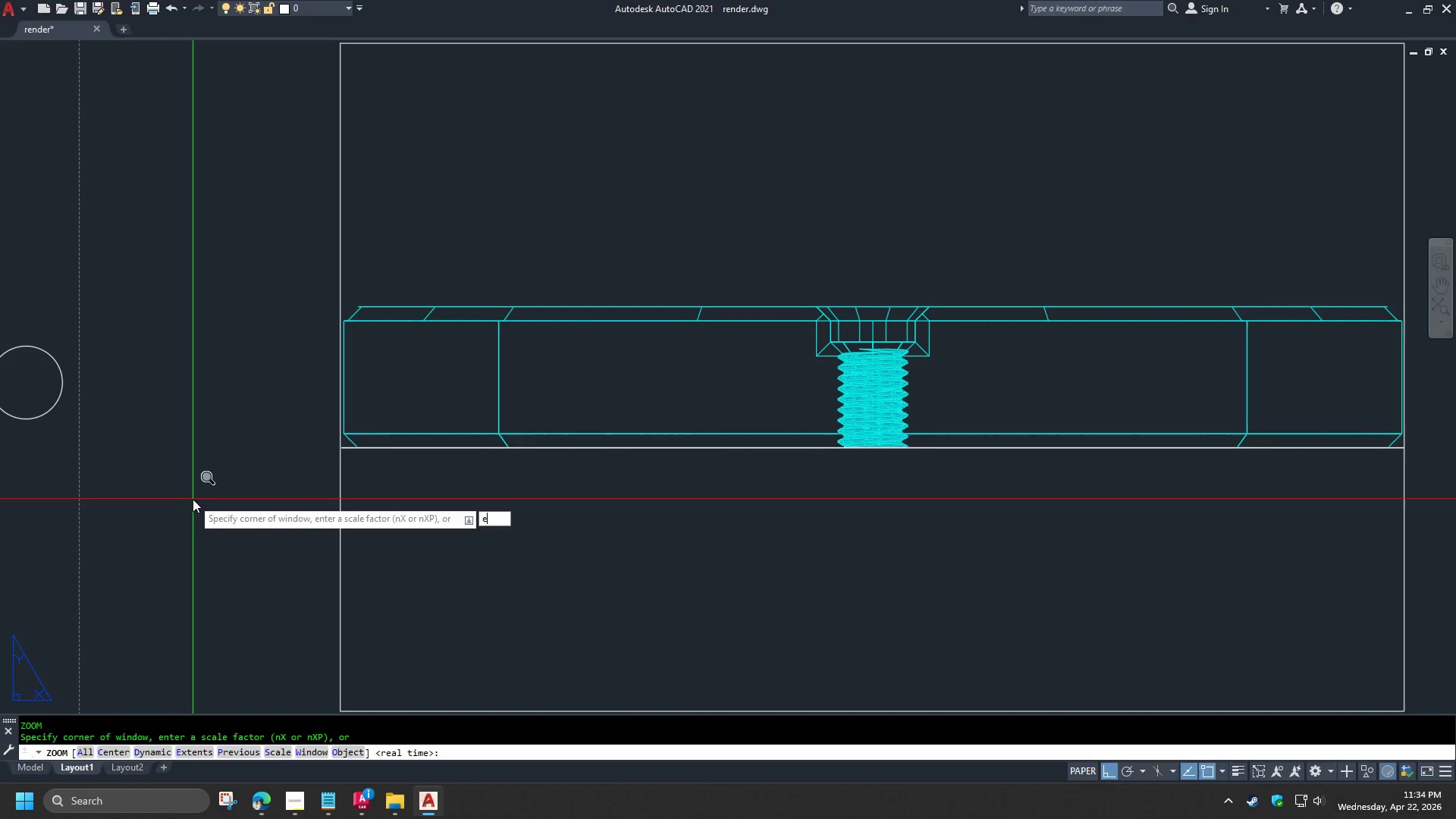 
key(Space)
 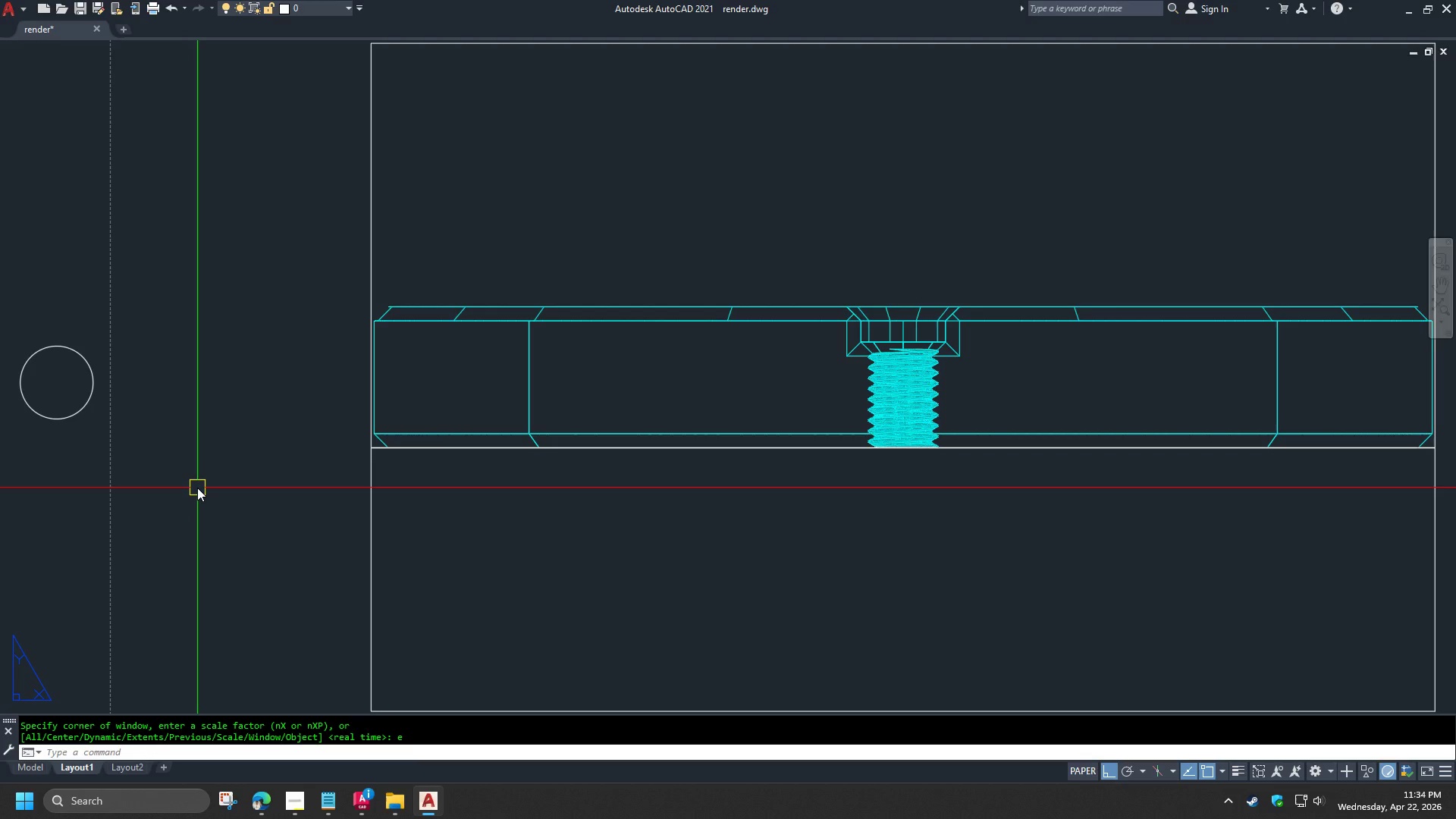 
wait(5.48)
 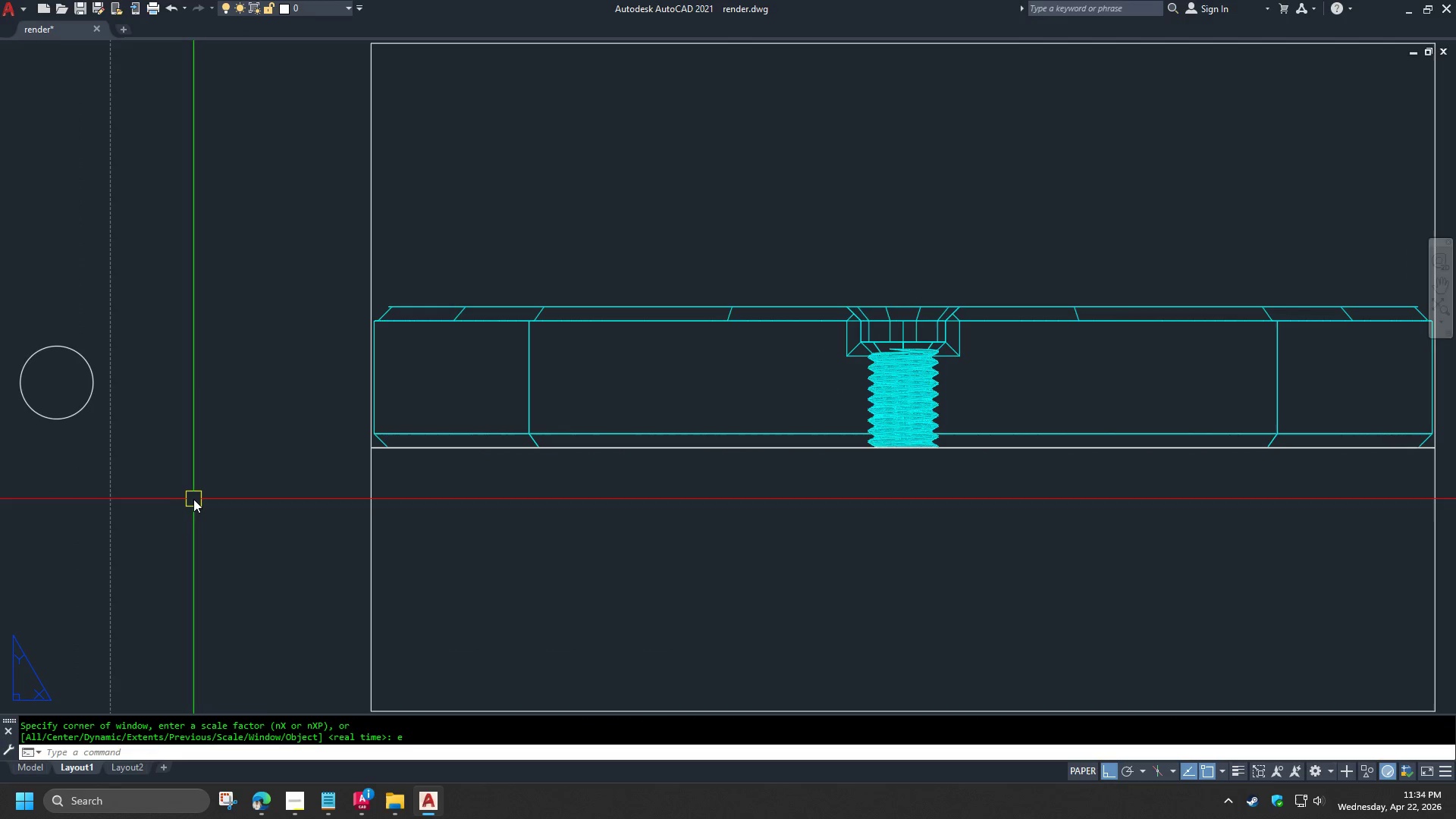 
double_click([580, 554])
 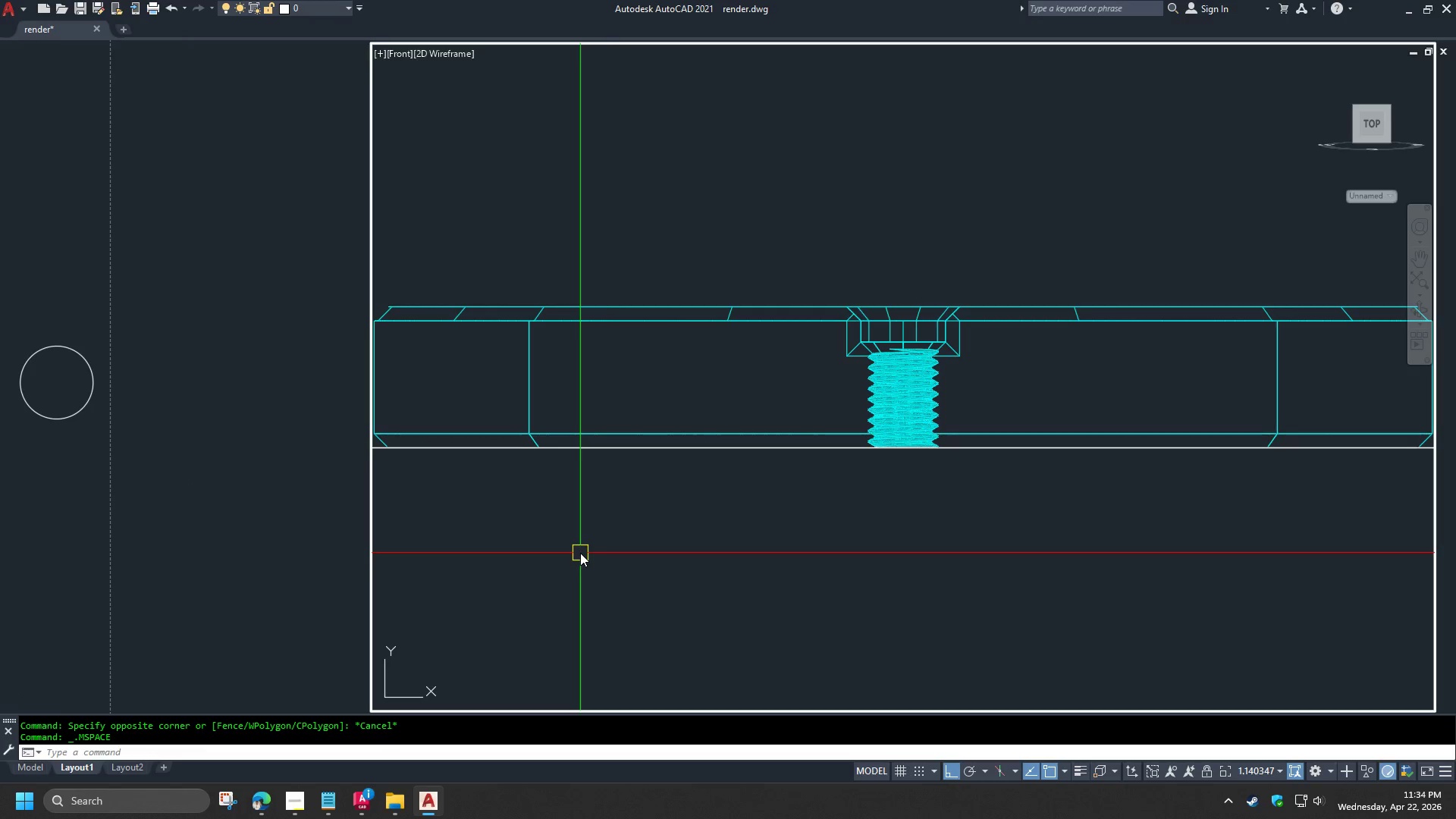 
type(vss 2 ren)
 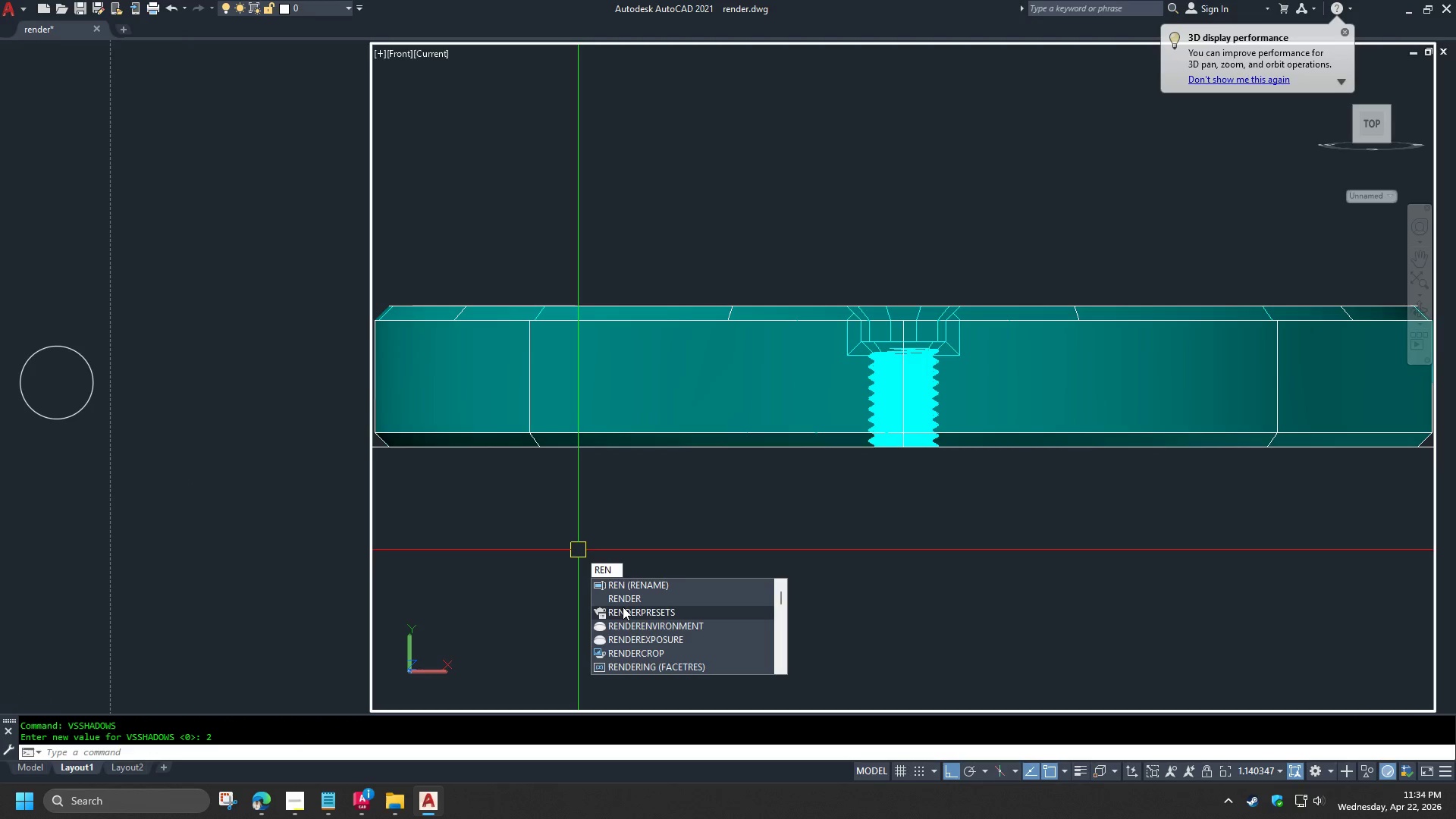 
left_click([624, 609])
 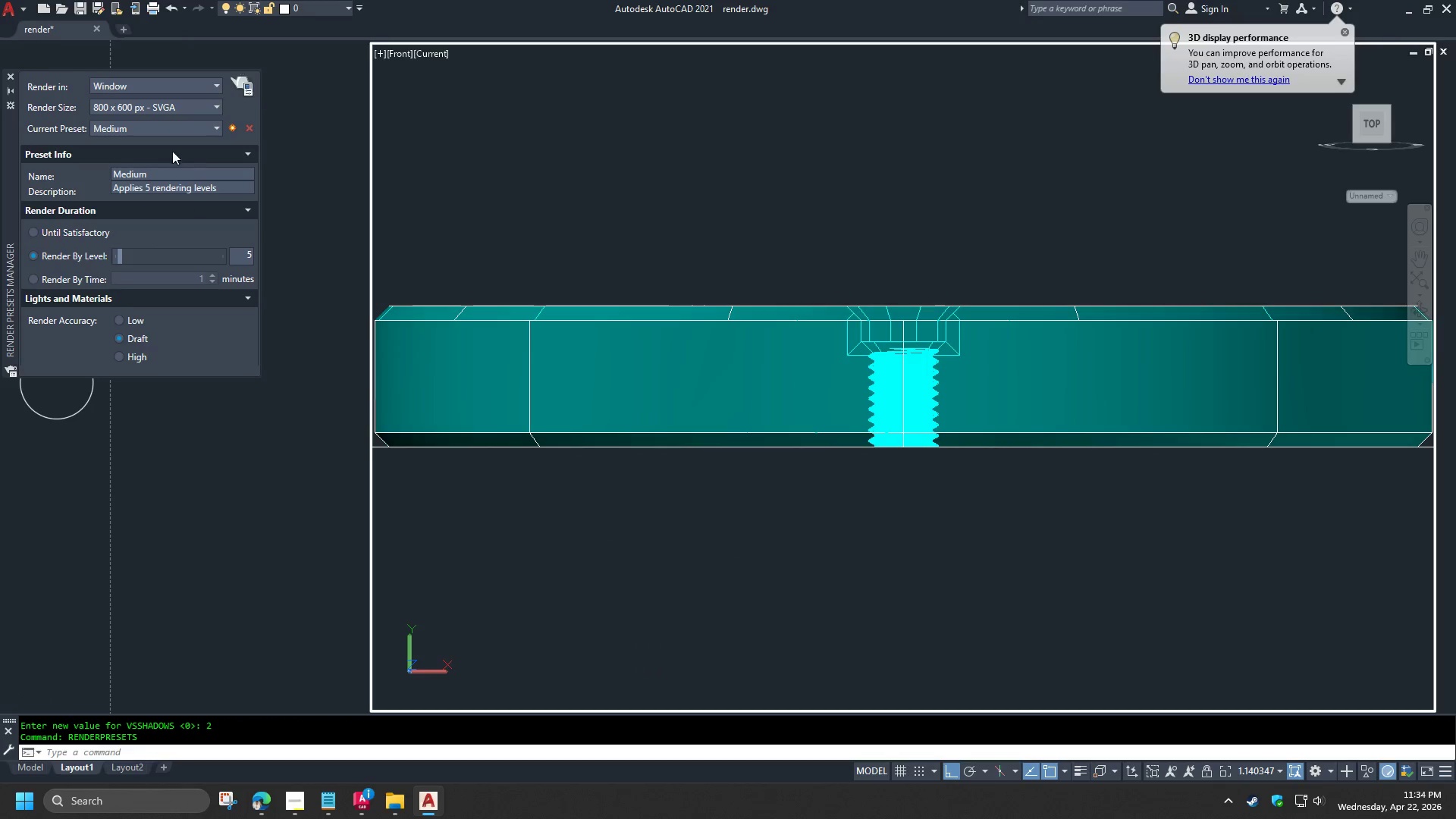 
left_click([165, 115])
 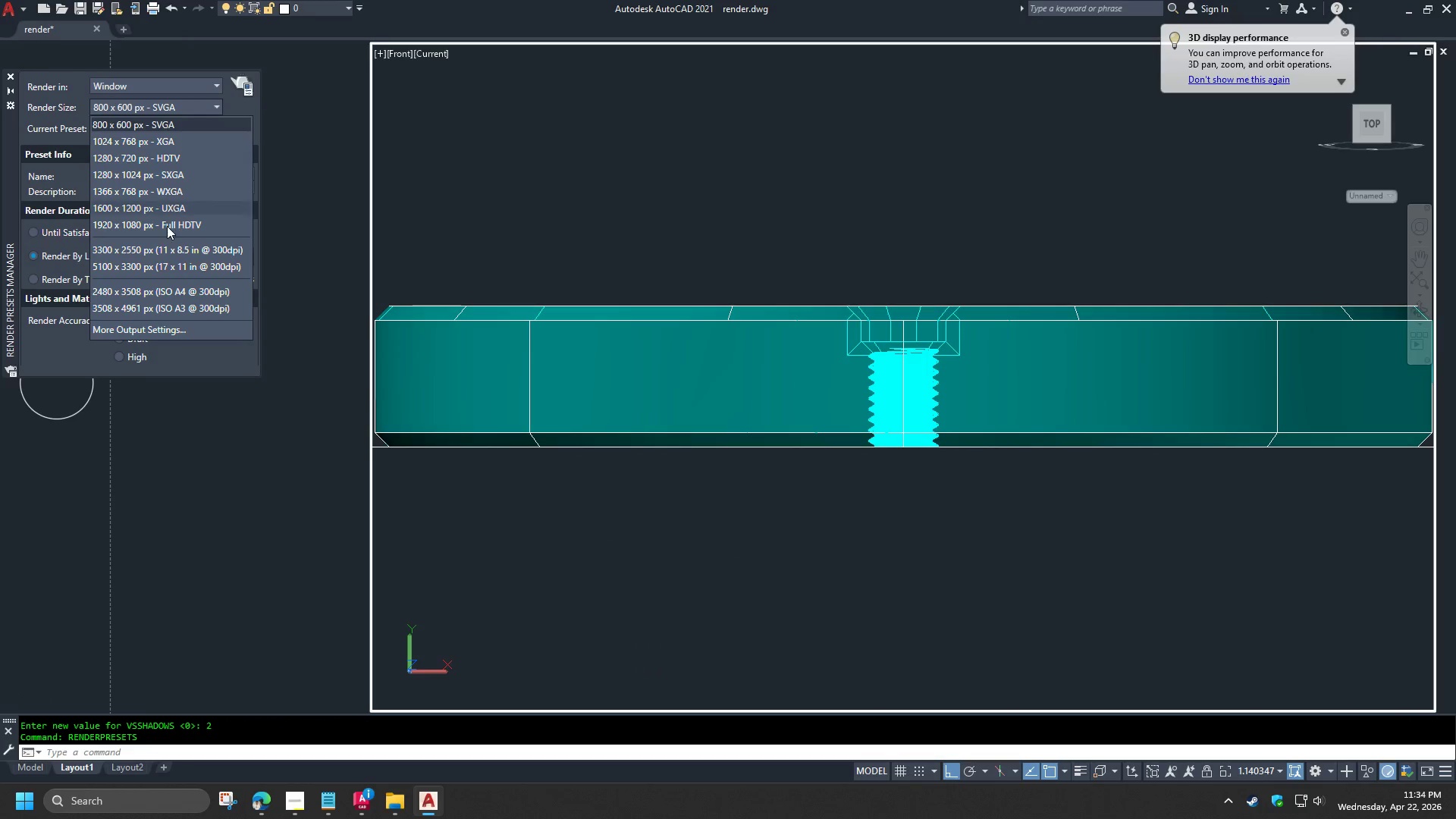 
left_click([167, 226])
 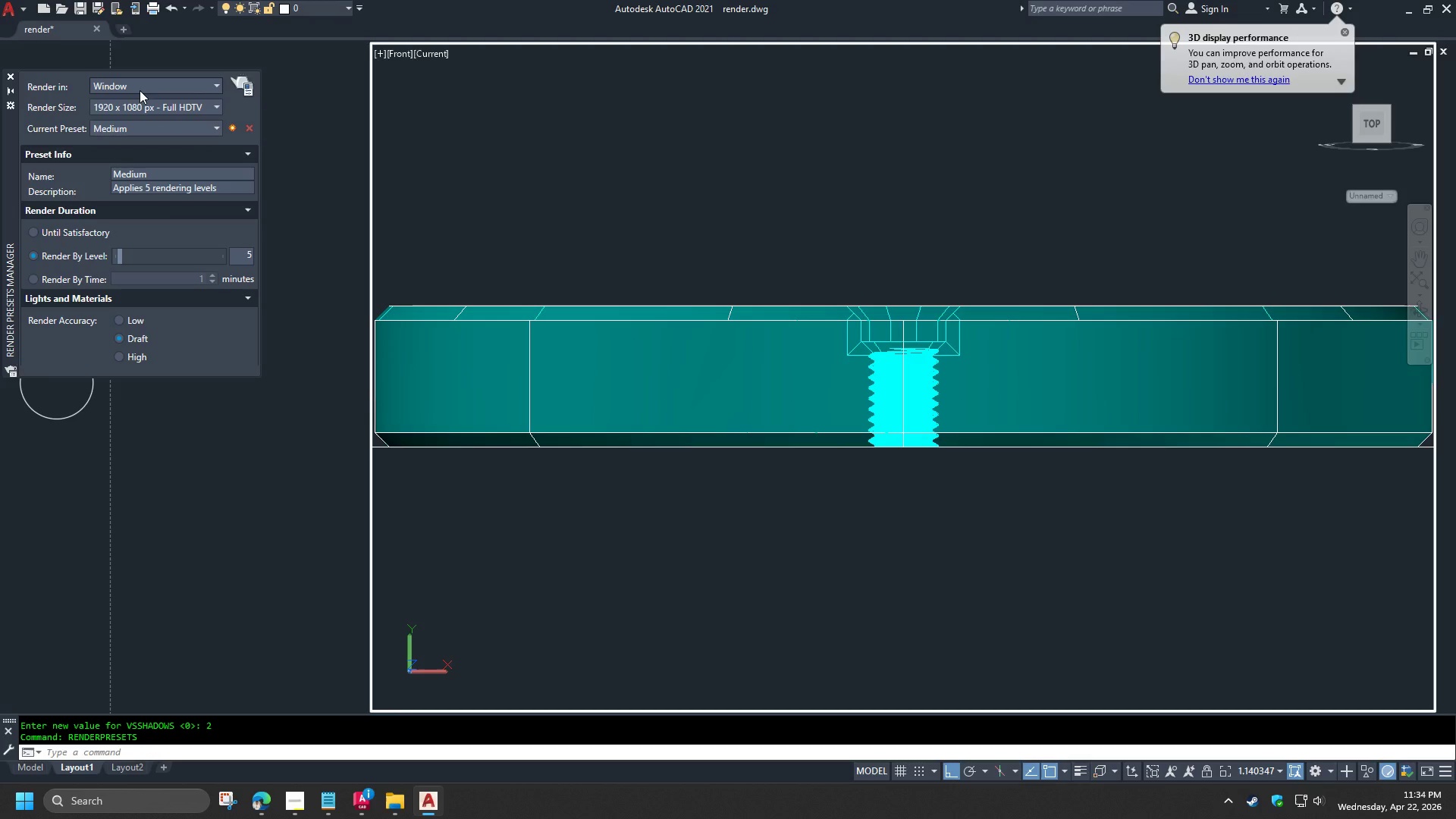 
left_click([138, 86])
 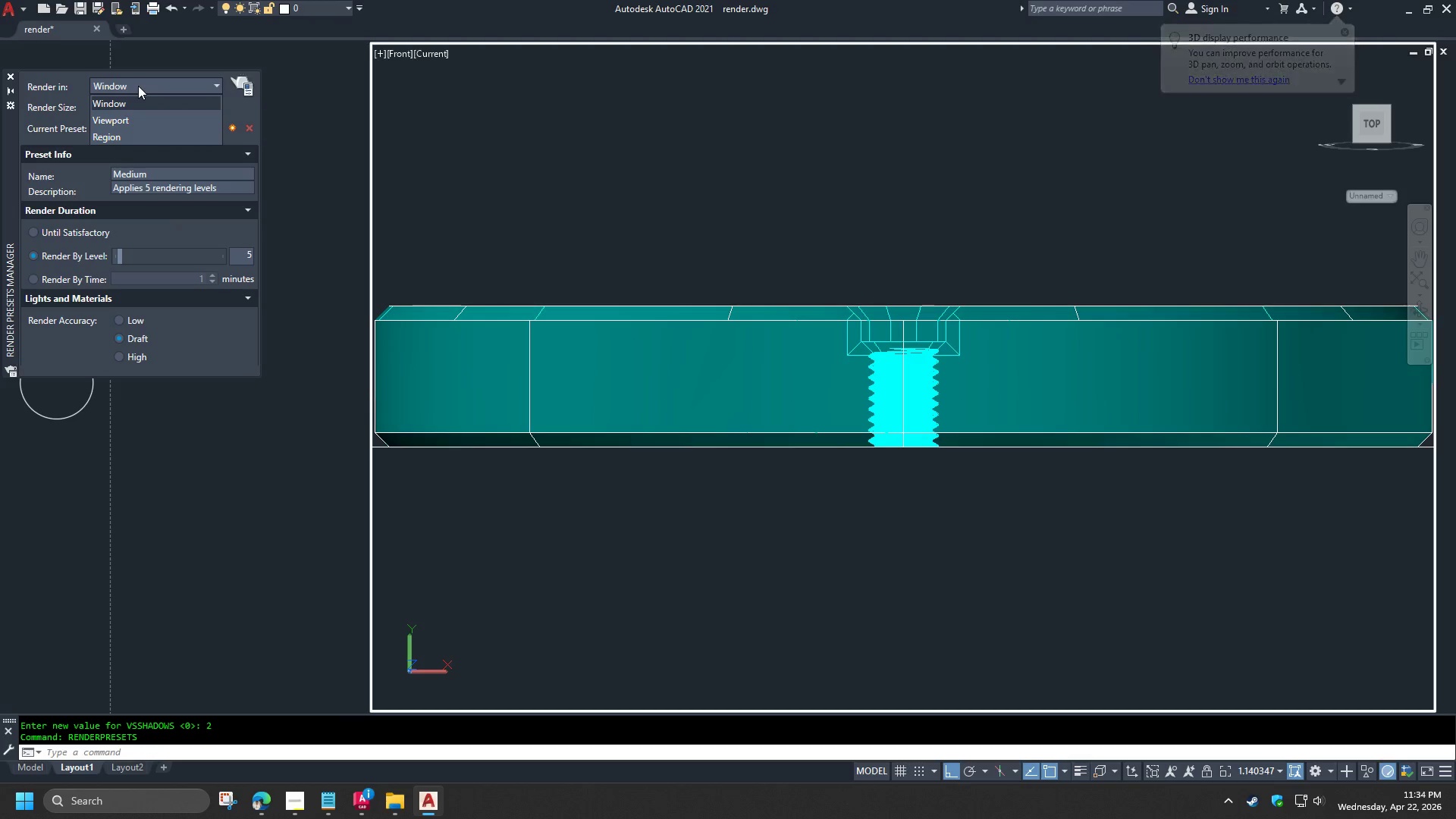 
left_click([138, 86])
 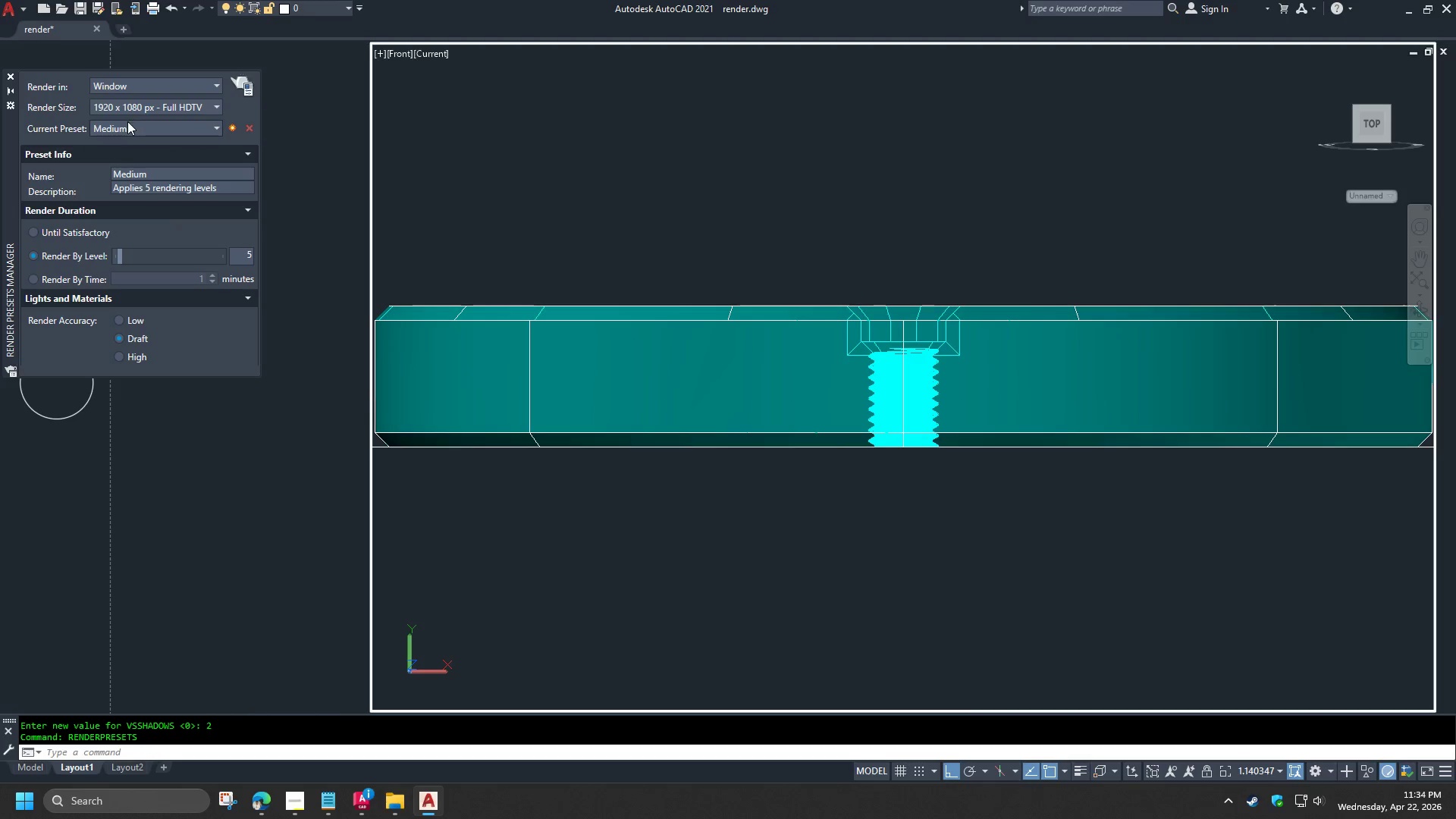 
left_click([126, 130])
 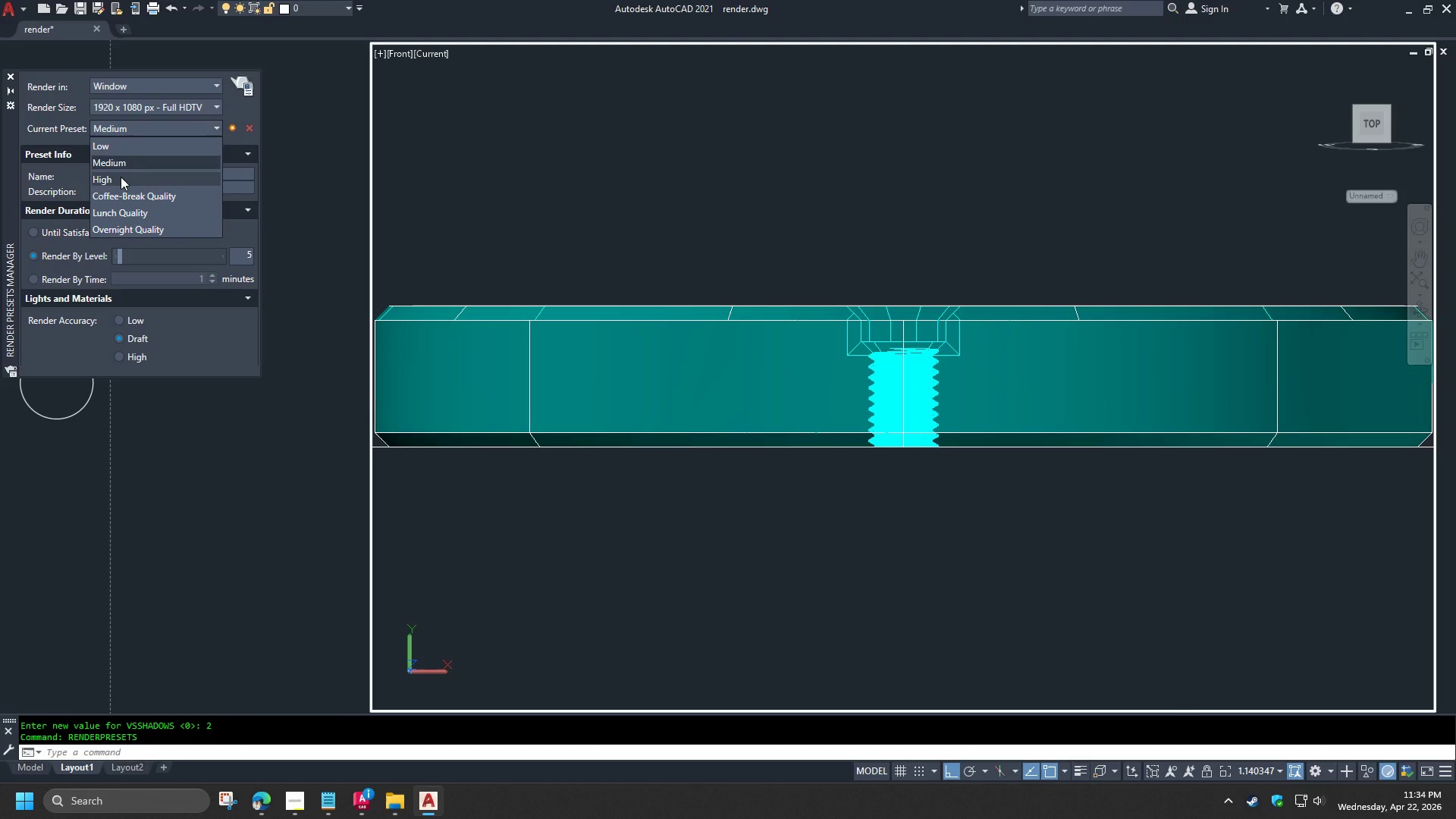 
left_click([121, 177])
 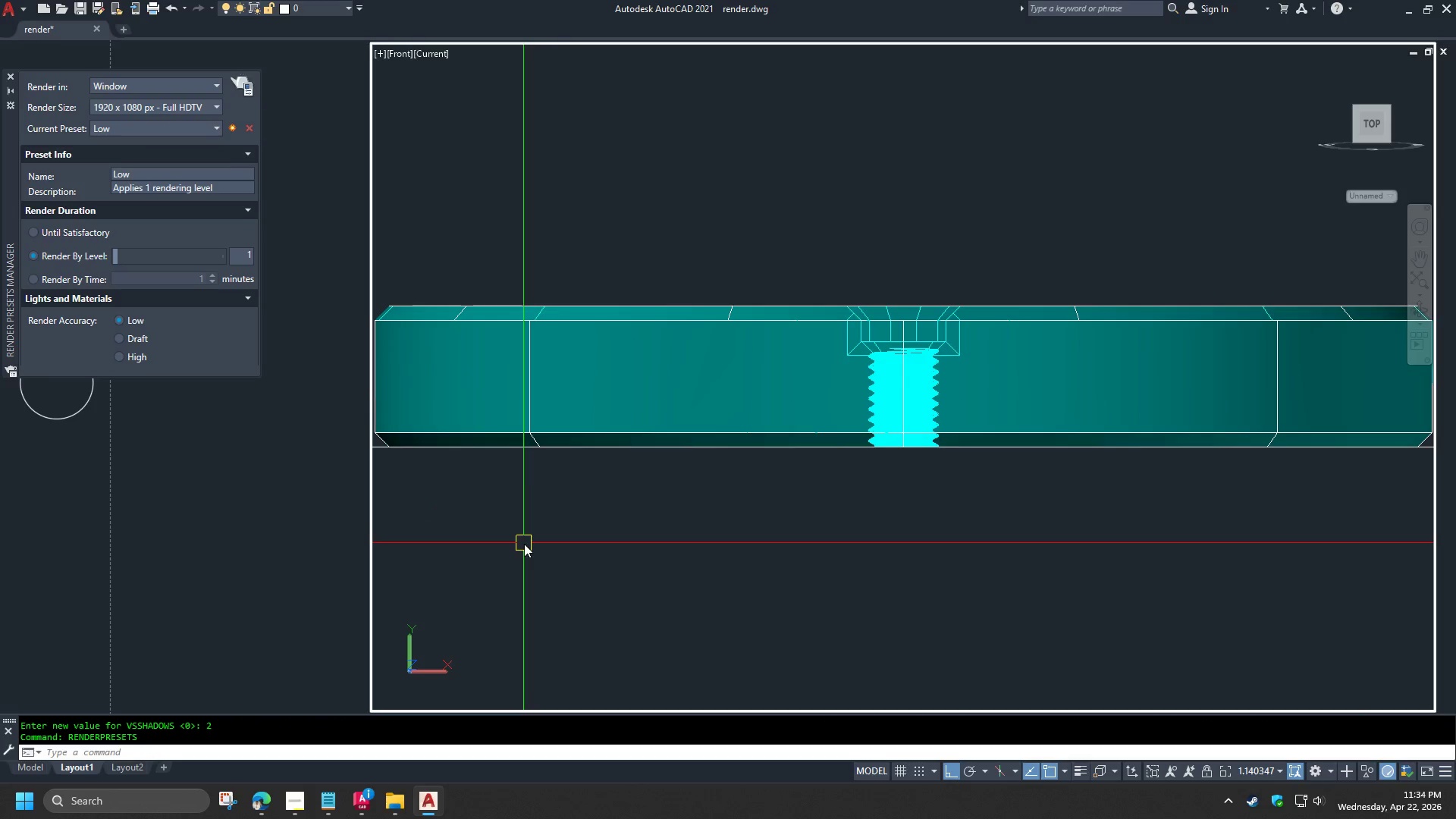 
type(ren)
 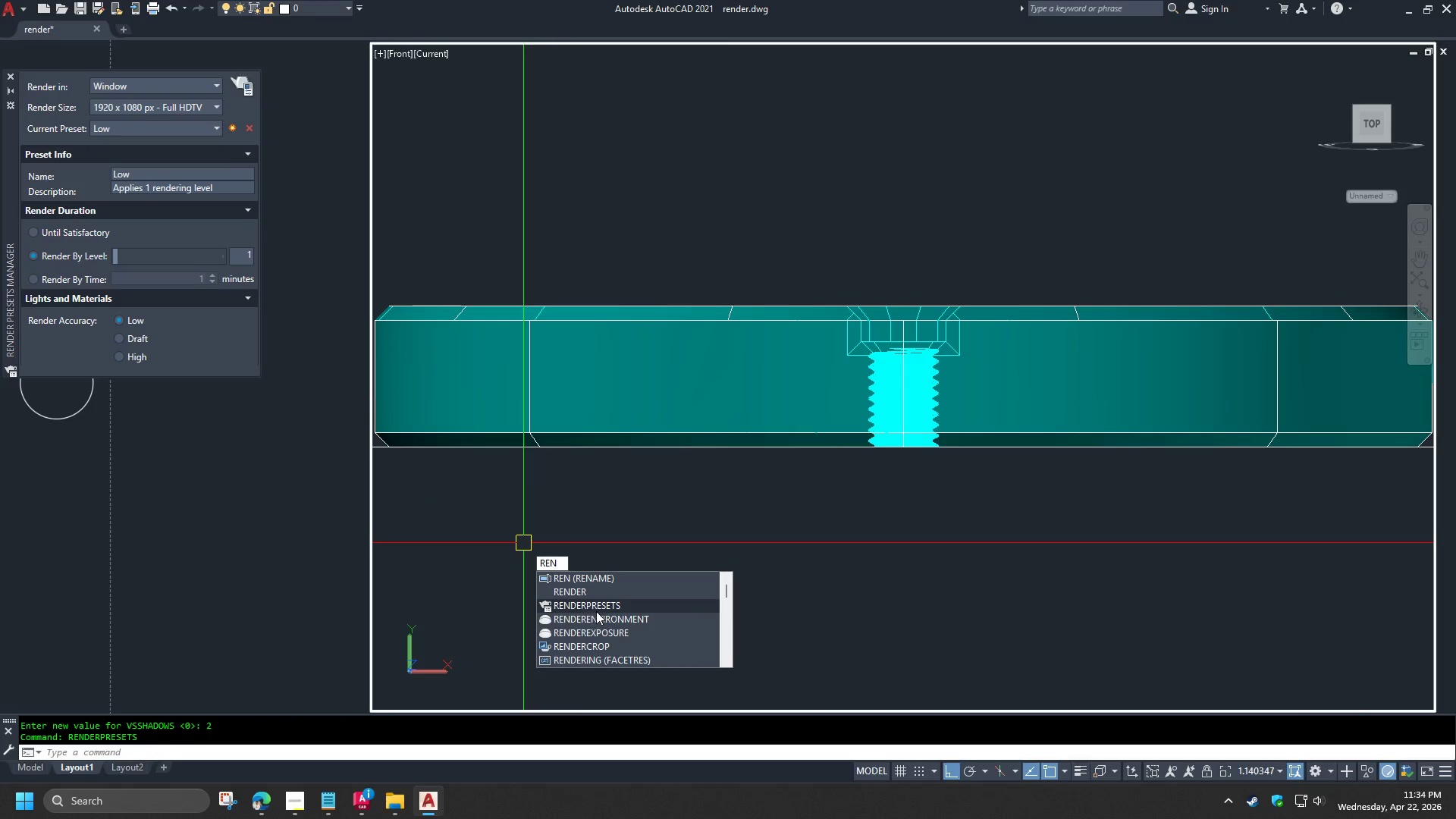 
left_click([596, 616])
 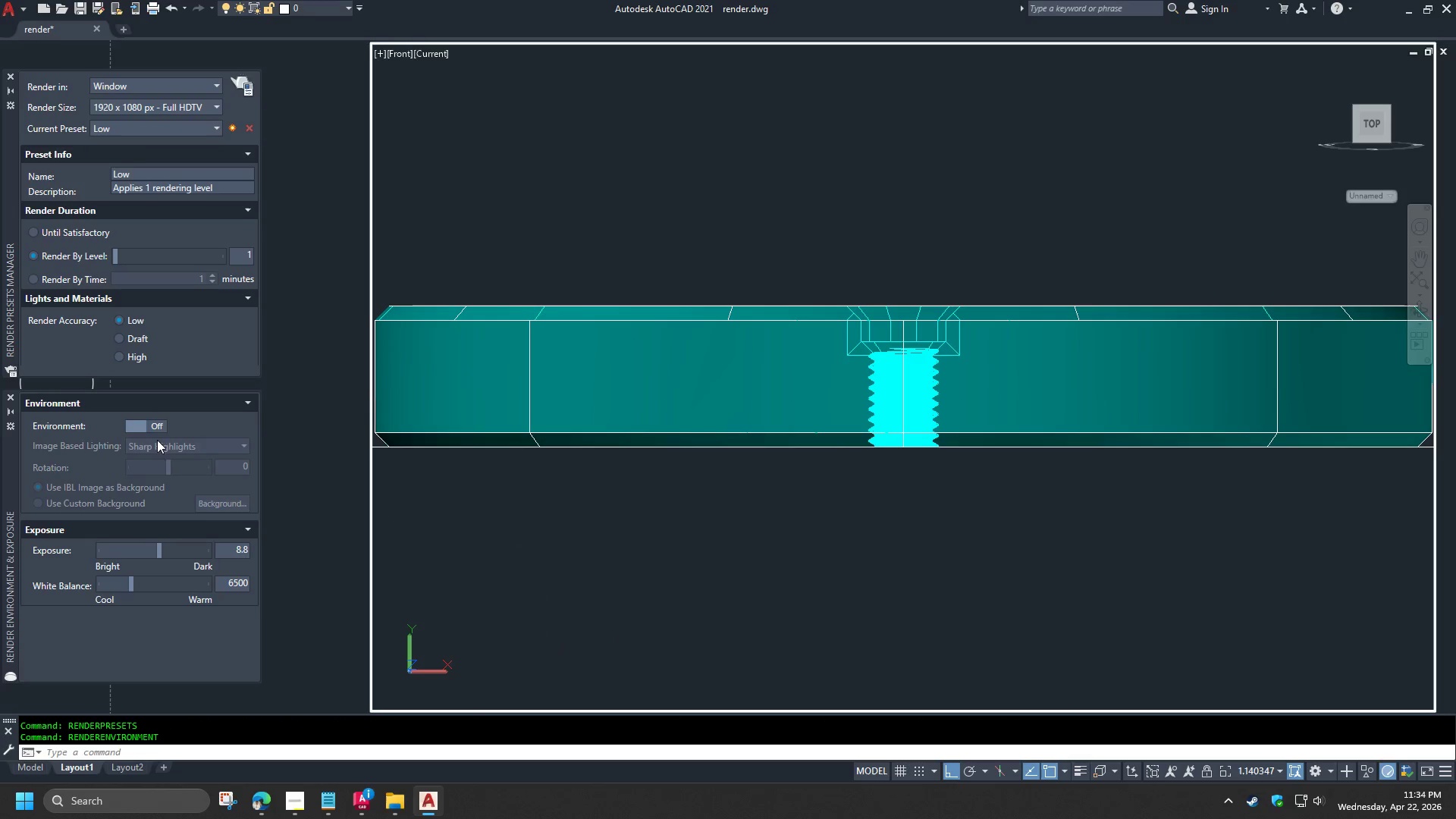 
left_click([150, 425])
 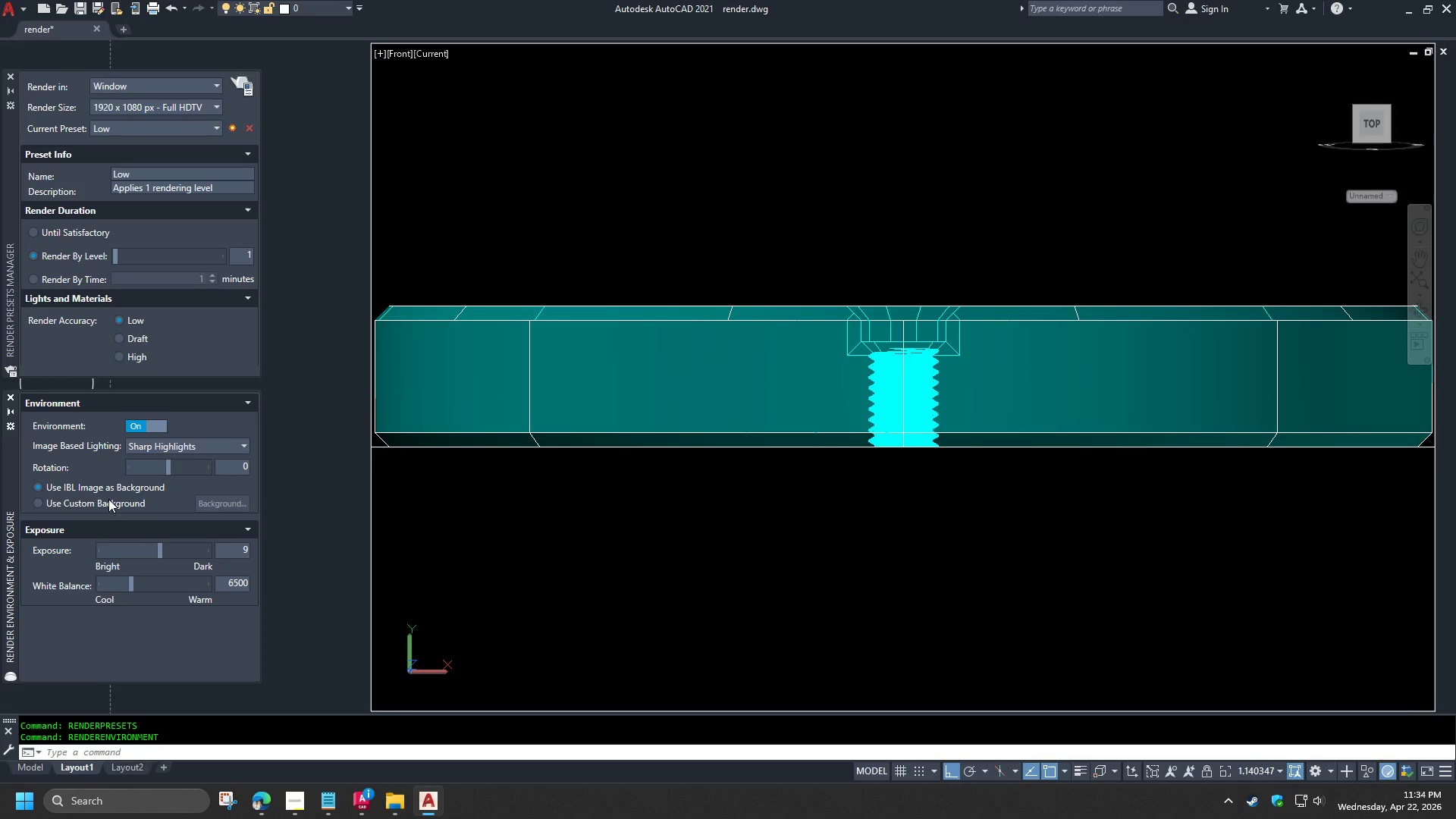 
double_click([221, 513])
 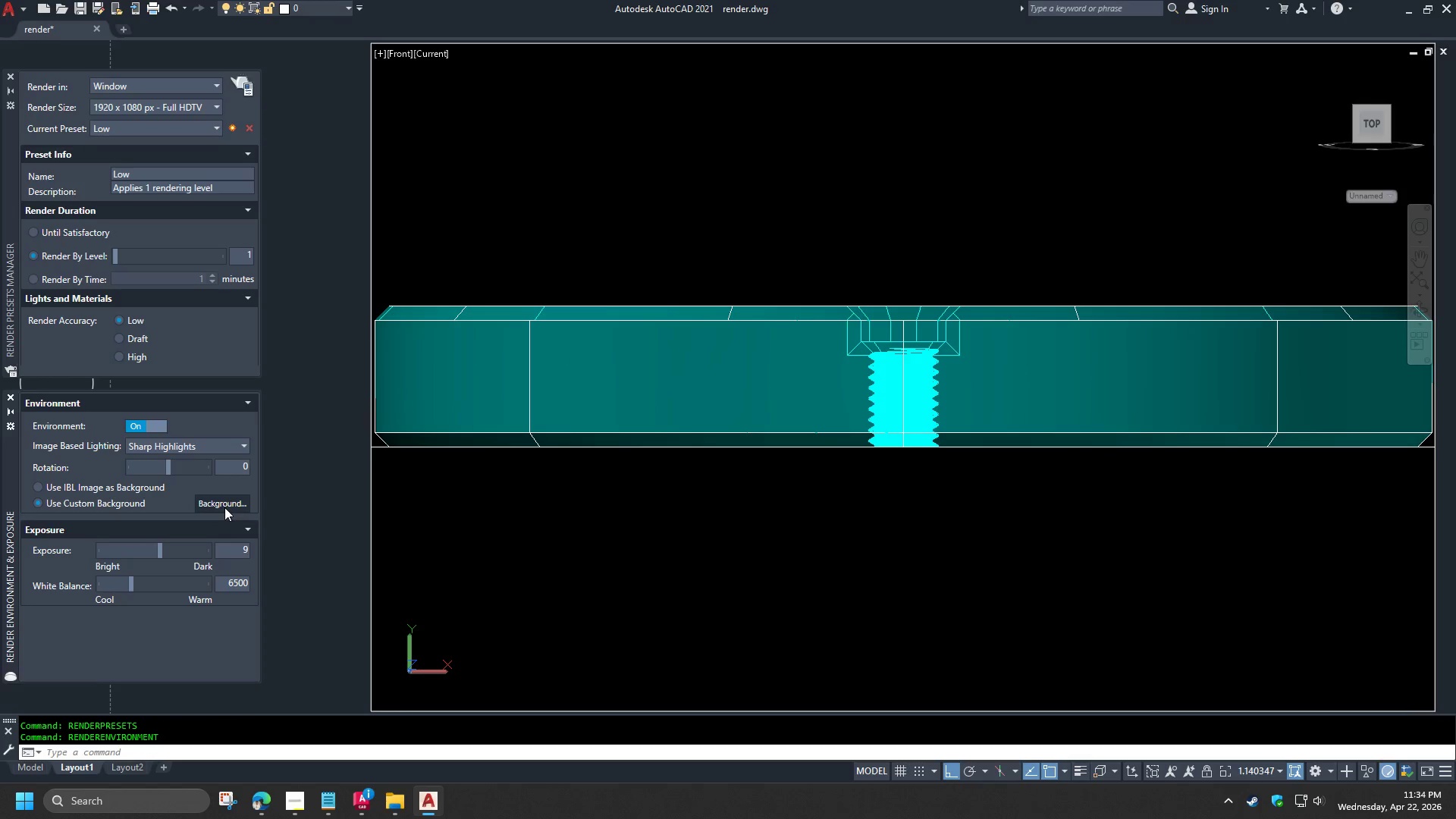 
triple_click([224, 507])
 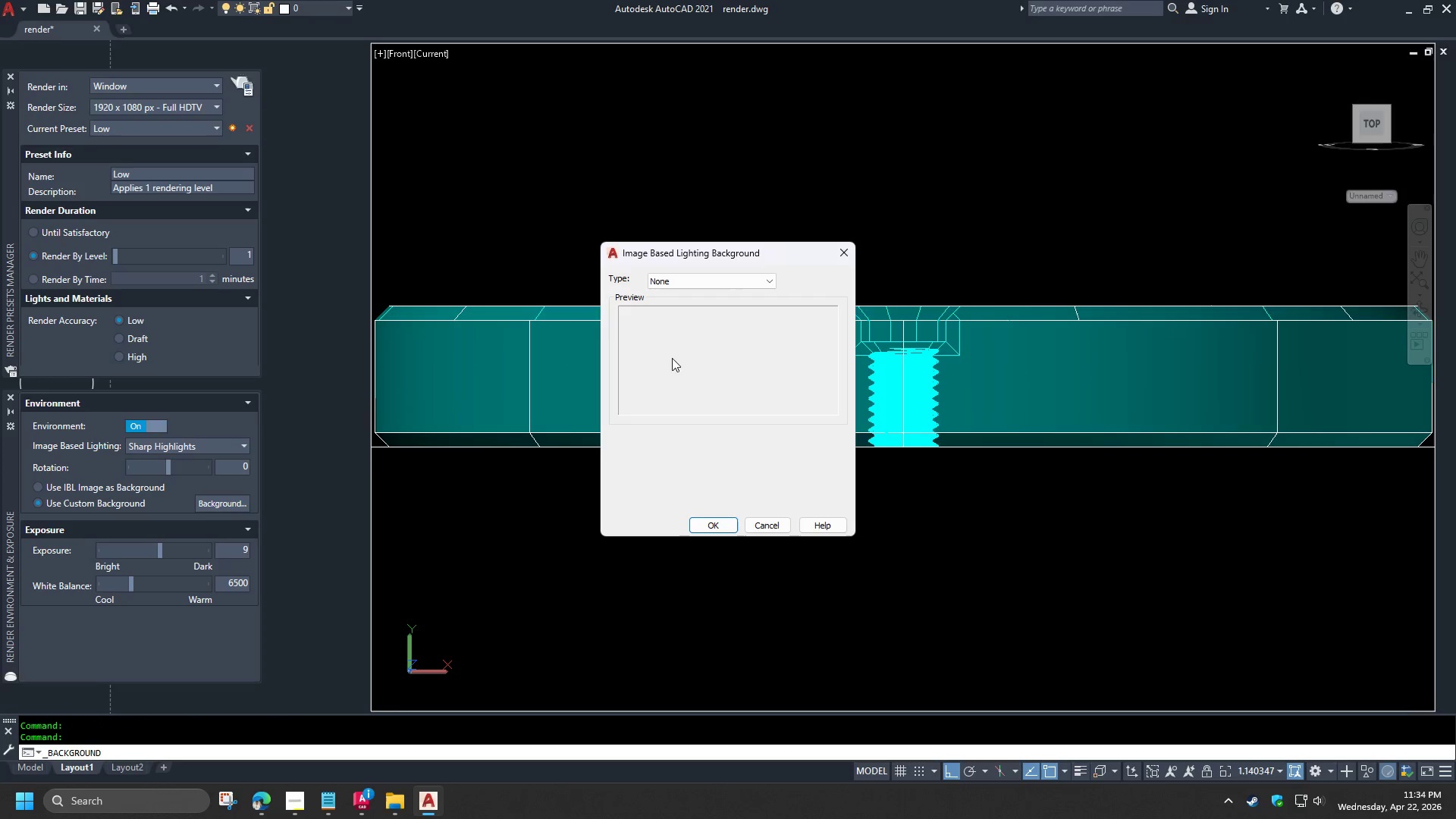 
left_click([668, 281])
 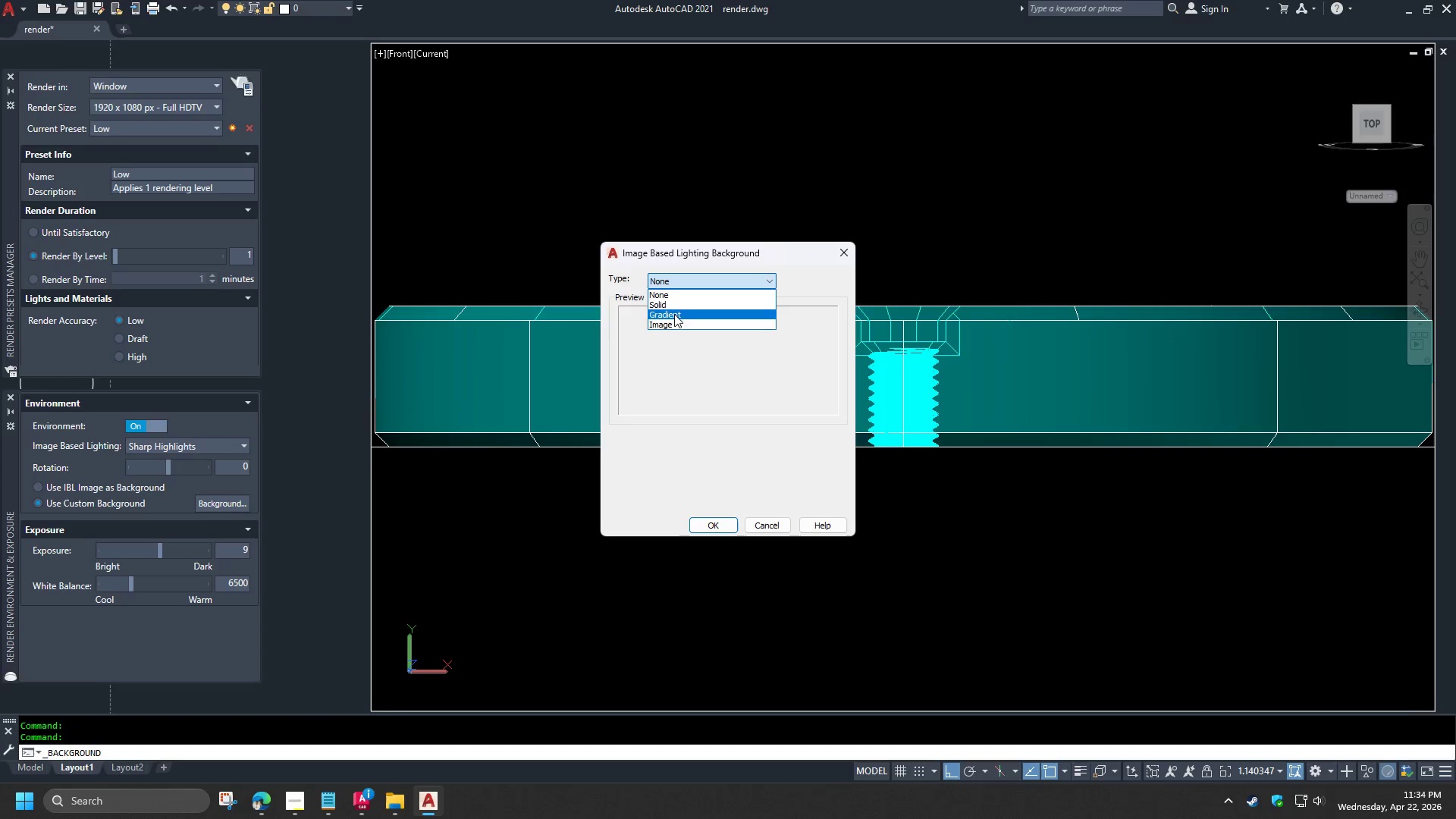 
left_click([673, 302])
 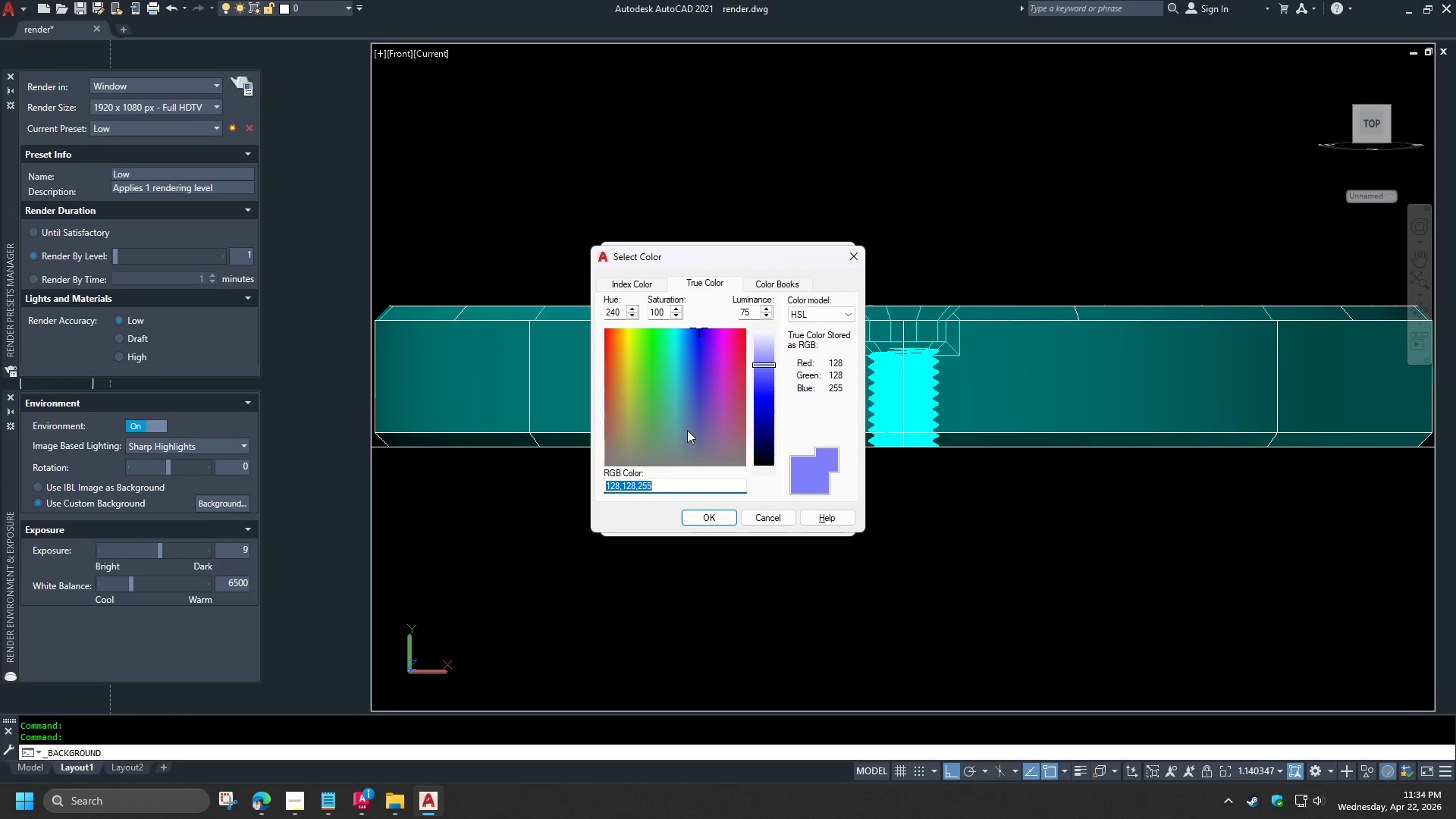 
left_click_drag(start_coordinate=[766, 352], to_coordinate=[761, 303])
 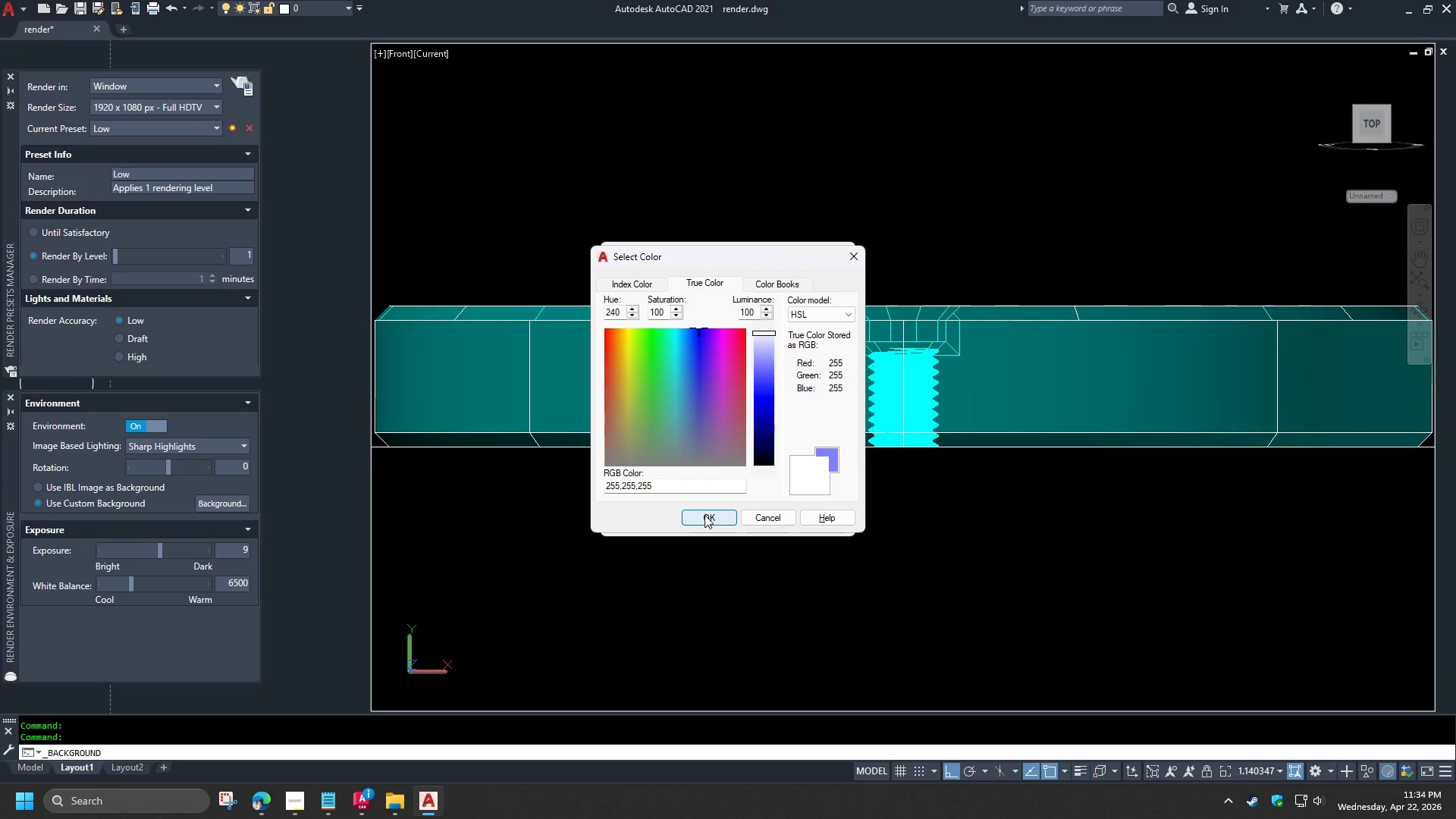 
left_click([708, 522])
 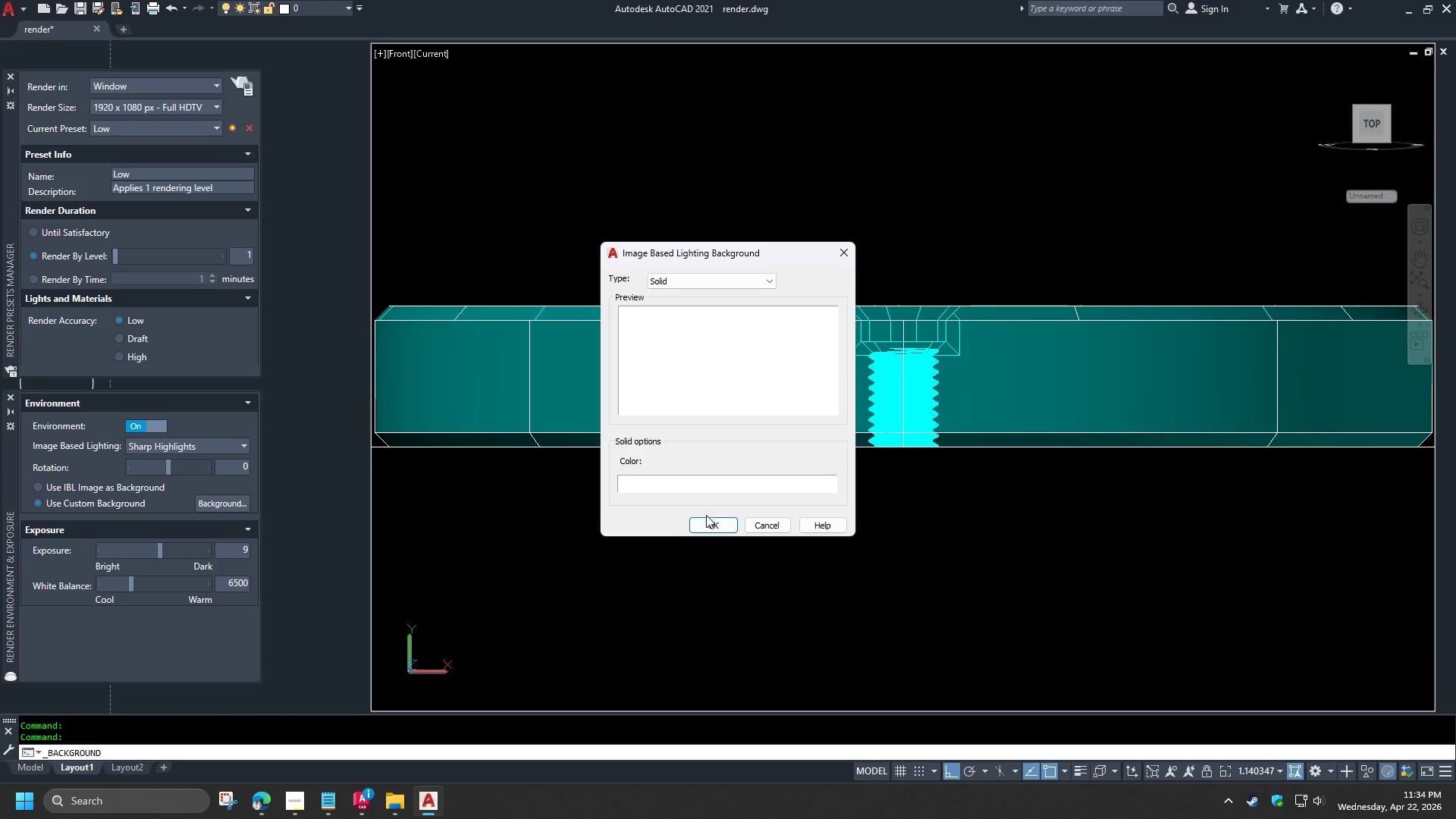 
left_click([706, 520])
 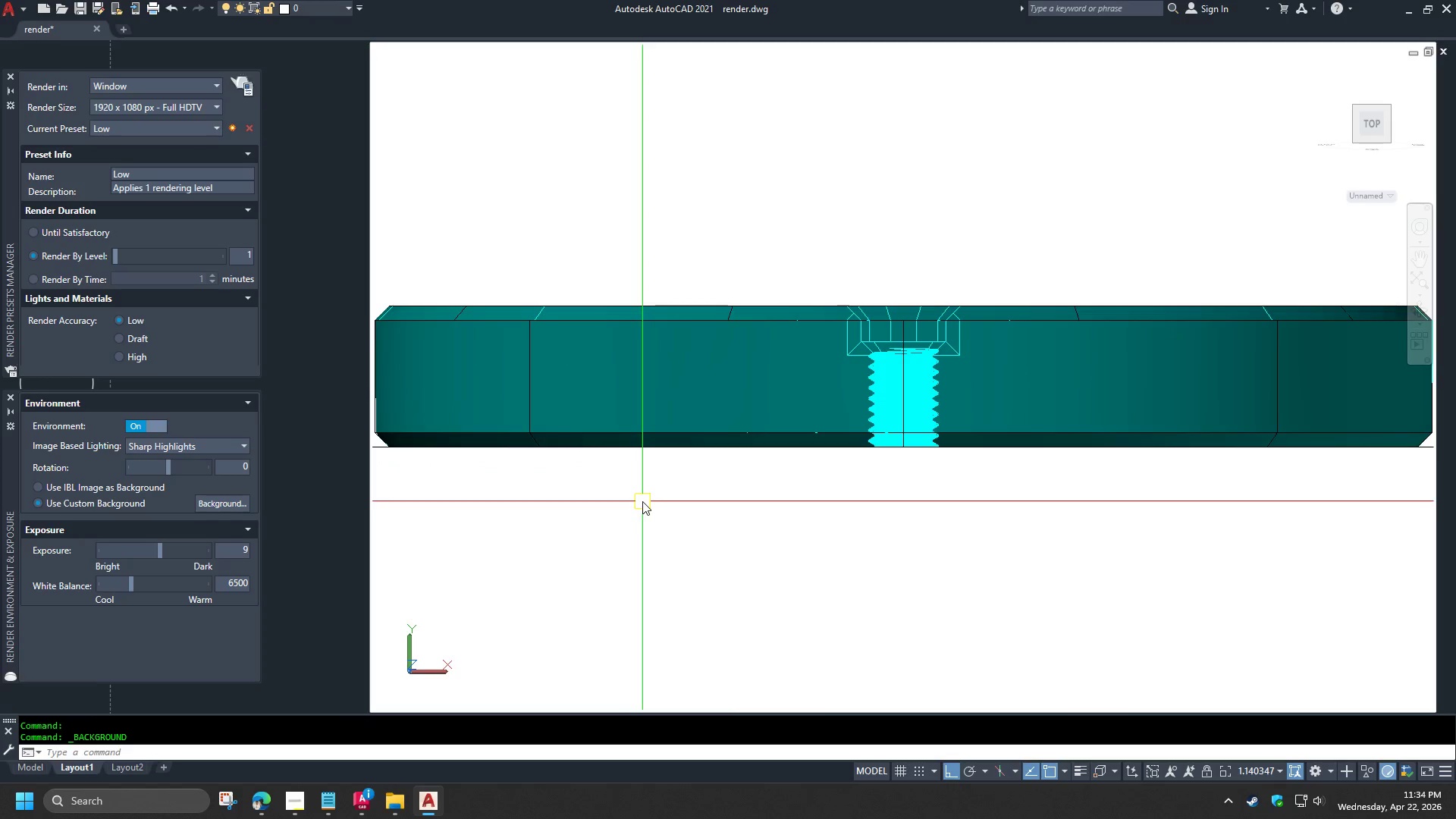 
type(vs )
 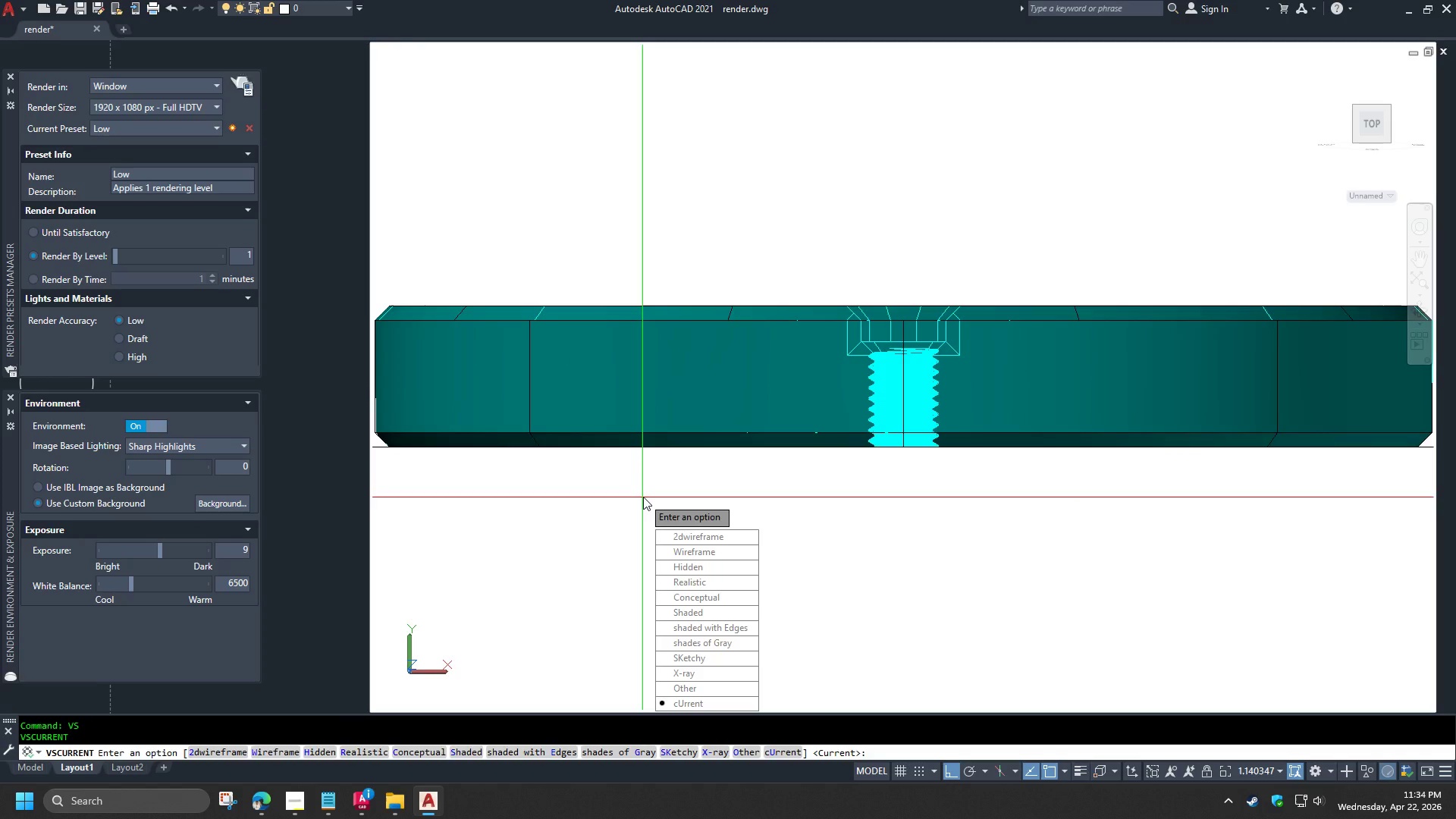 
wait(11.64)
 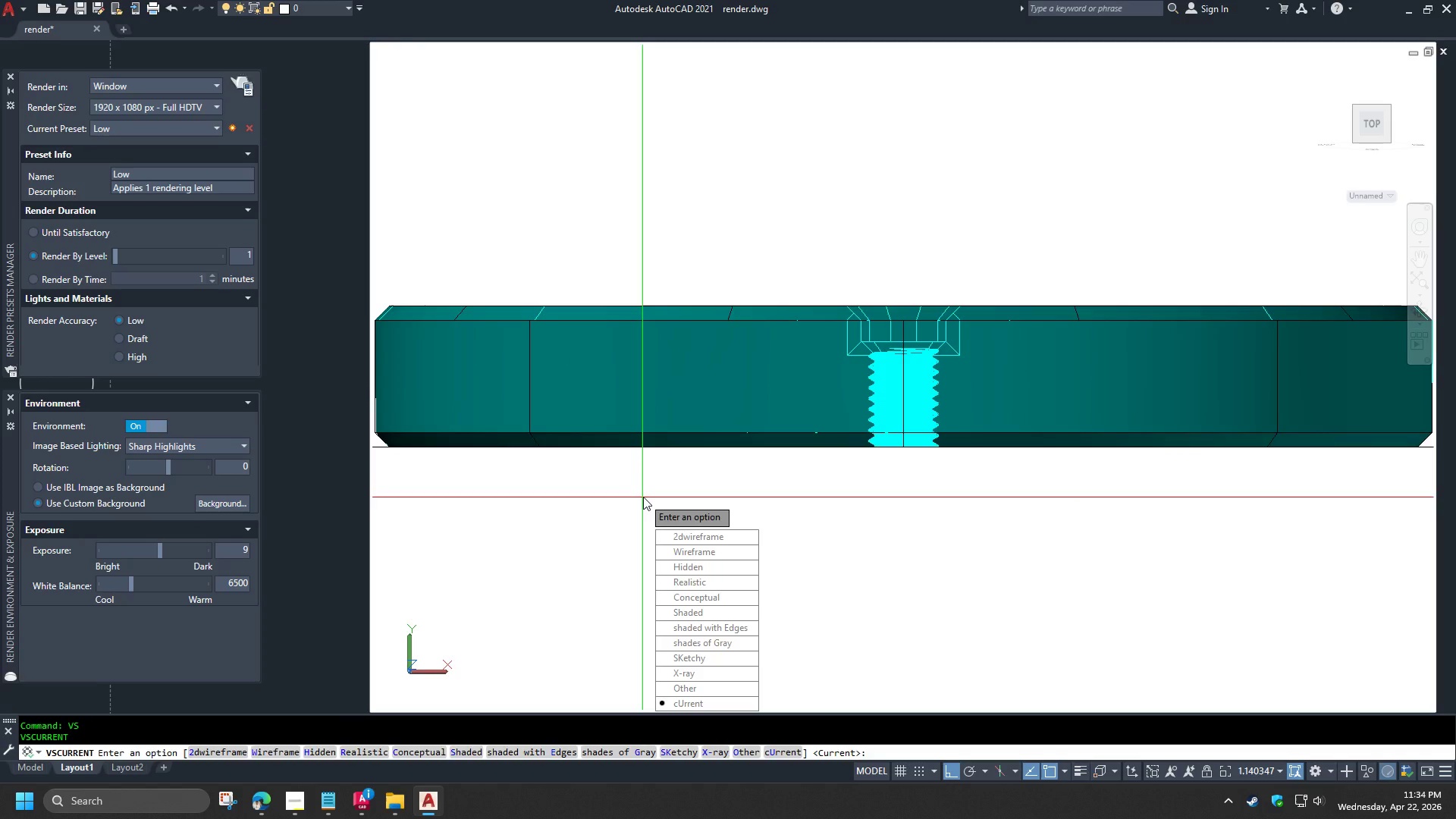 
type(s vs g )
 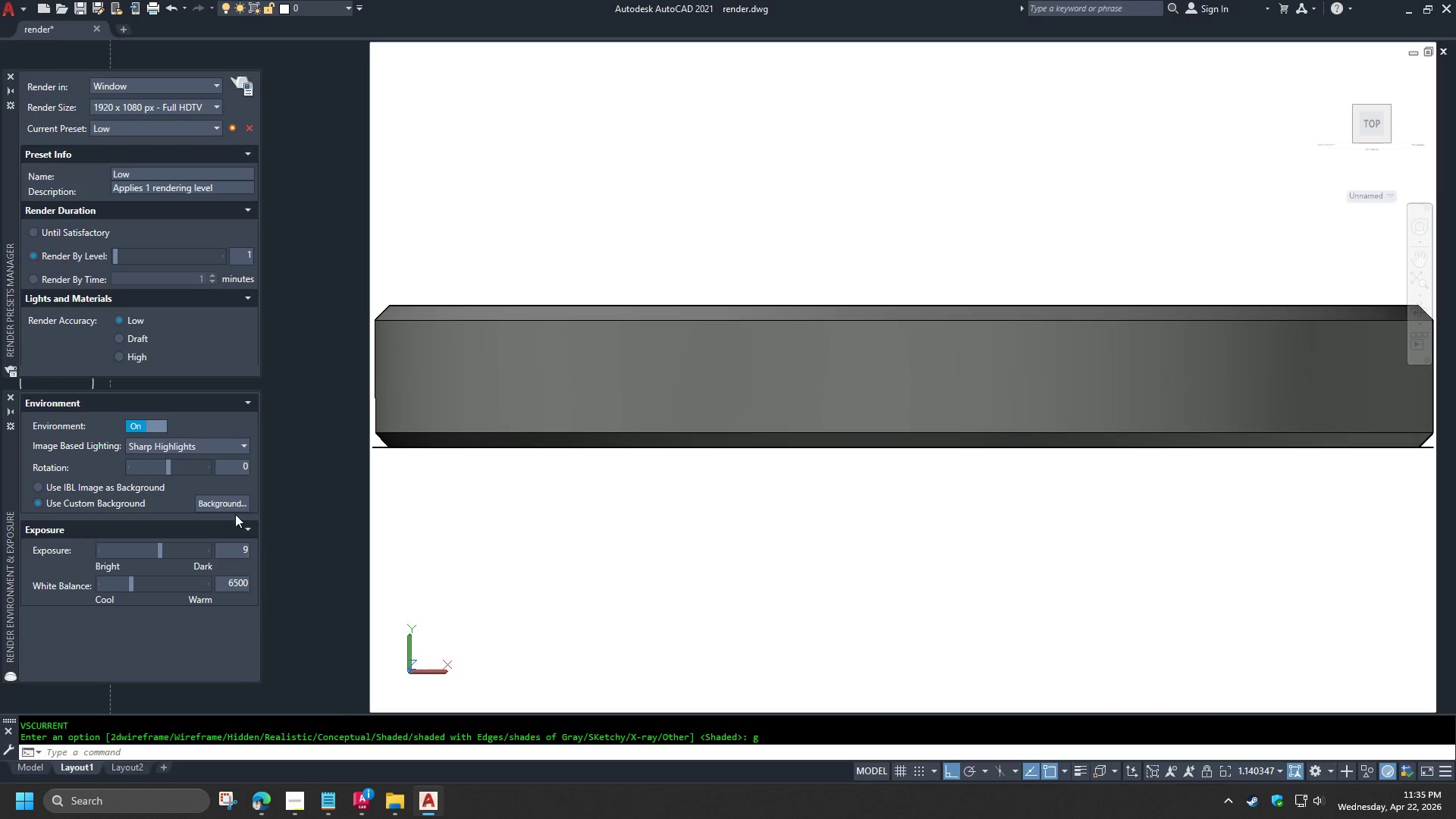 
left_click_drag(start_coordinate=[240, 547], to_coordinate=[254, 548])
 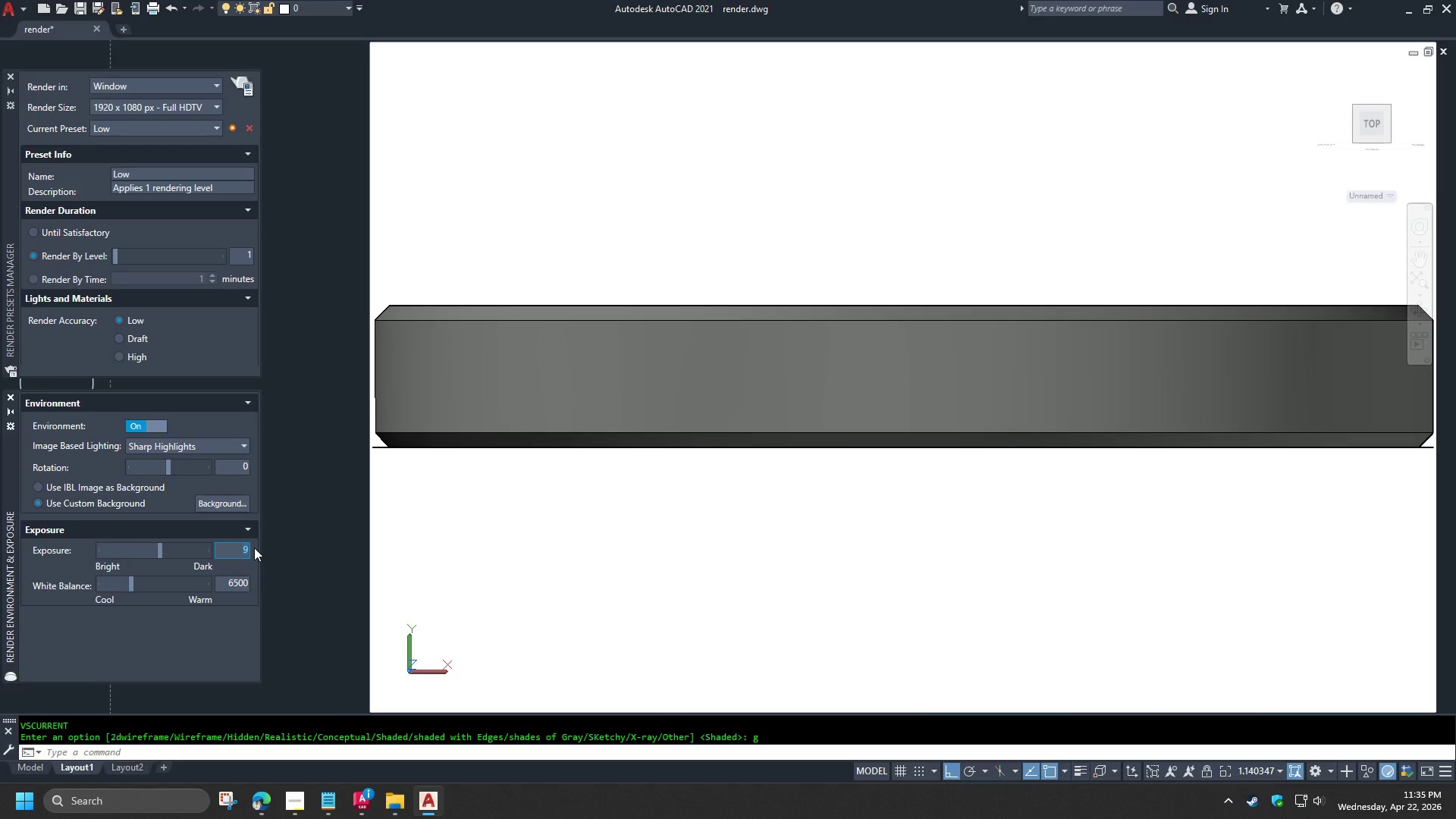 
key(Numpad8)
 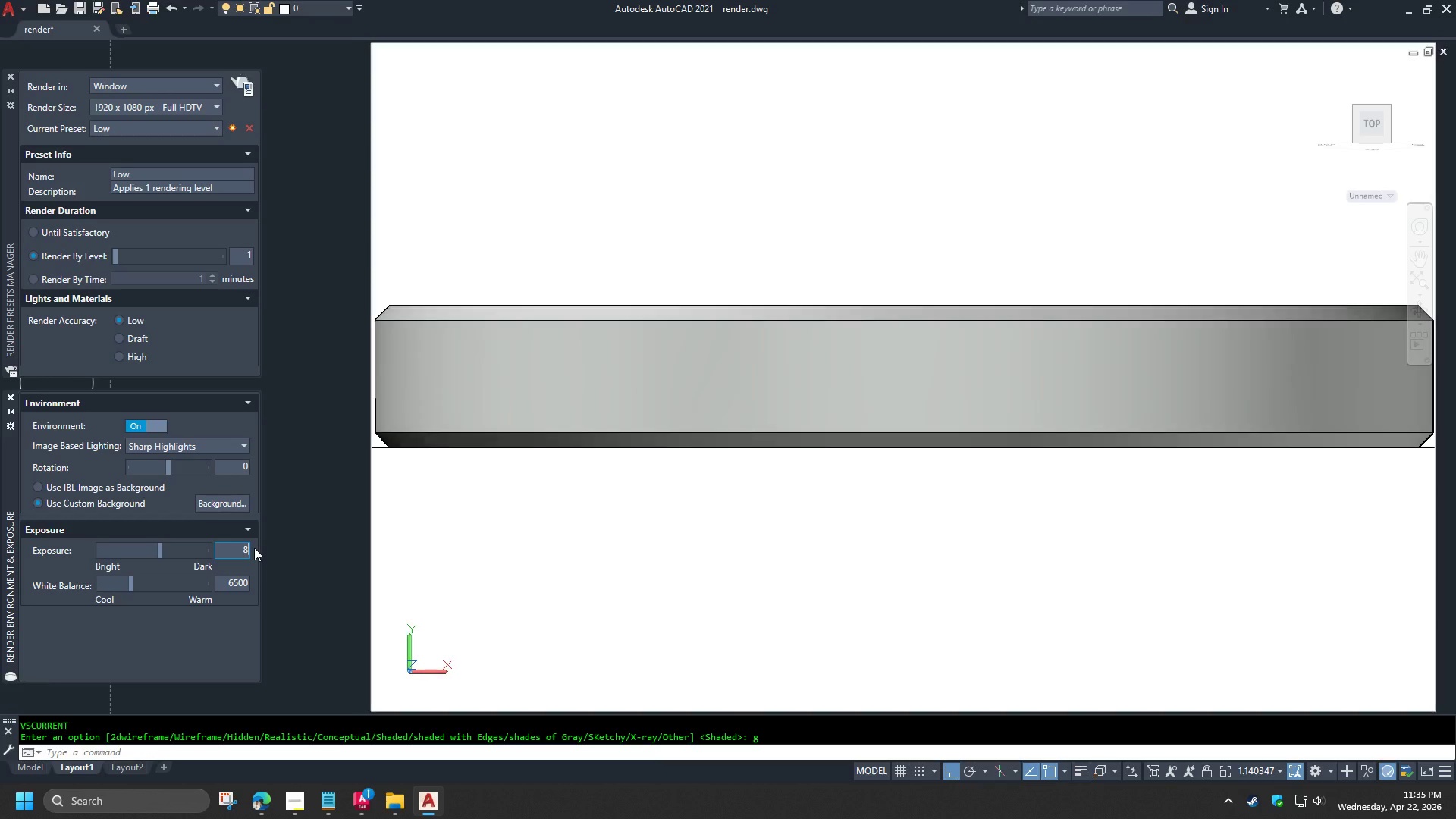 
key(NumpadEnter)
 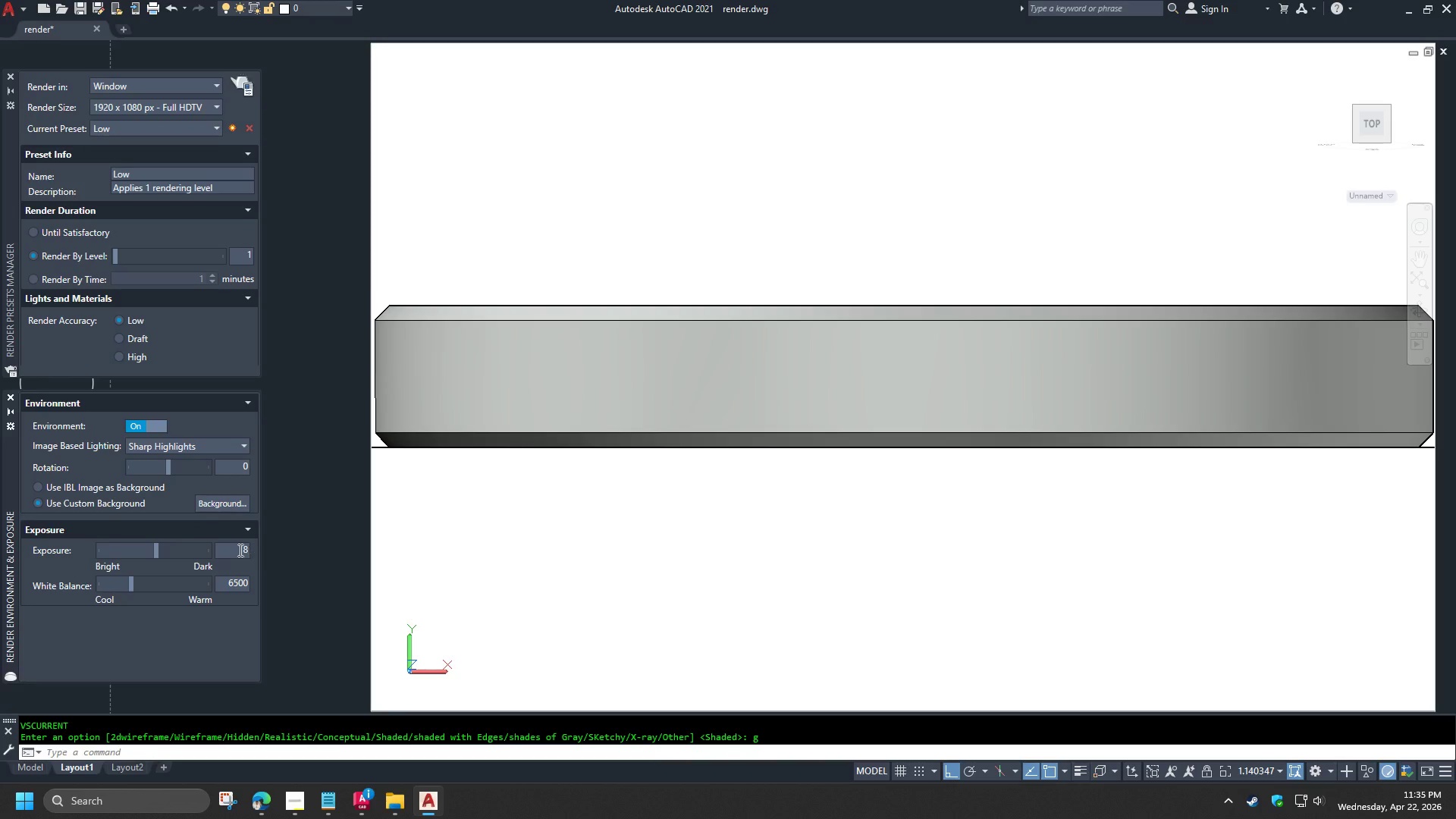 
left_click_drag(start_coordinate=[235, 550], to_coordinate=[250, 551])
 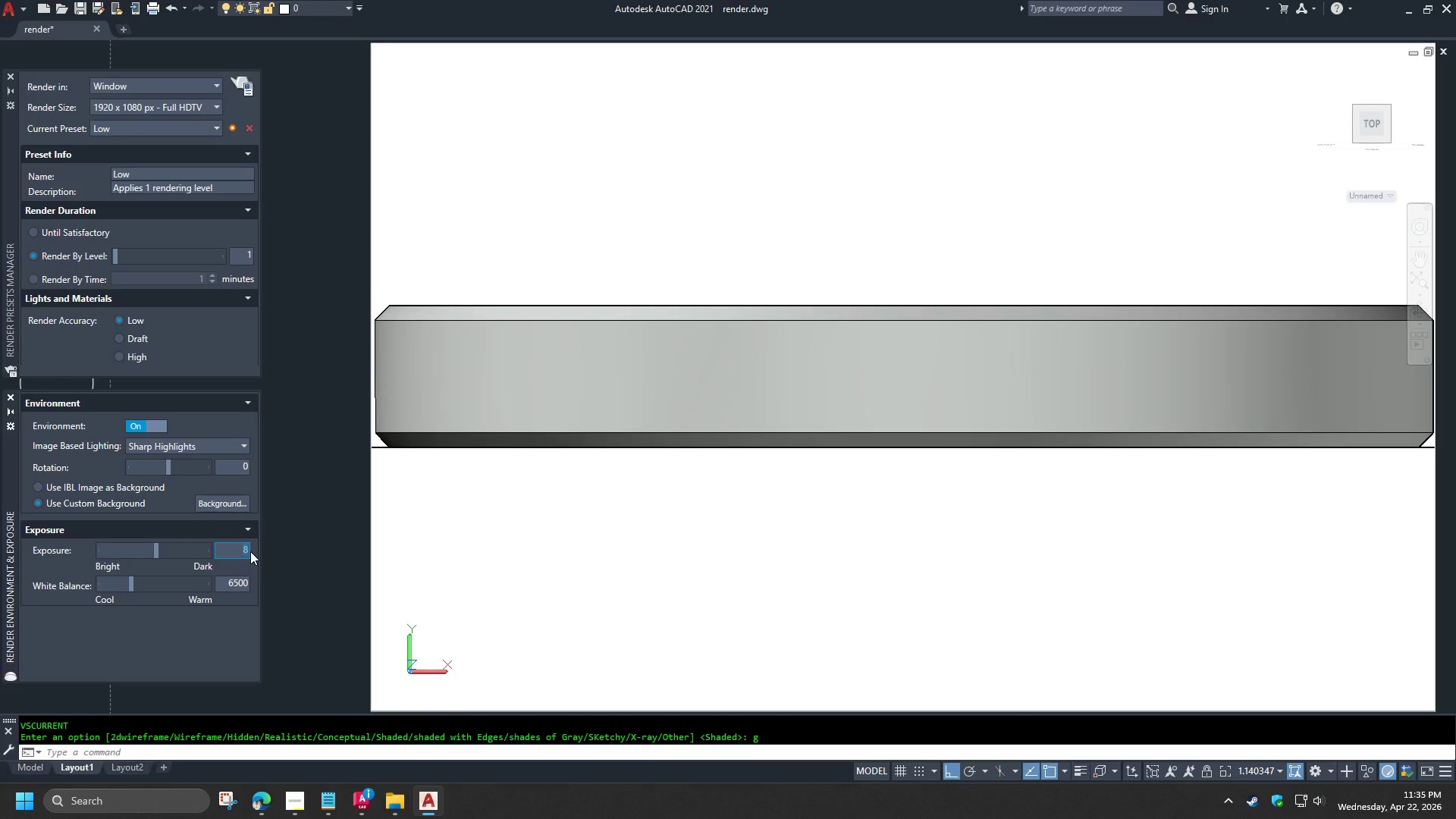 
key(Numpad7)
 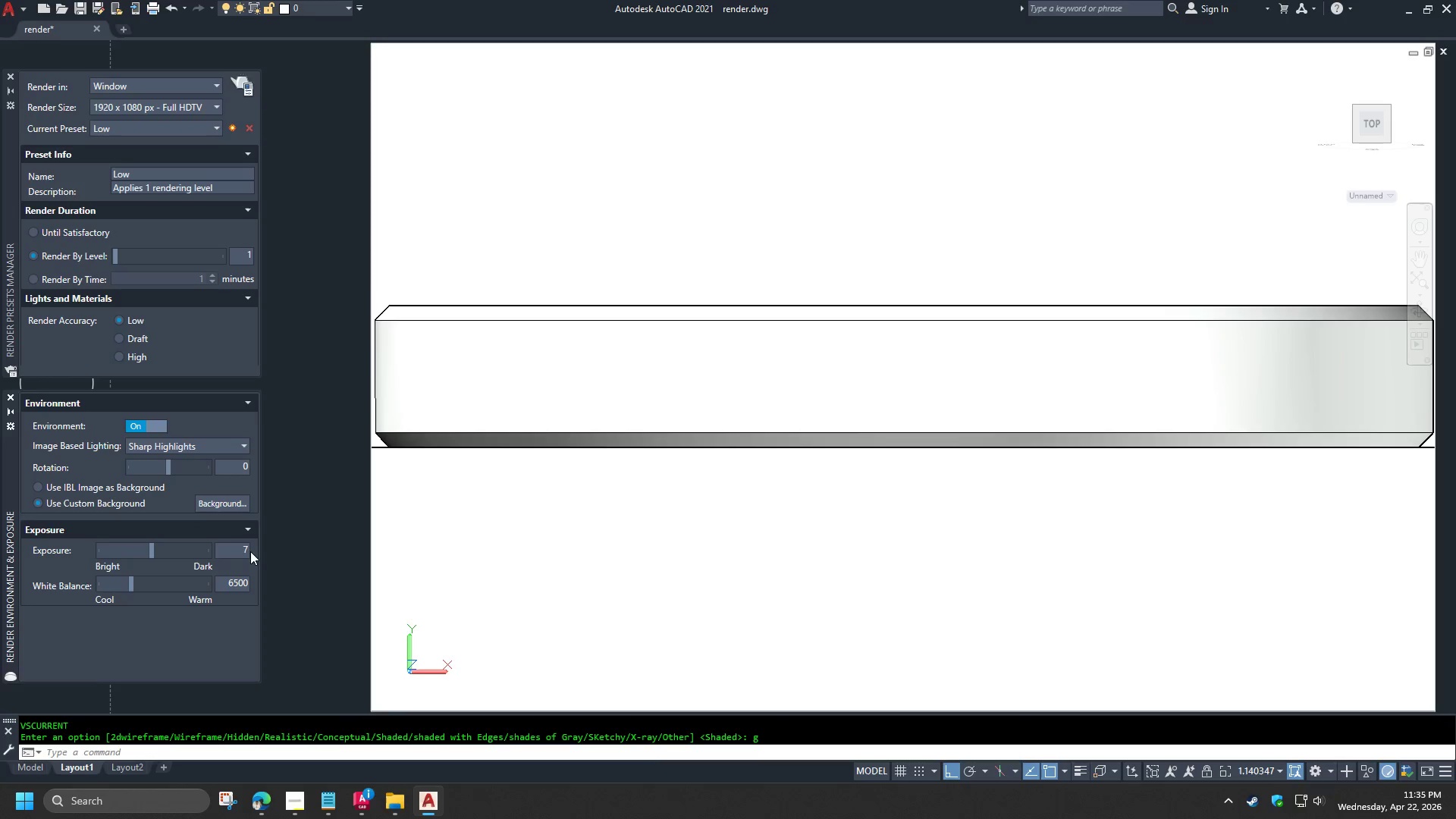 
key(NumpadEnter)
 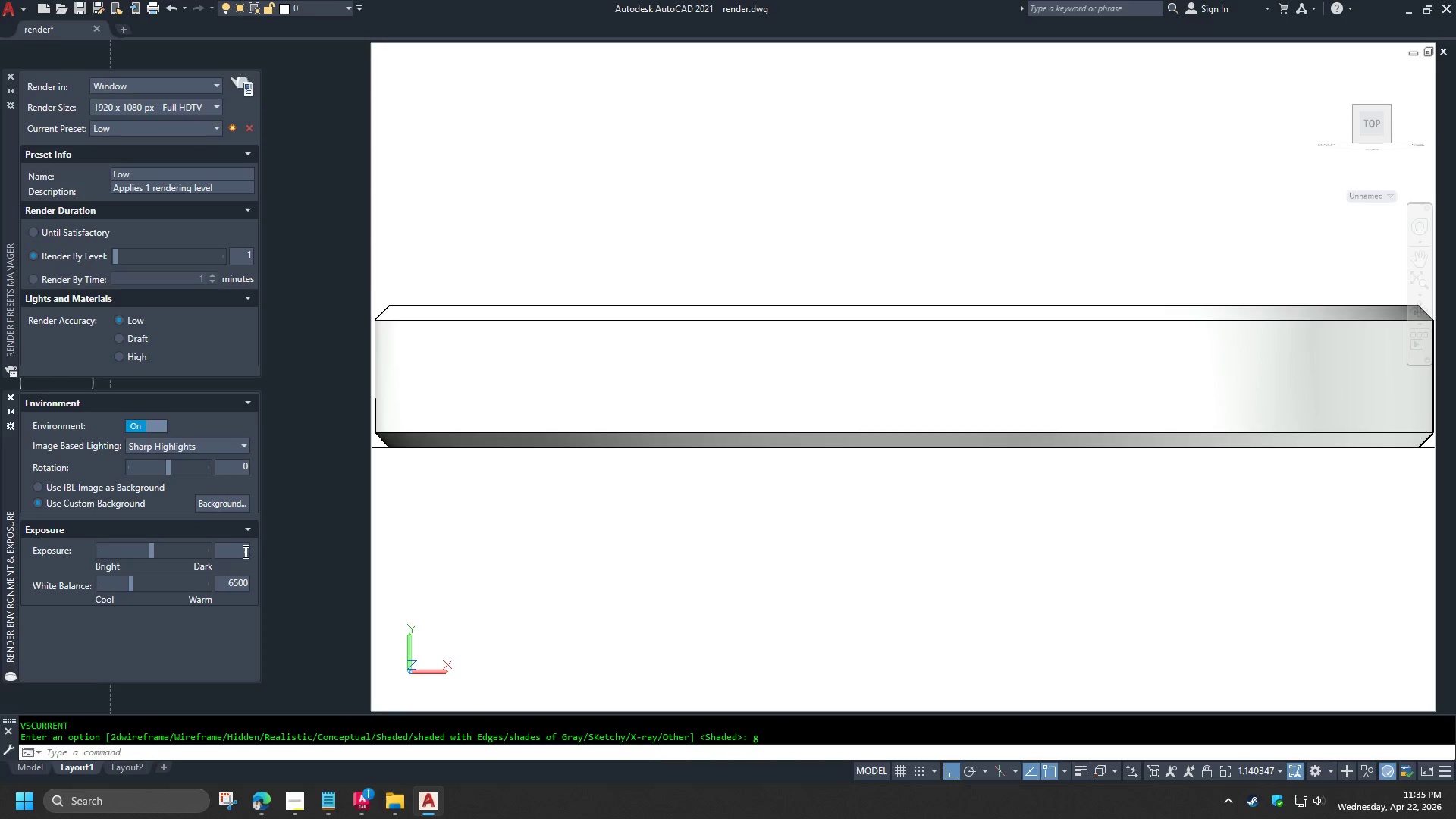 
left_click_drag(start_coordinate=[240, 552], to_coordinate=[249, 554])
 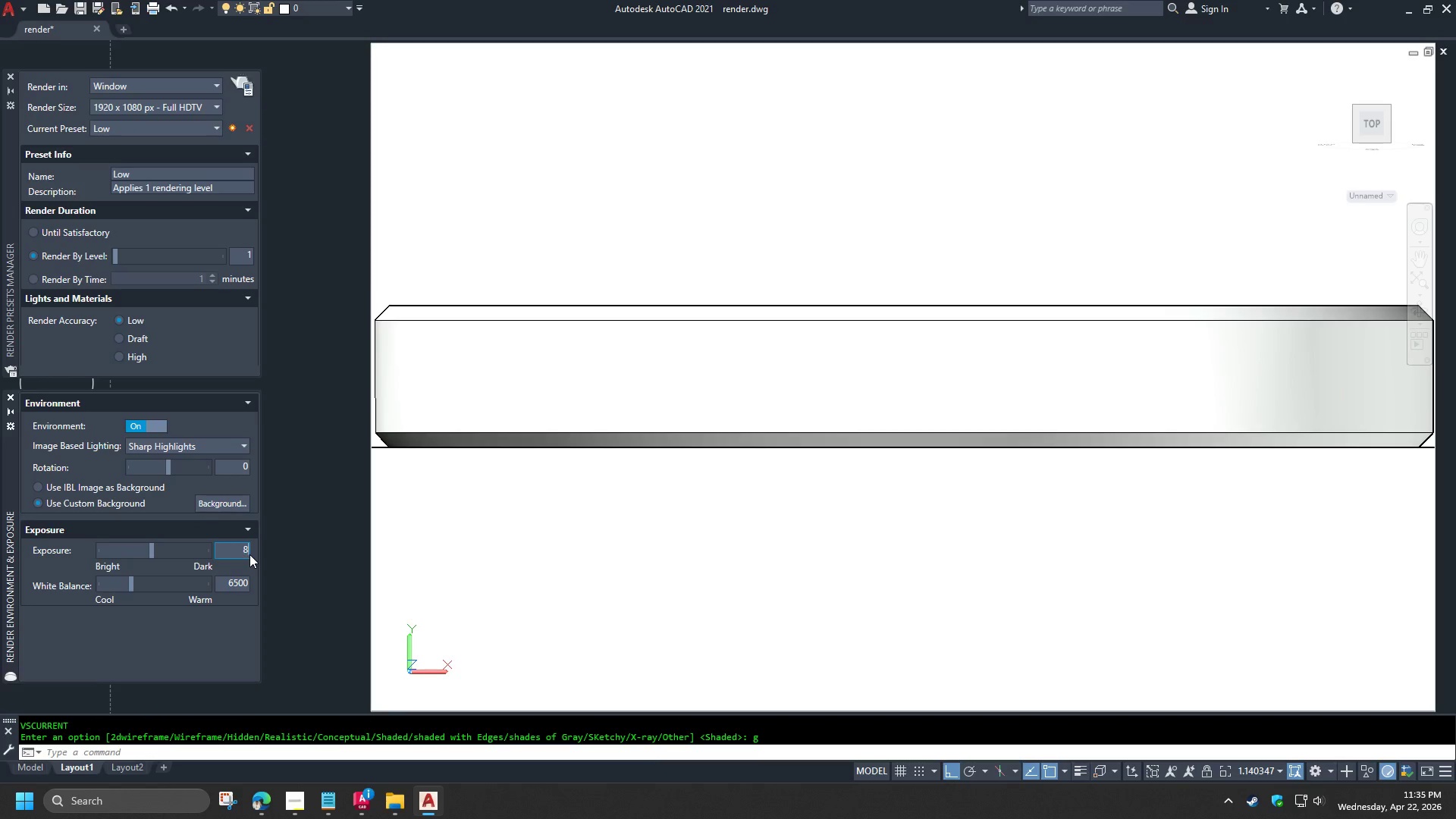 
key(Numpad8)
 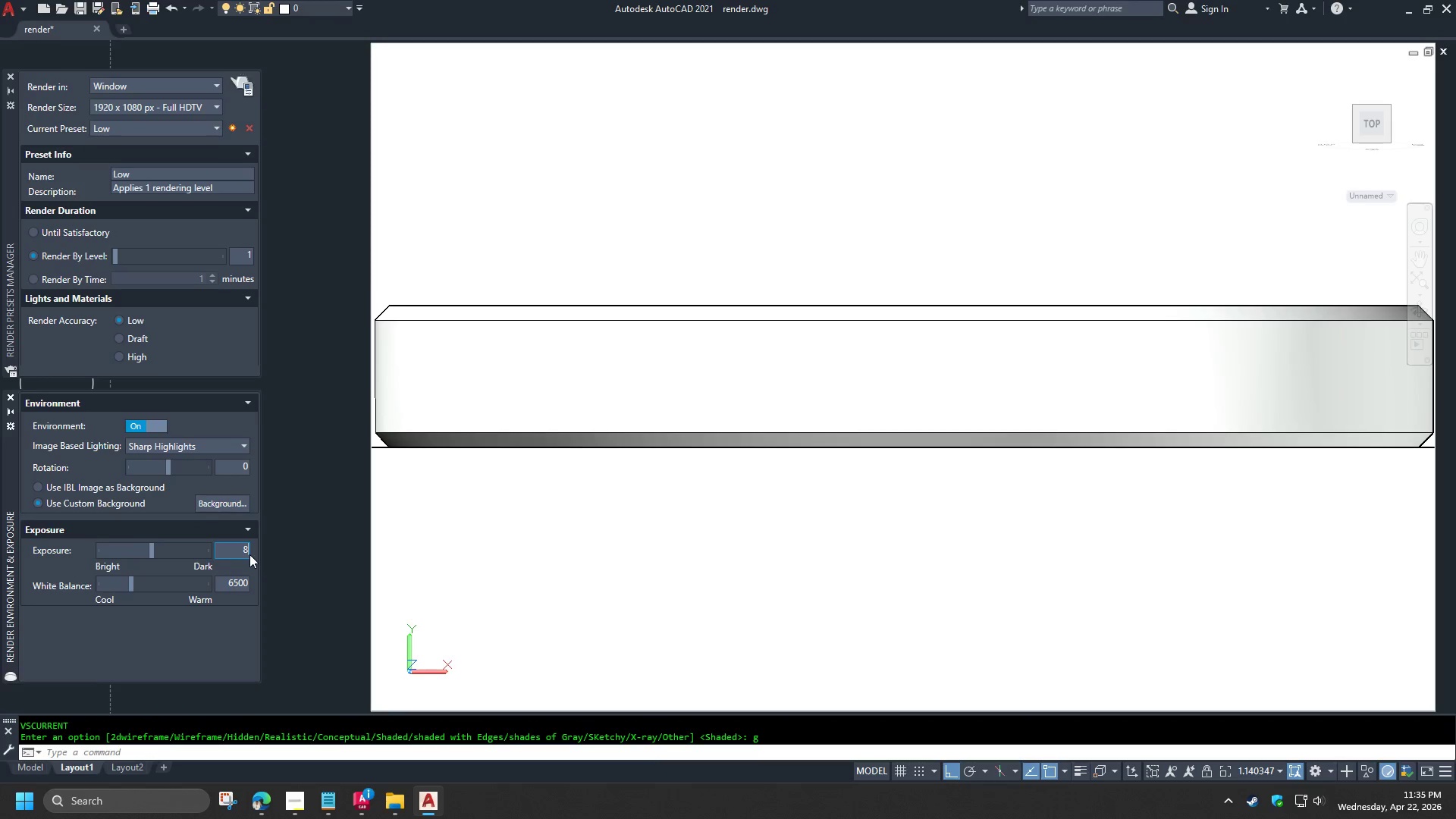 
key(NumpadEnter)
 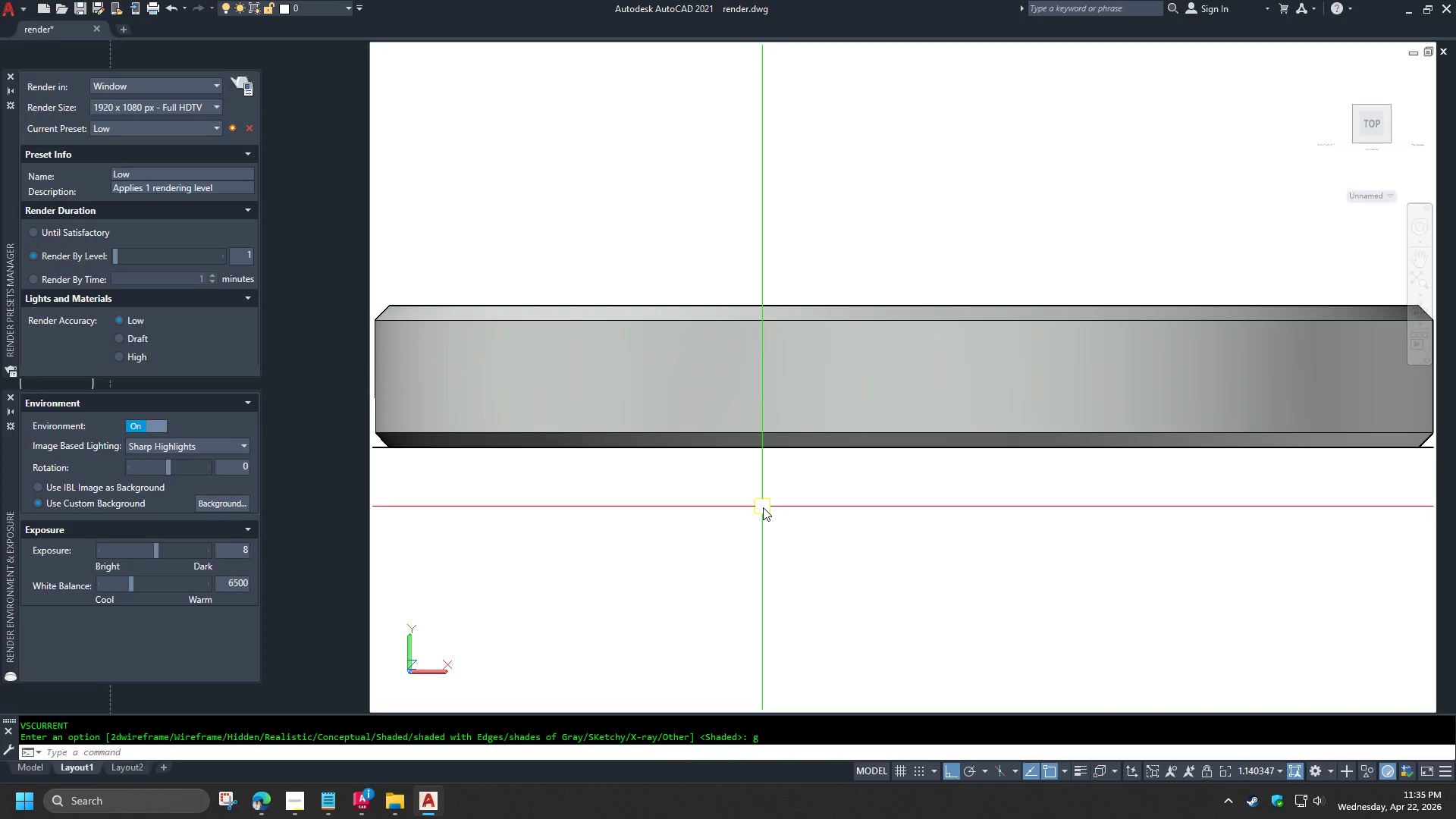 
type(rmar)
key(Backspace)
type(t )
 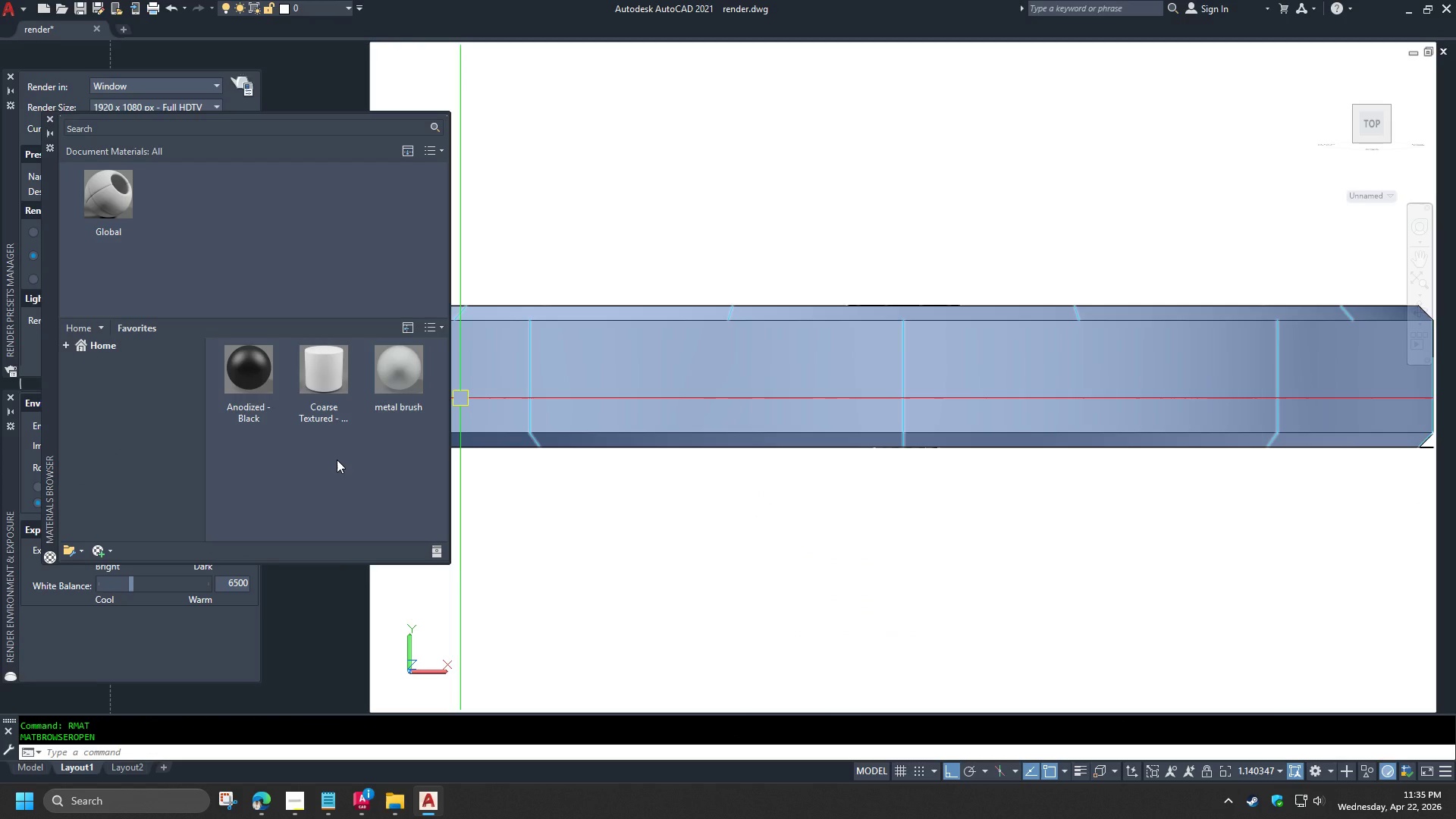 
left_click([337, 460])
 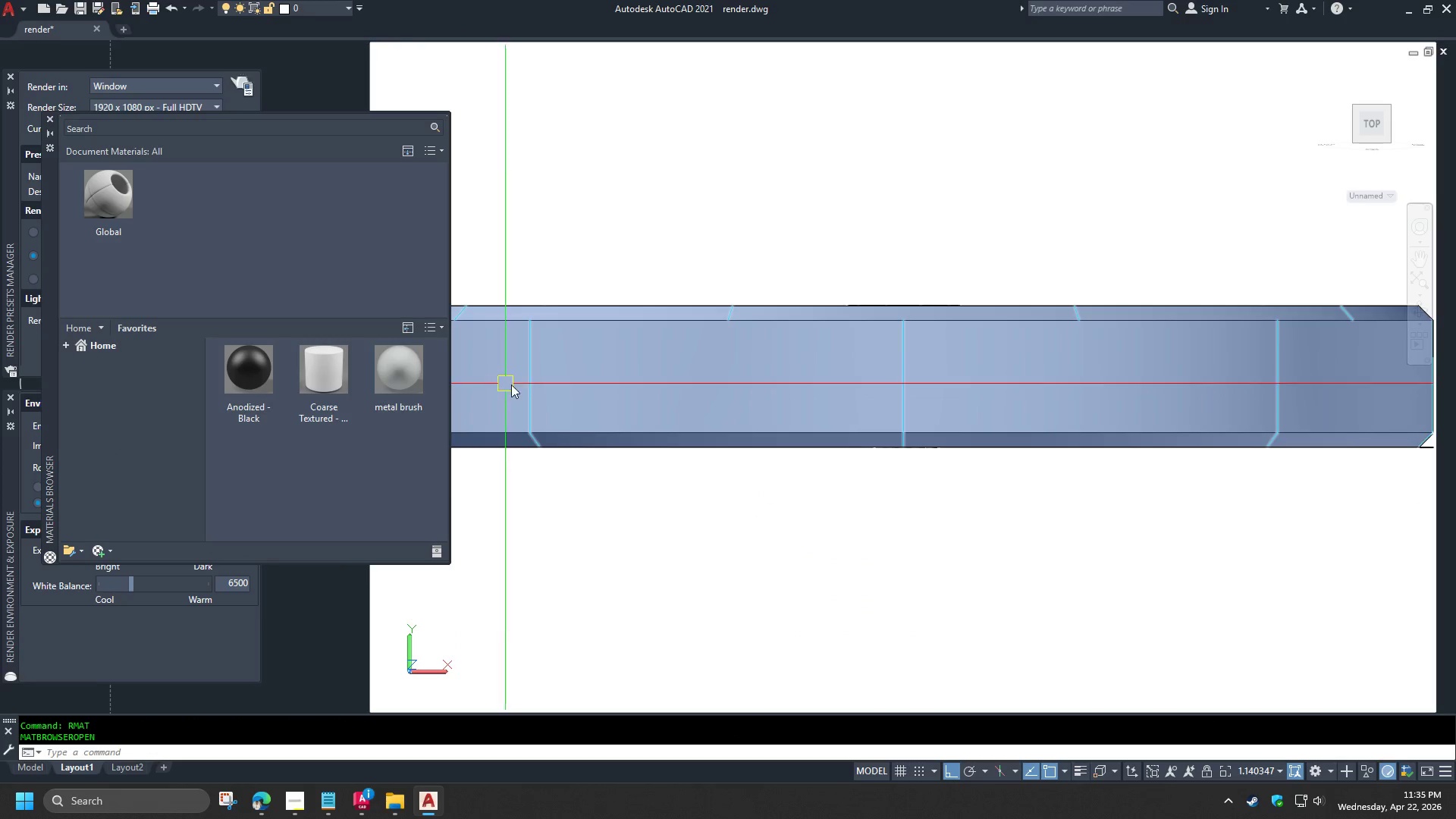 
left_click([532, 394])
 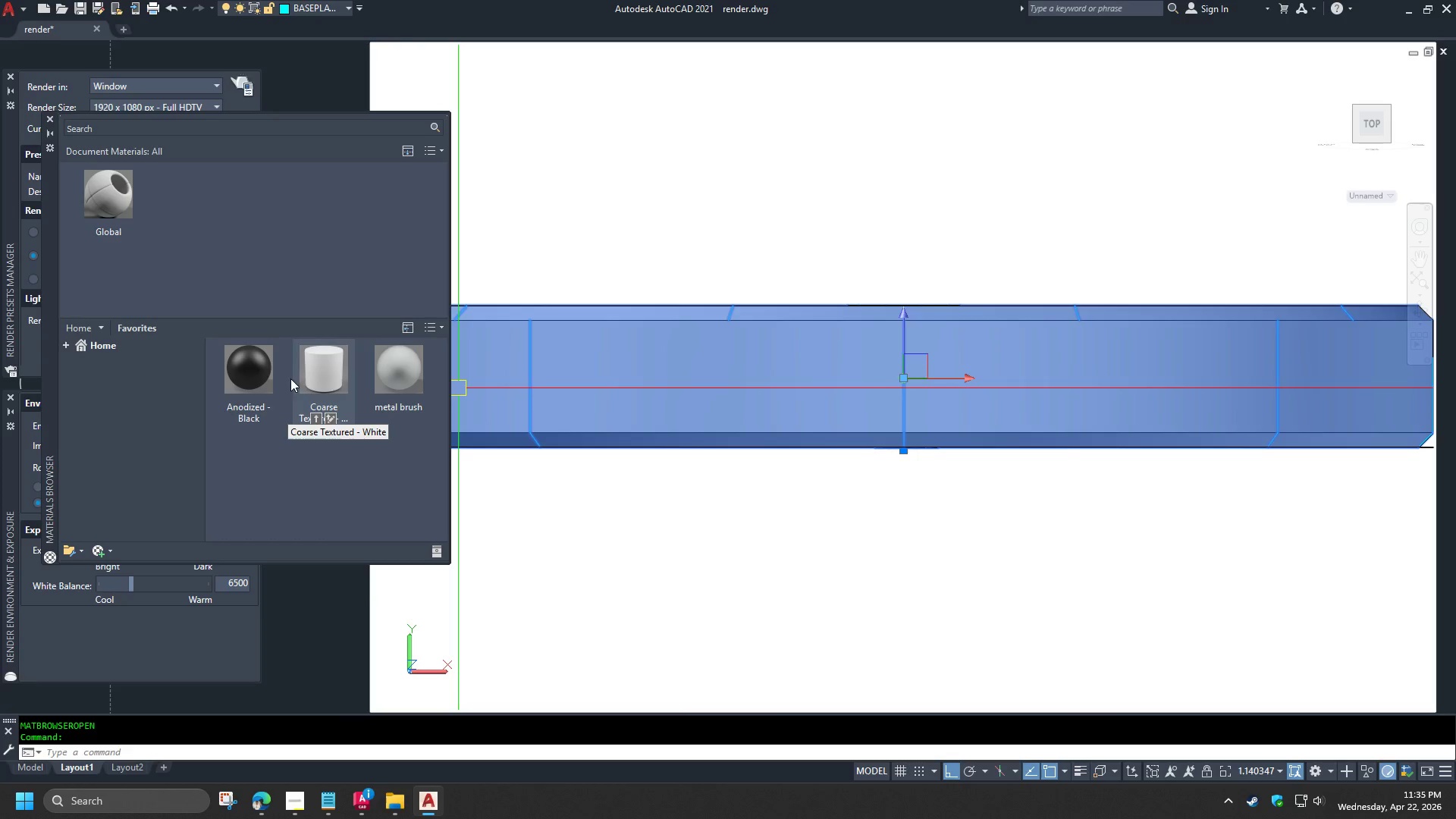 
right_click([261, 372])
 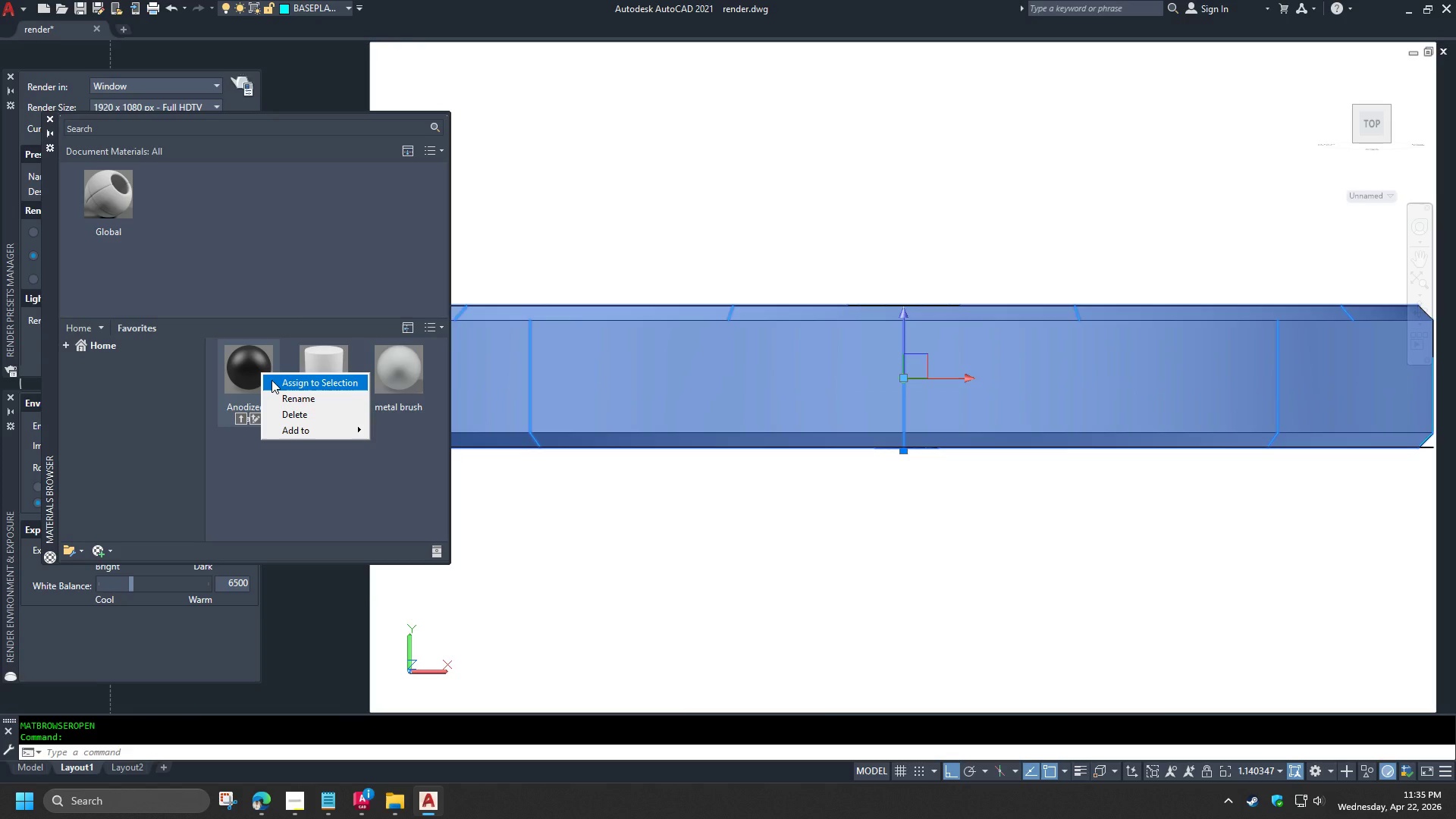 
left_click([271, 380])
 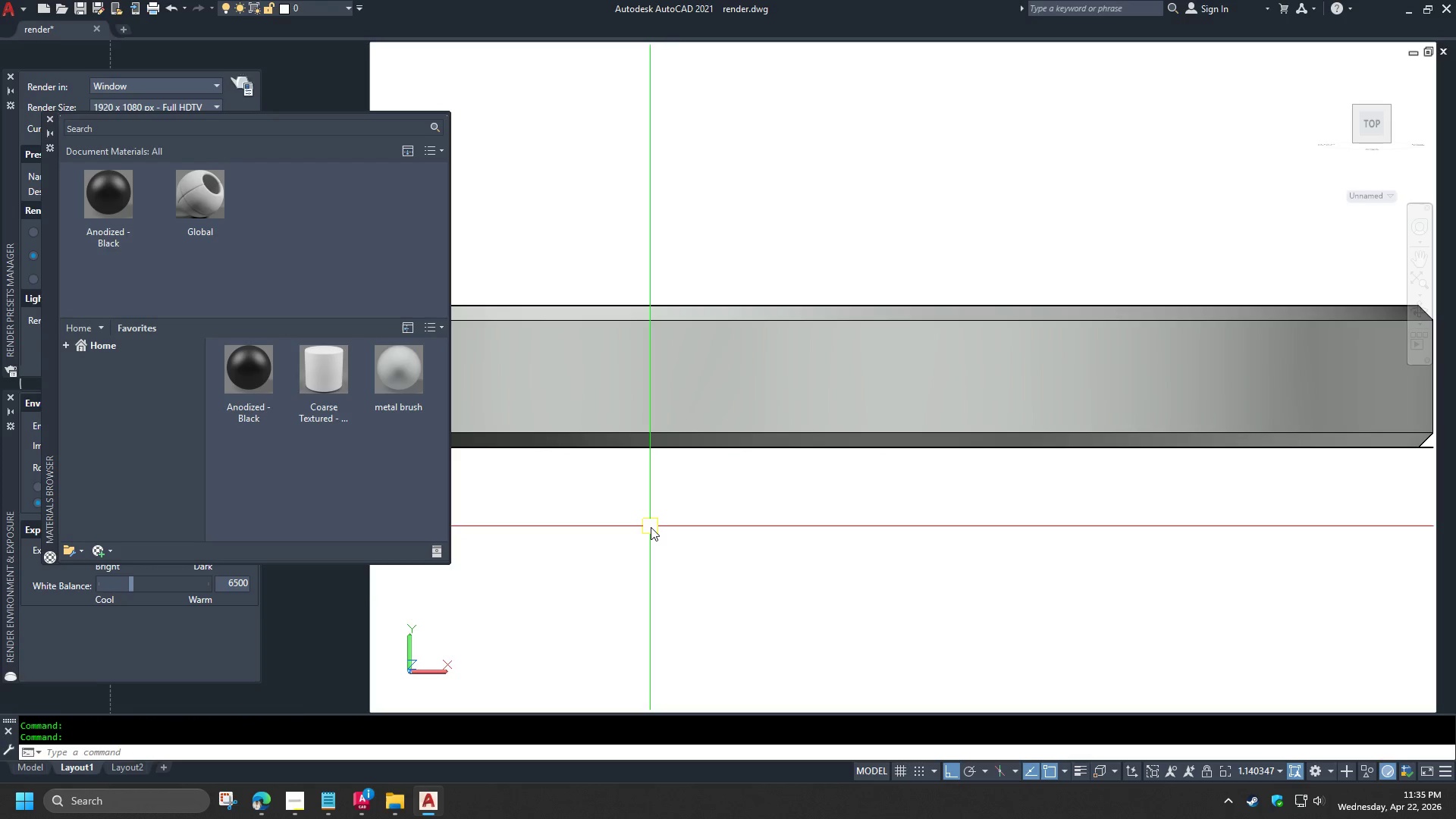 
left_click([651, 527])
 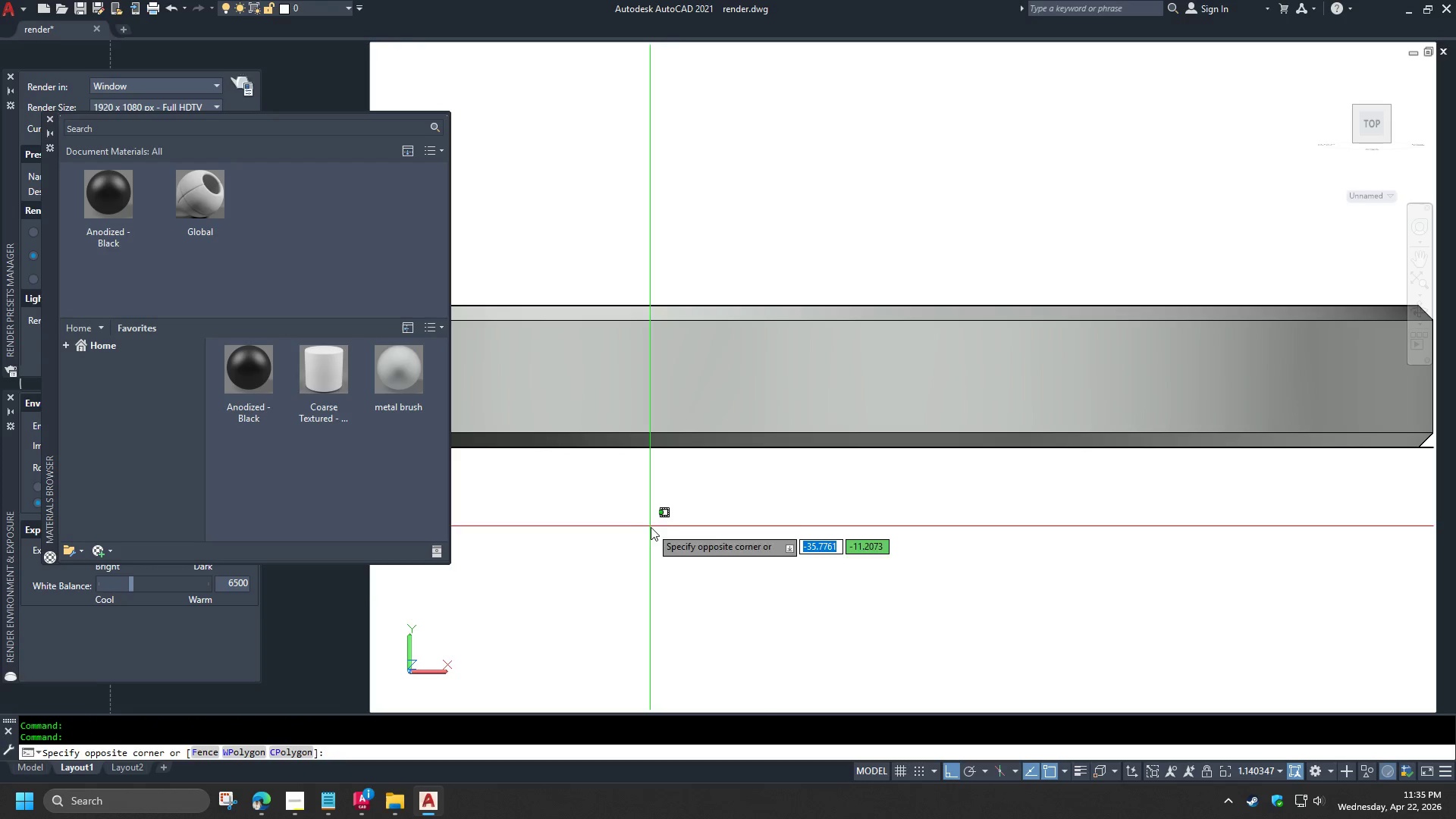 
left_click([651, 534])
 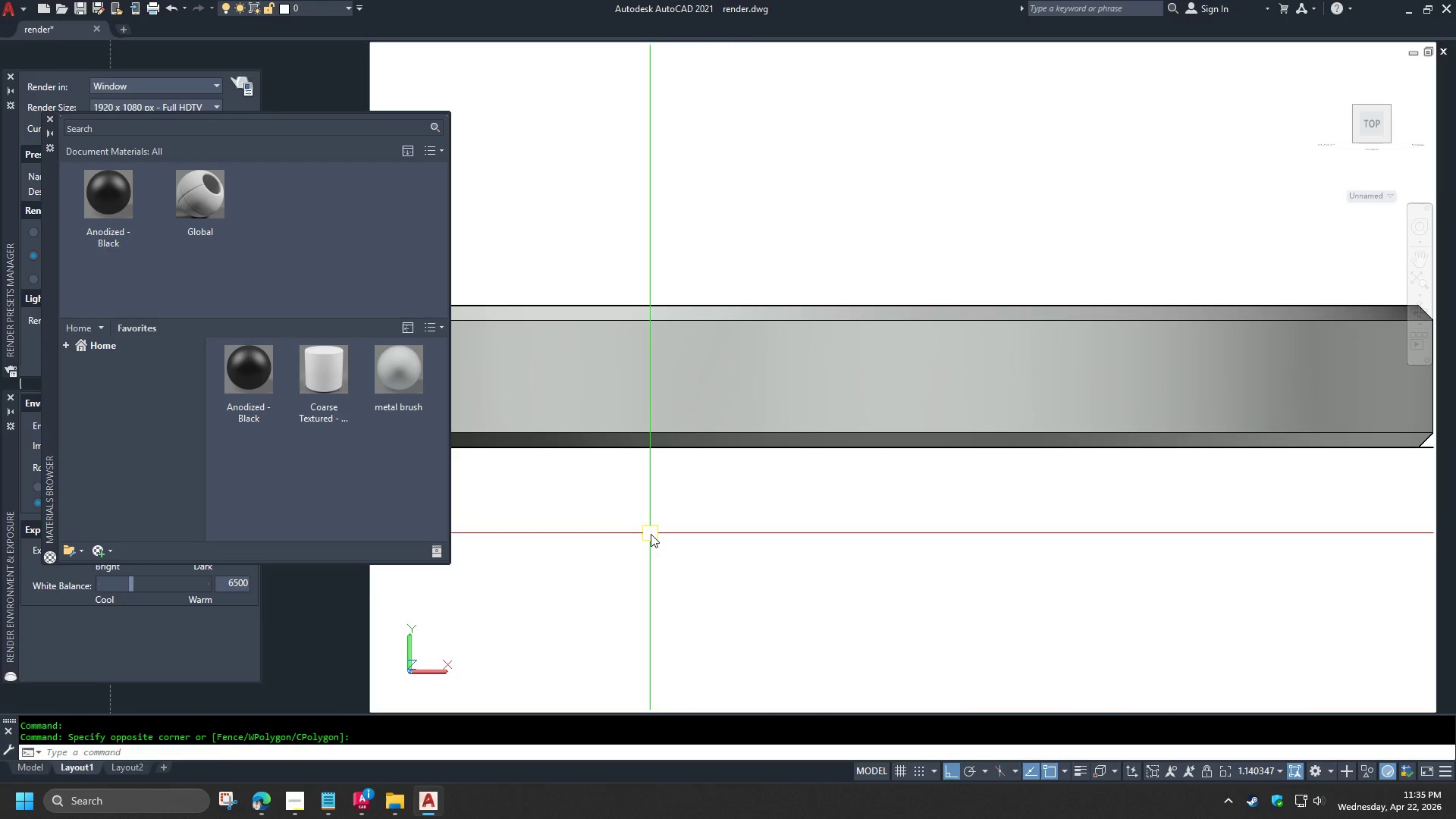 
type(vss 2 rr )
 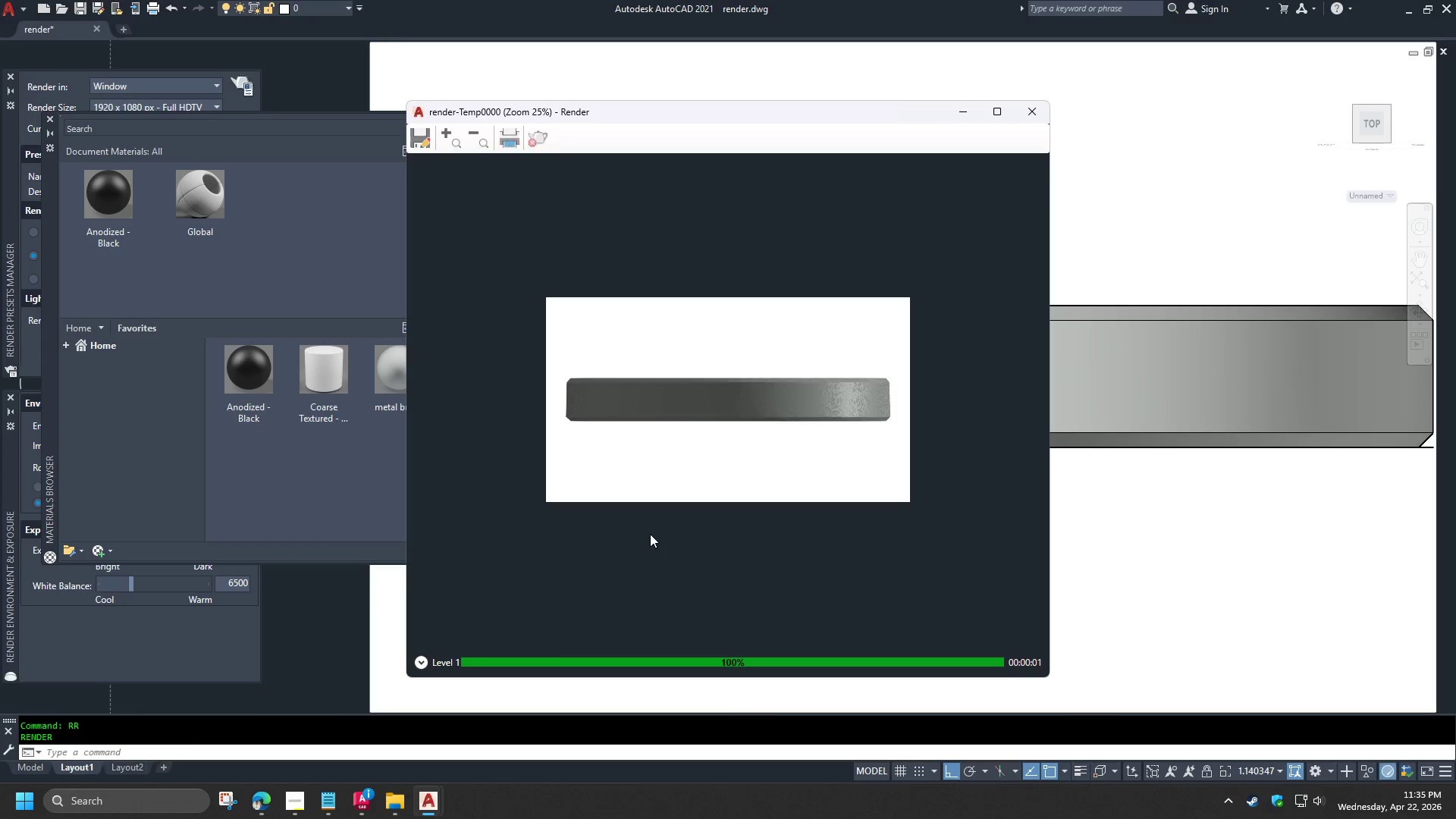 
scroll: coordinate [622, 422], scroll_direction: up, amount: 1.0
 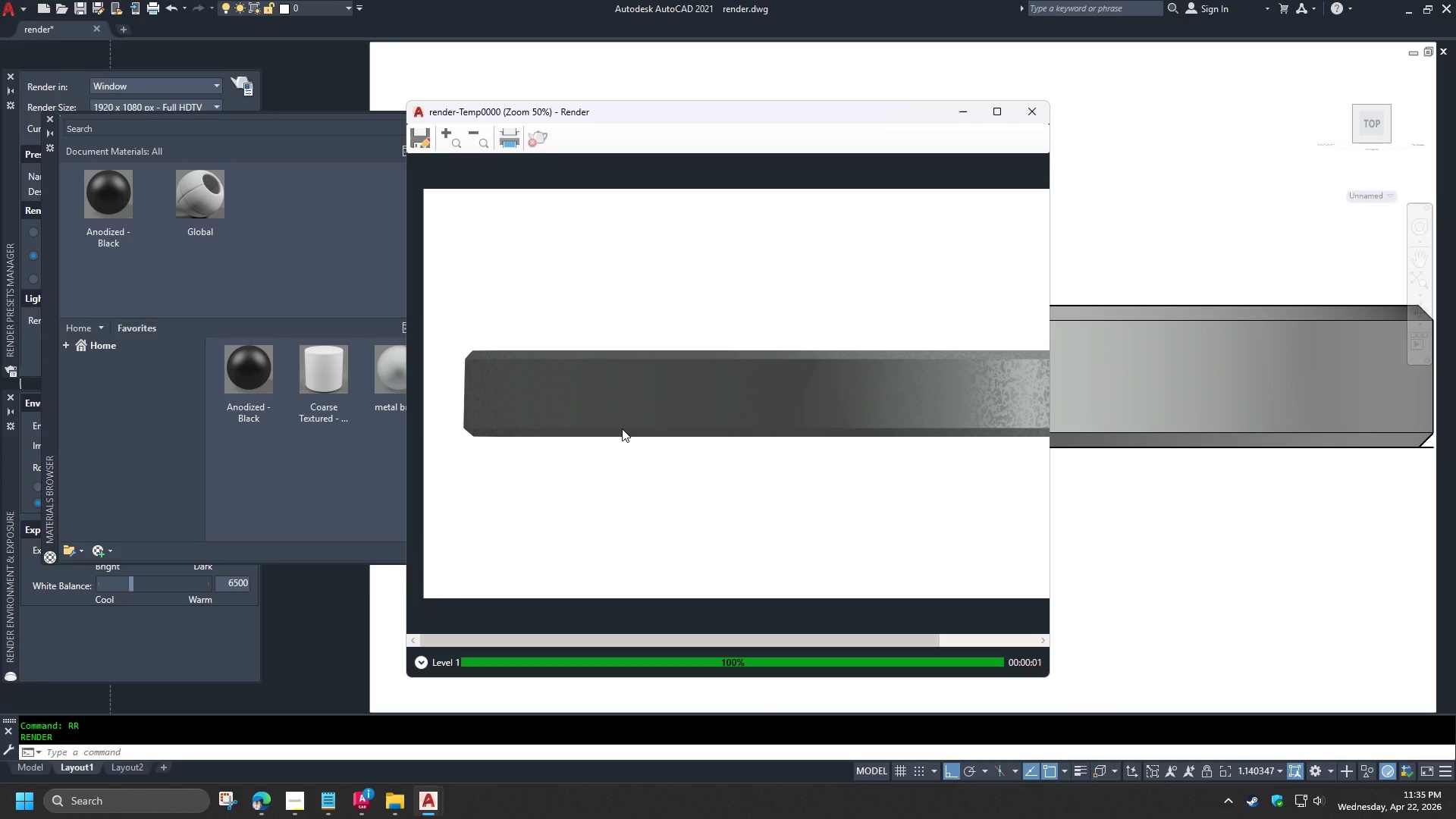 
scroll: coordinate [621, 428], scroll_direction: down, amount: 1.0
 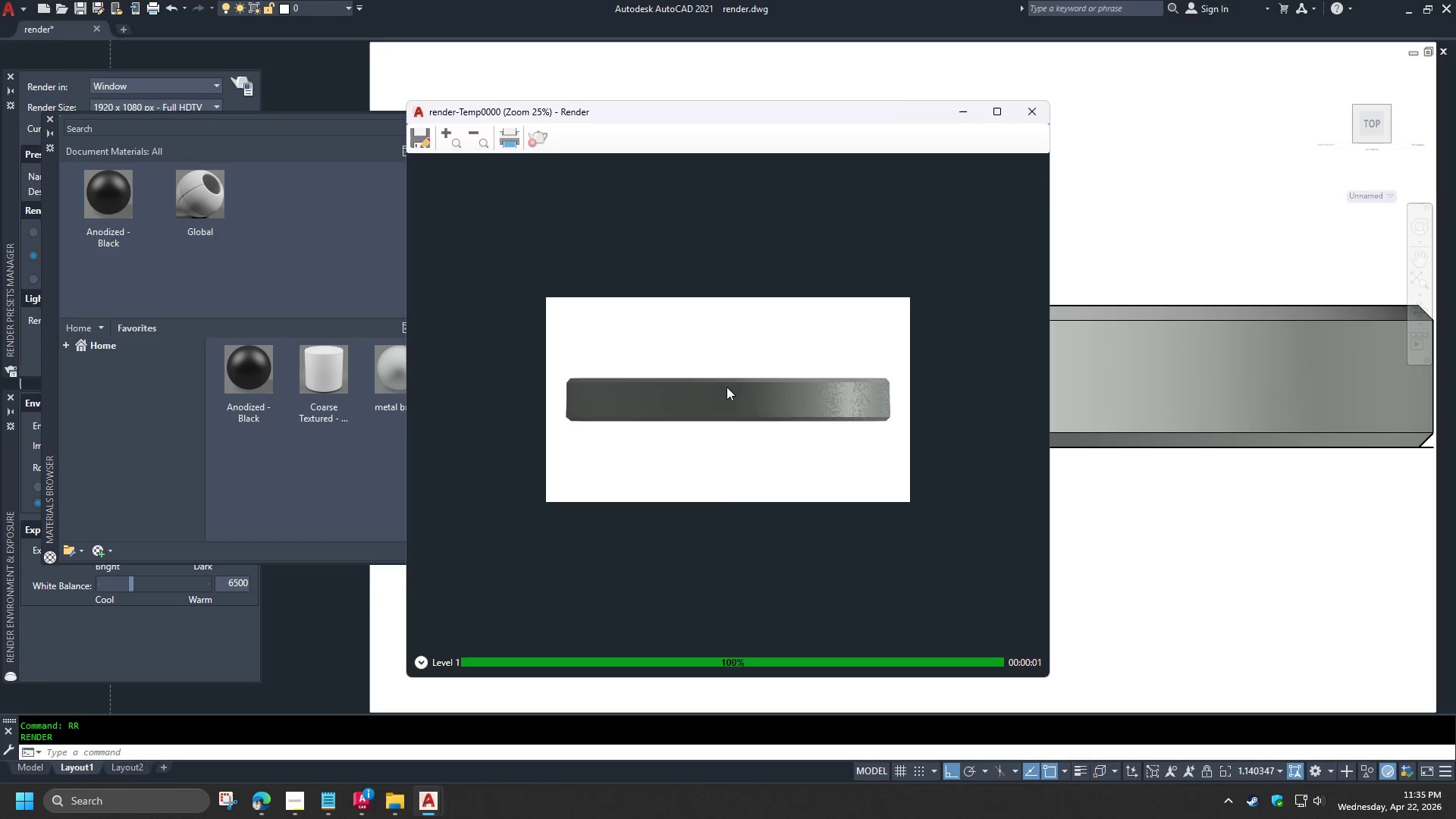 
left_click([1026, 113])
 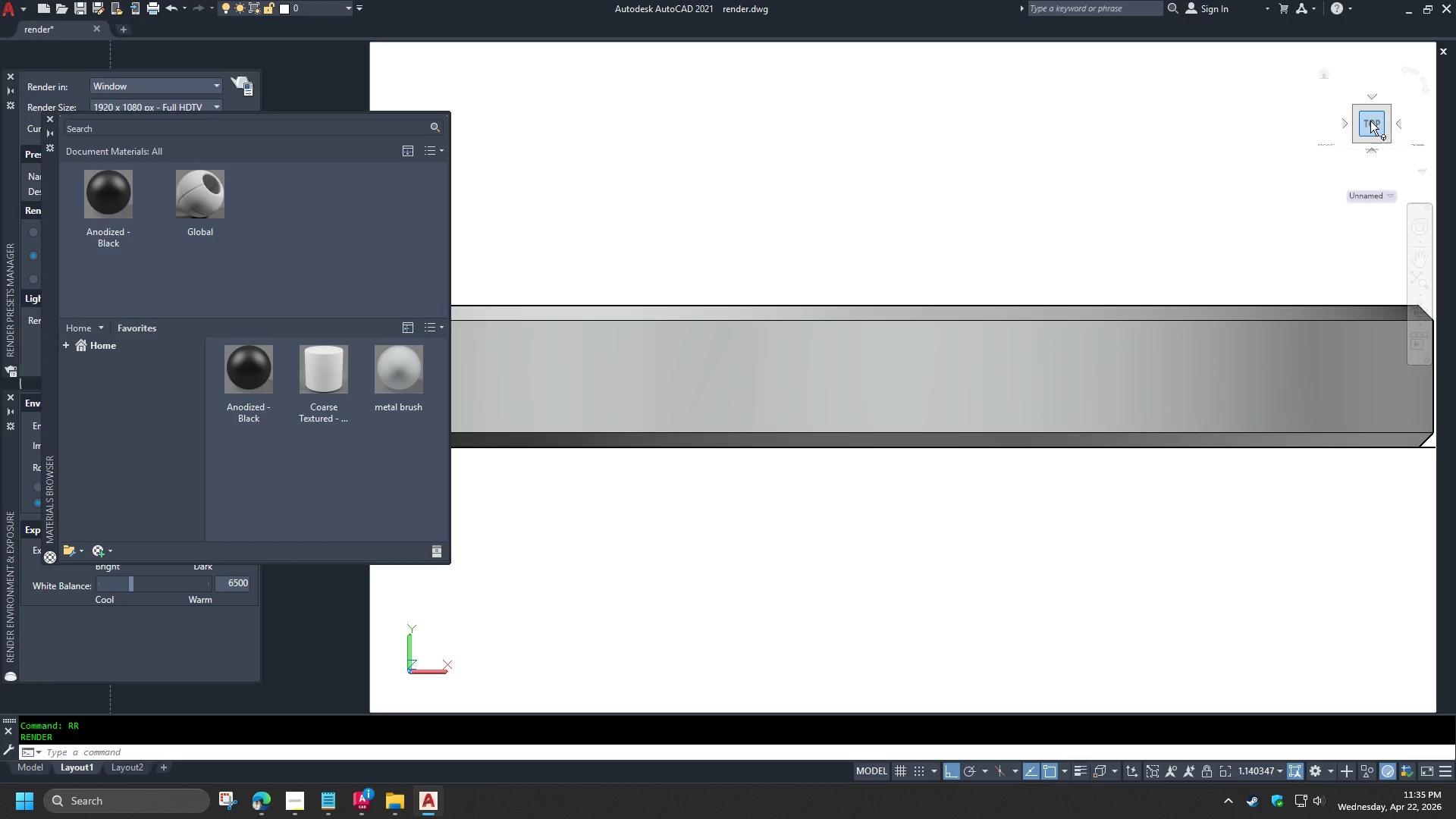 
right_click([1369, 121])
 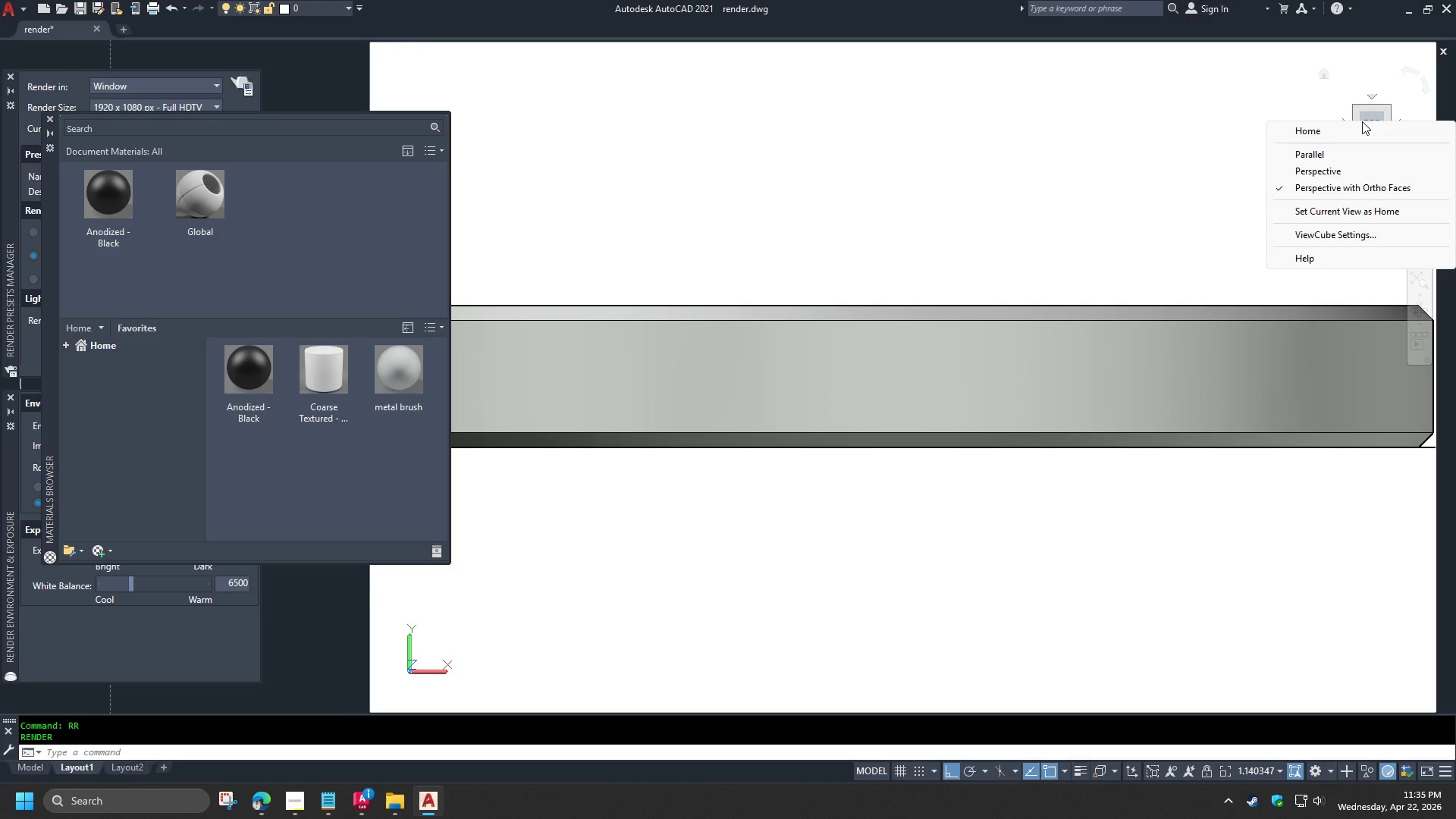 
key(Escape)
type(re )
 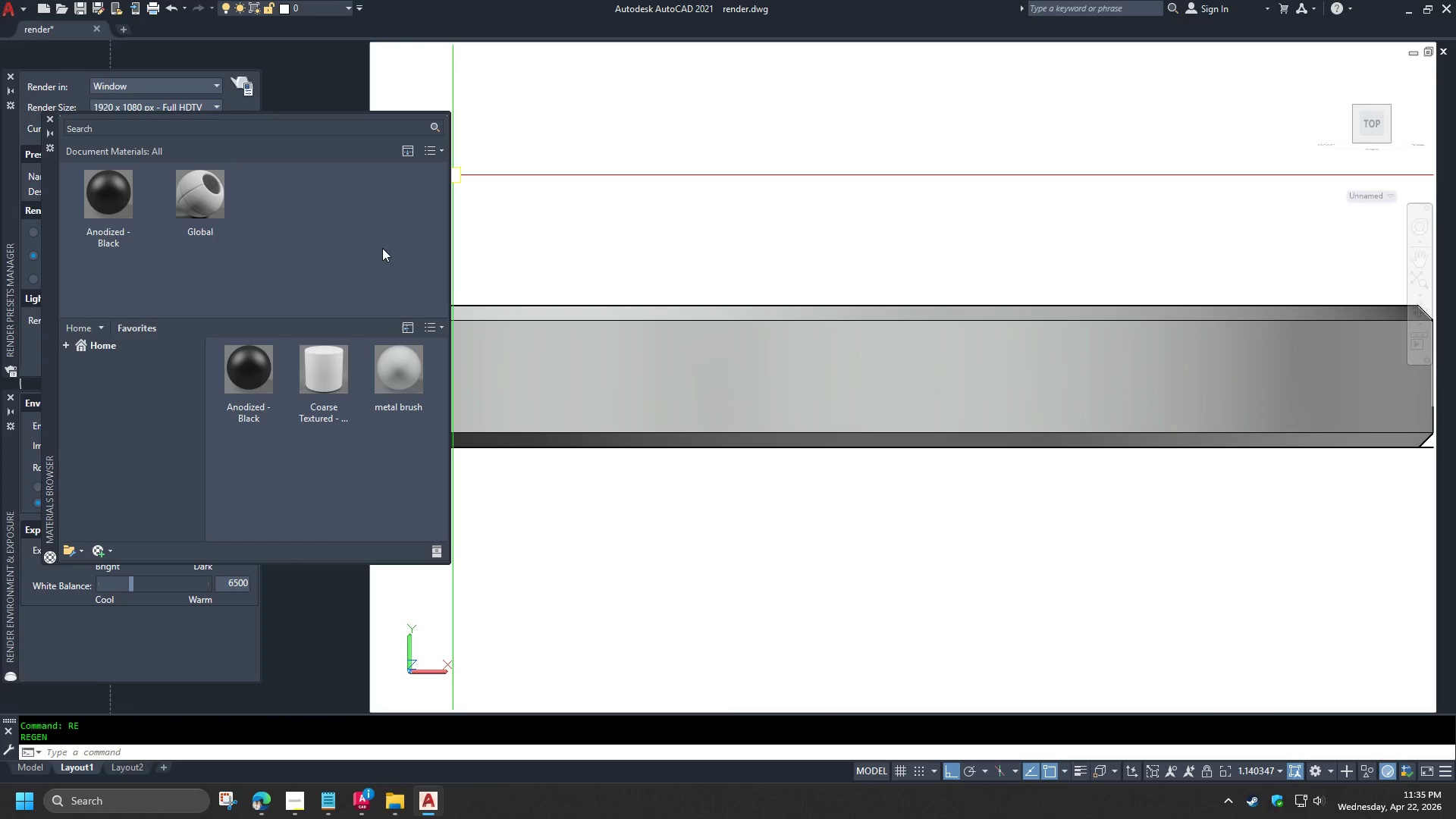 
left_click([6, 166])
 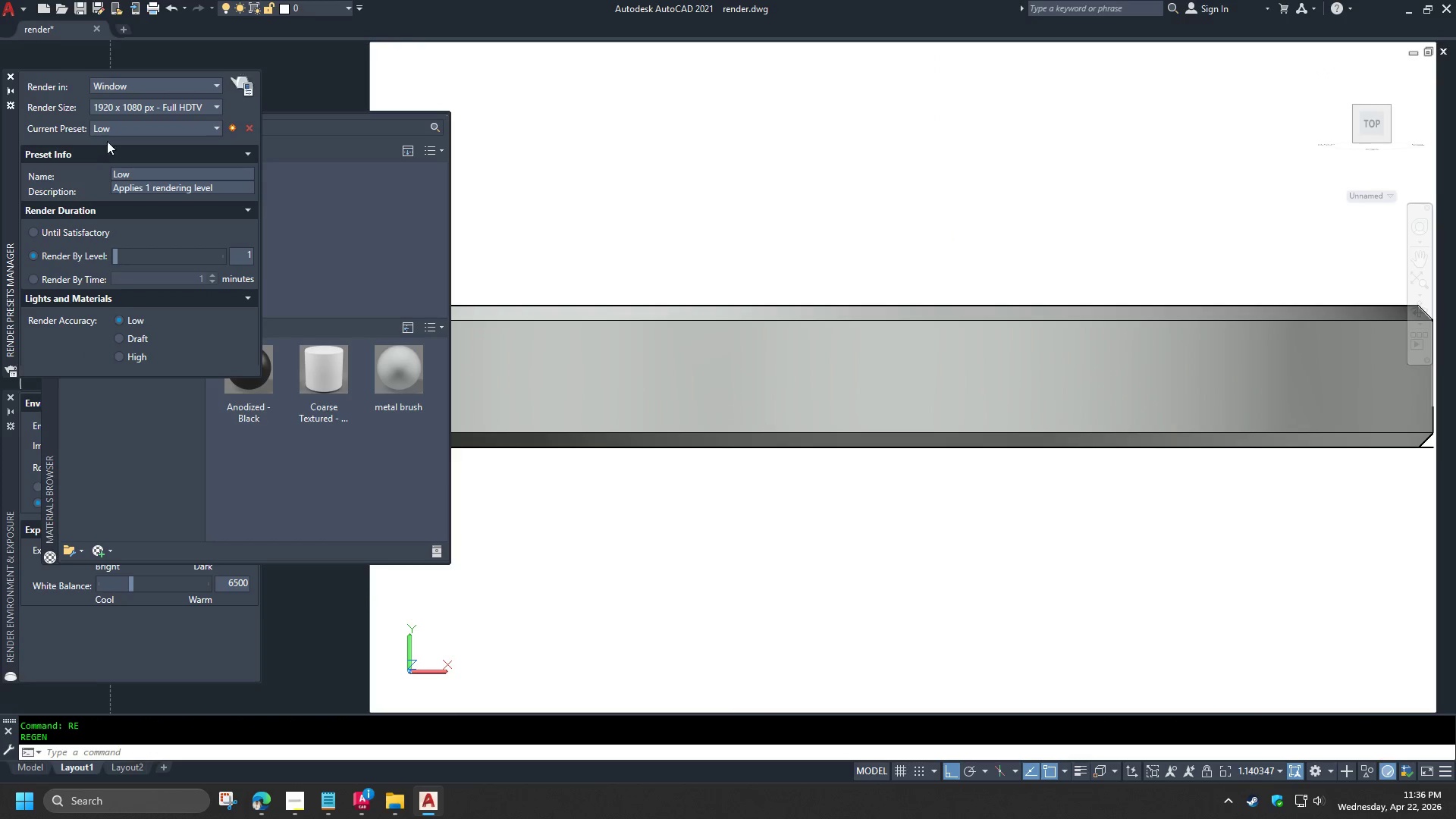 
left_click([110, 127])
 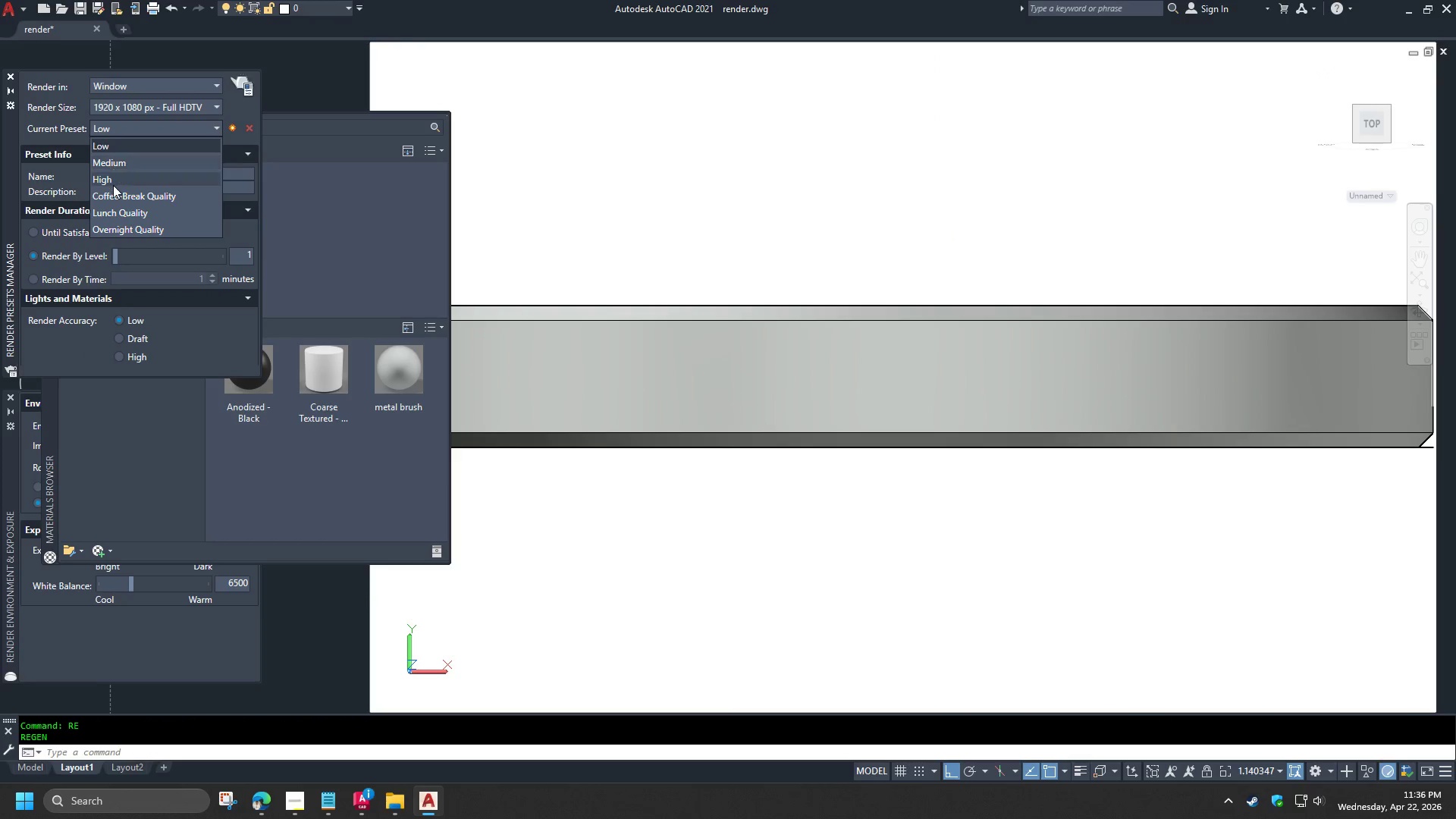 
left_click([112, 179])
 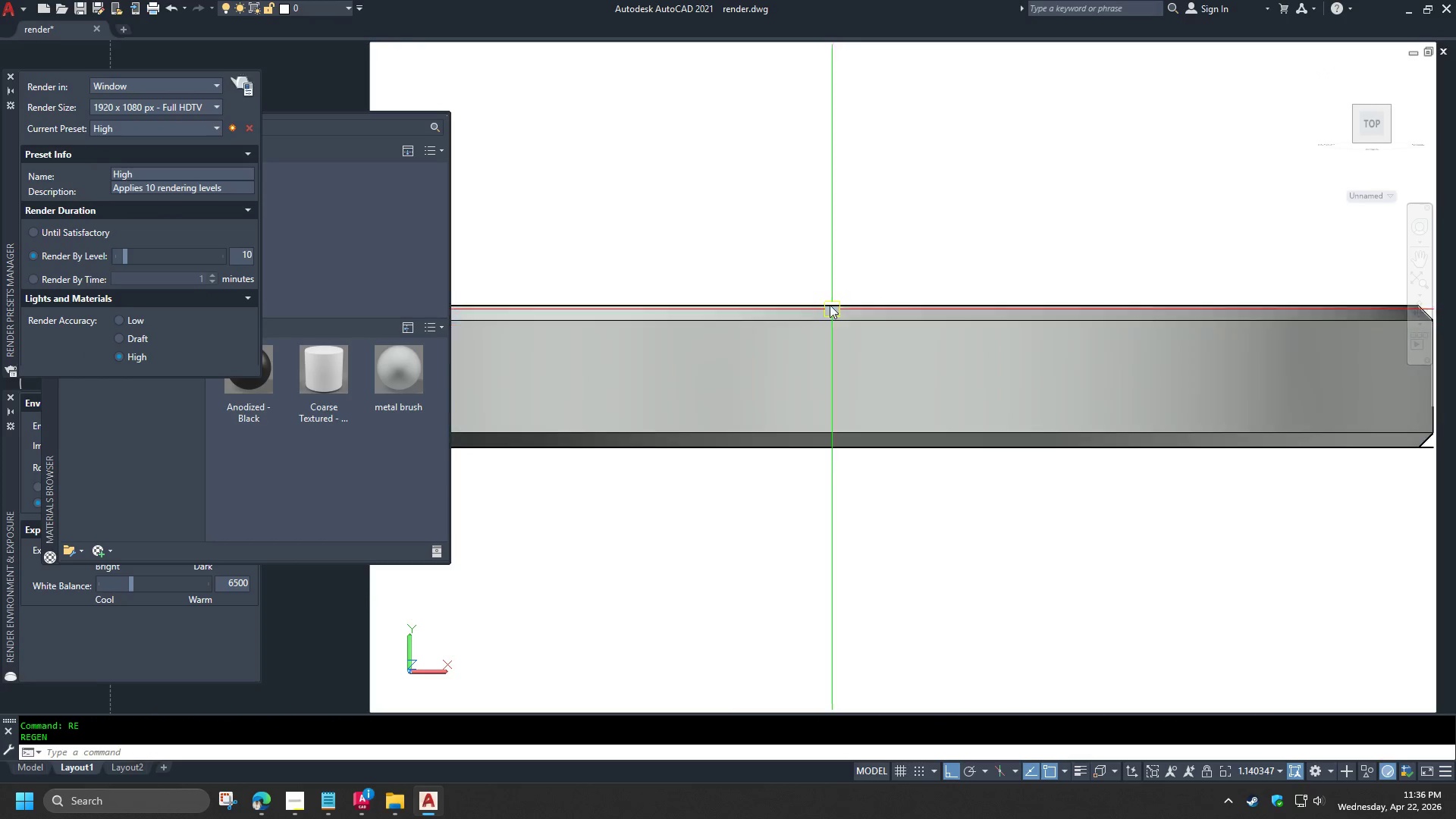 
type(rr )
 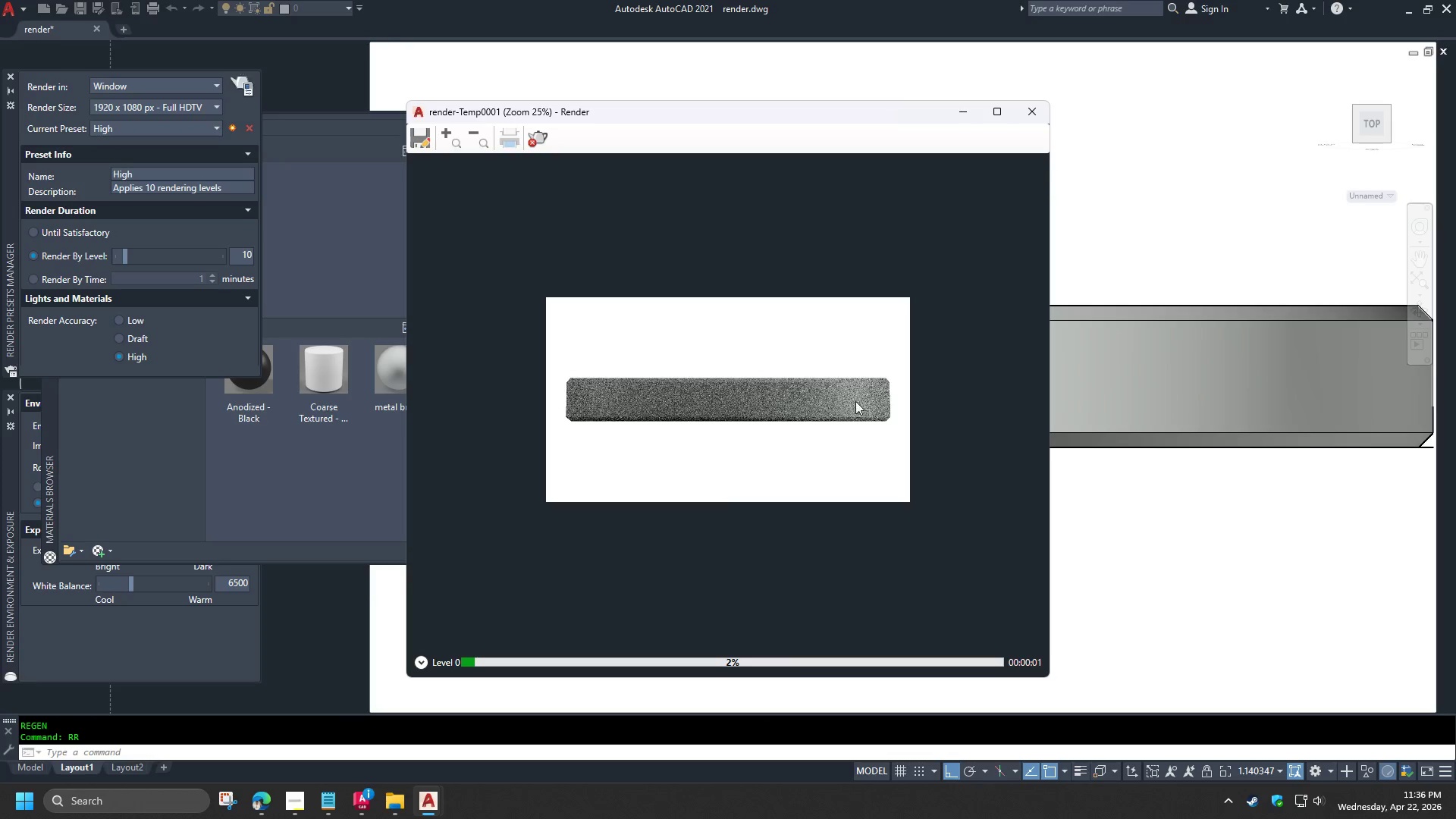 
scroll: coordinate [902, 389], scroll_direction: up, amount: 1.0
 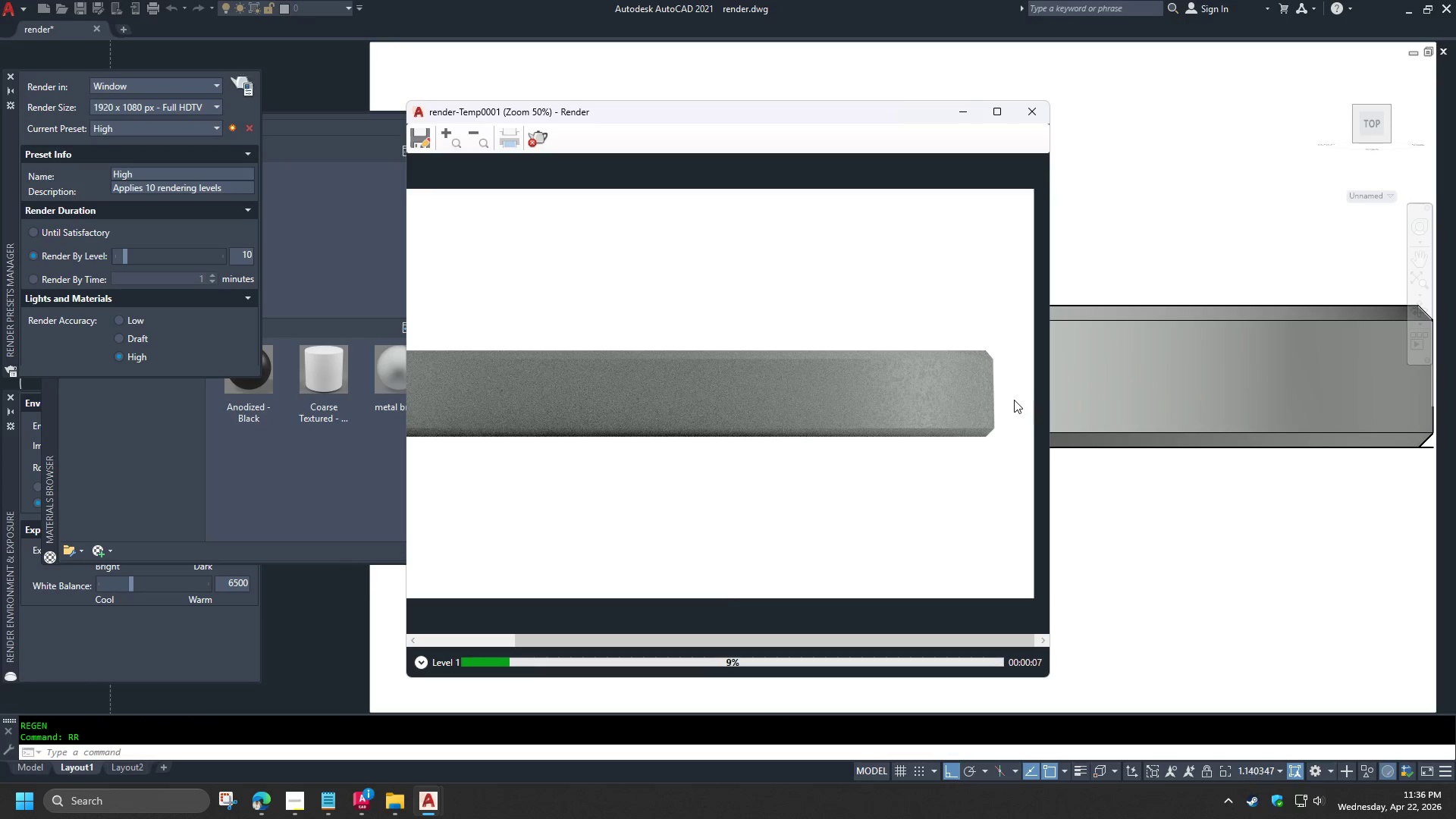 
wait(5.82)
 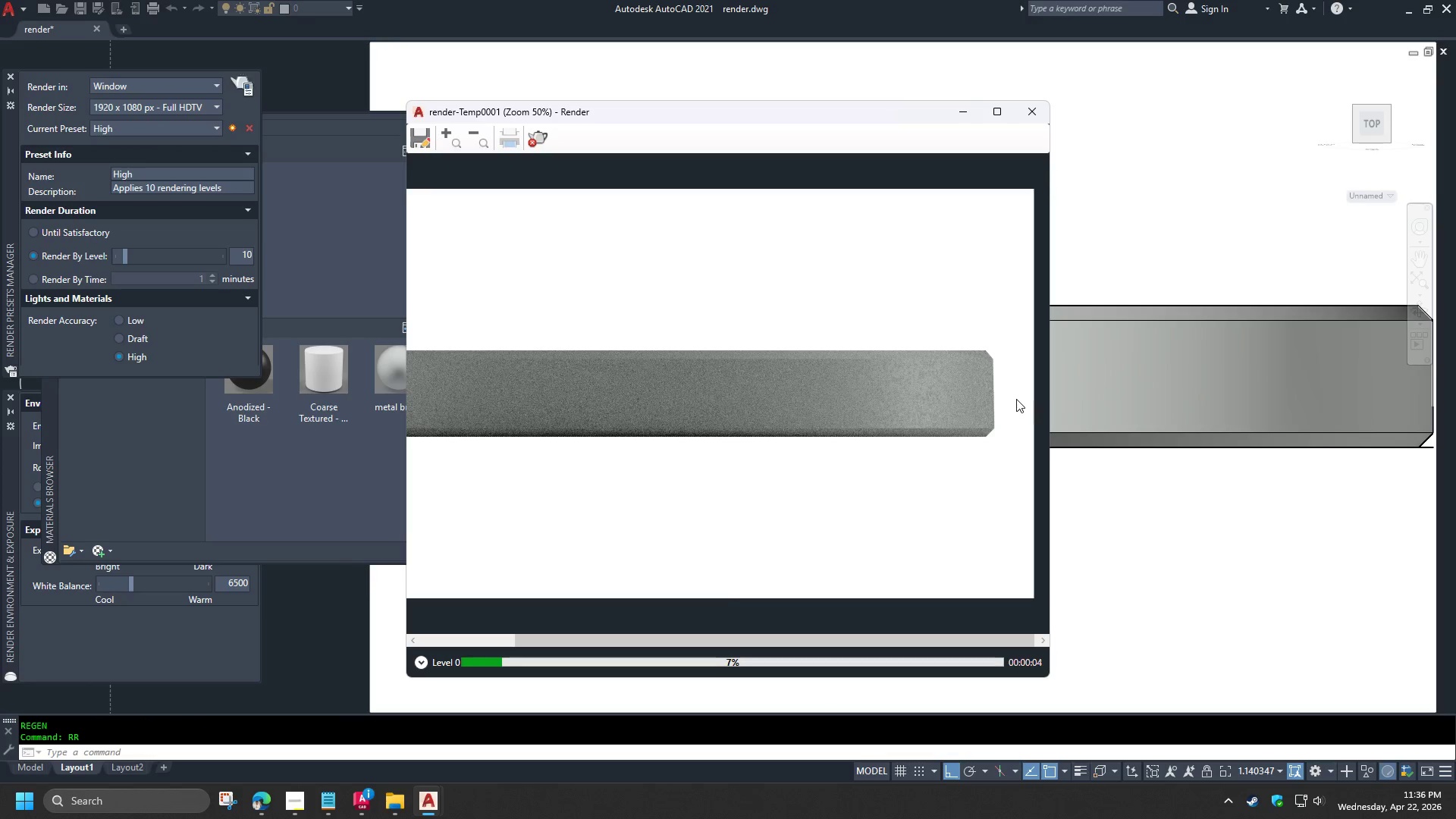 
scroll: coordinate [1012, 401], scroll_direction: down, amount: 1.0
 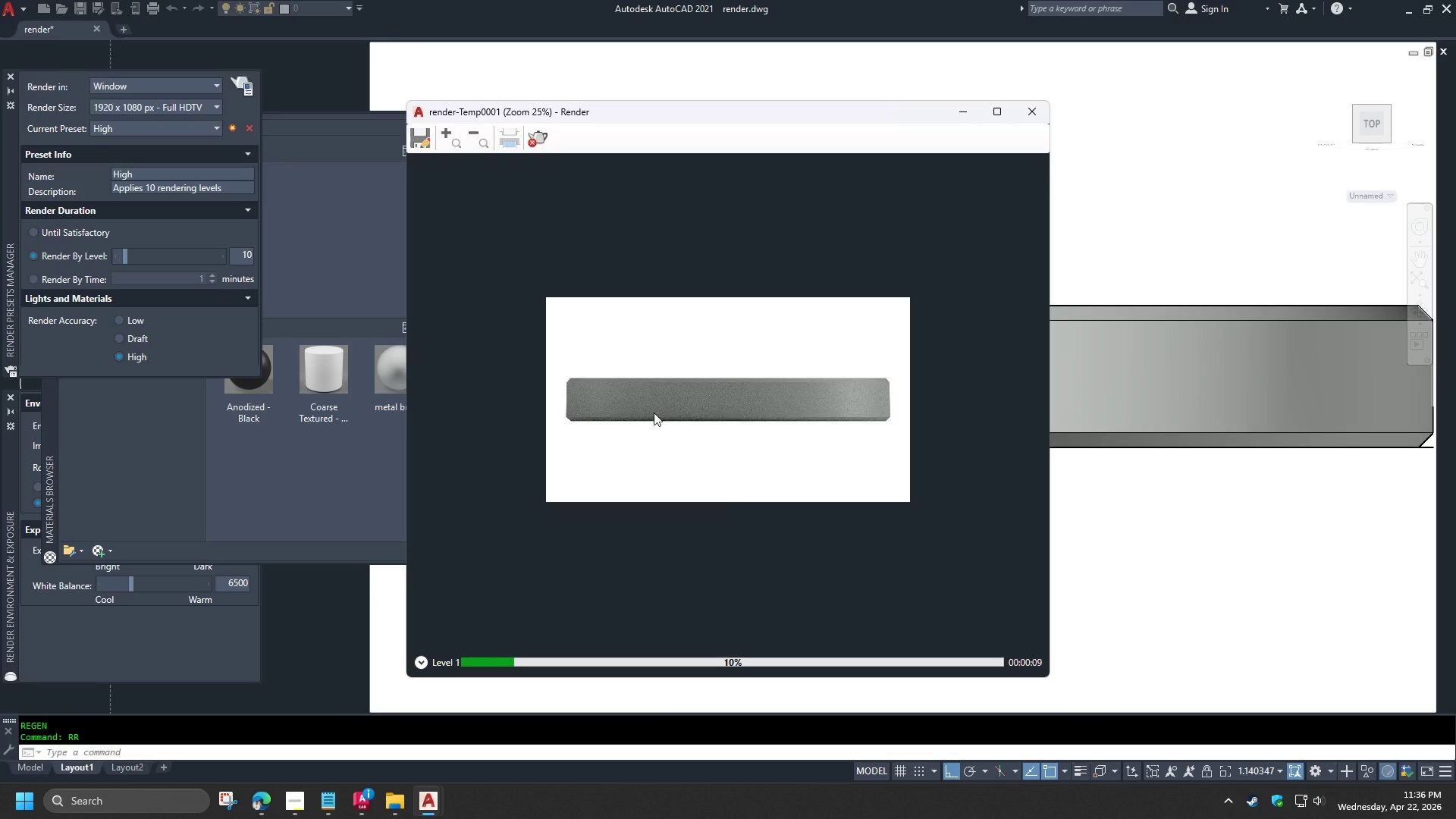 
scroll: coordinate [635, 413], scroll_direction: up, amount: 1.0
 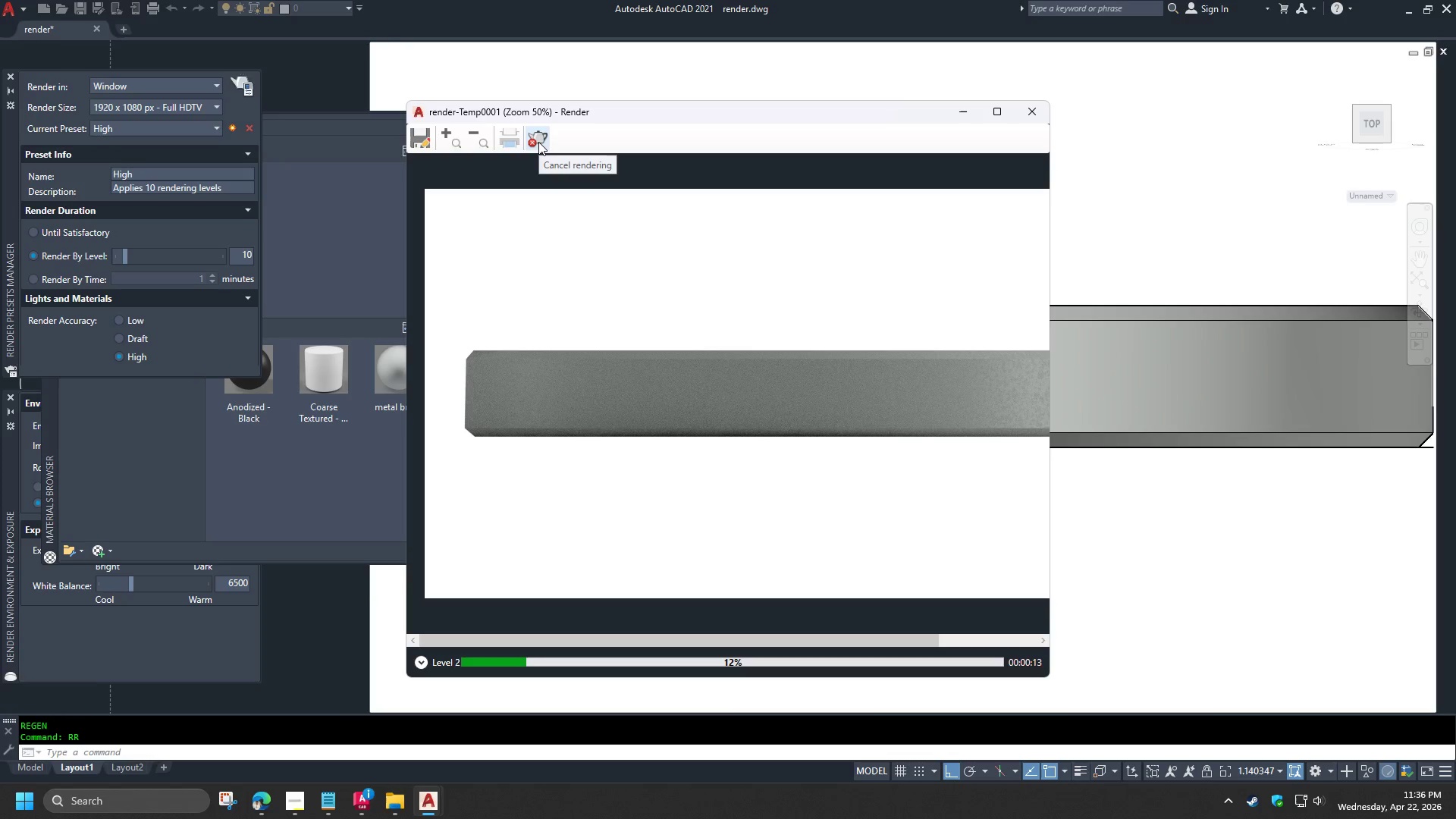 
left_click([538, 142])
 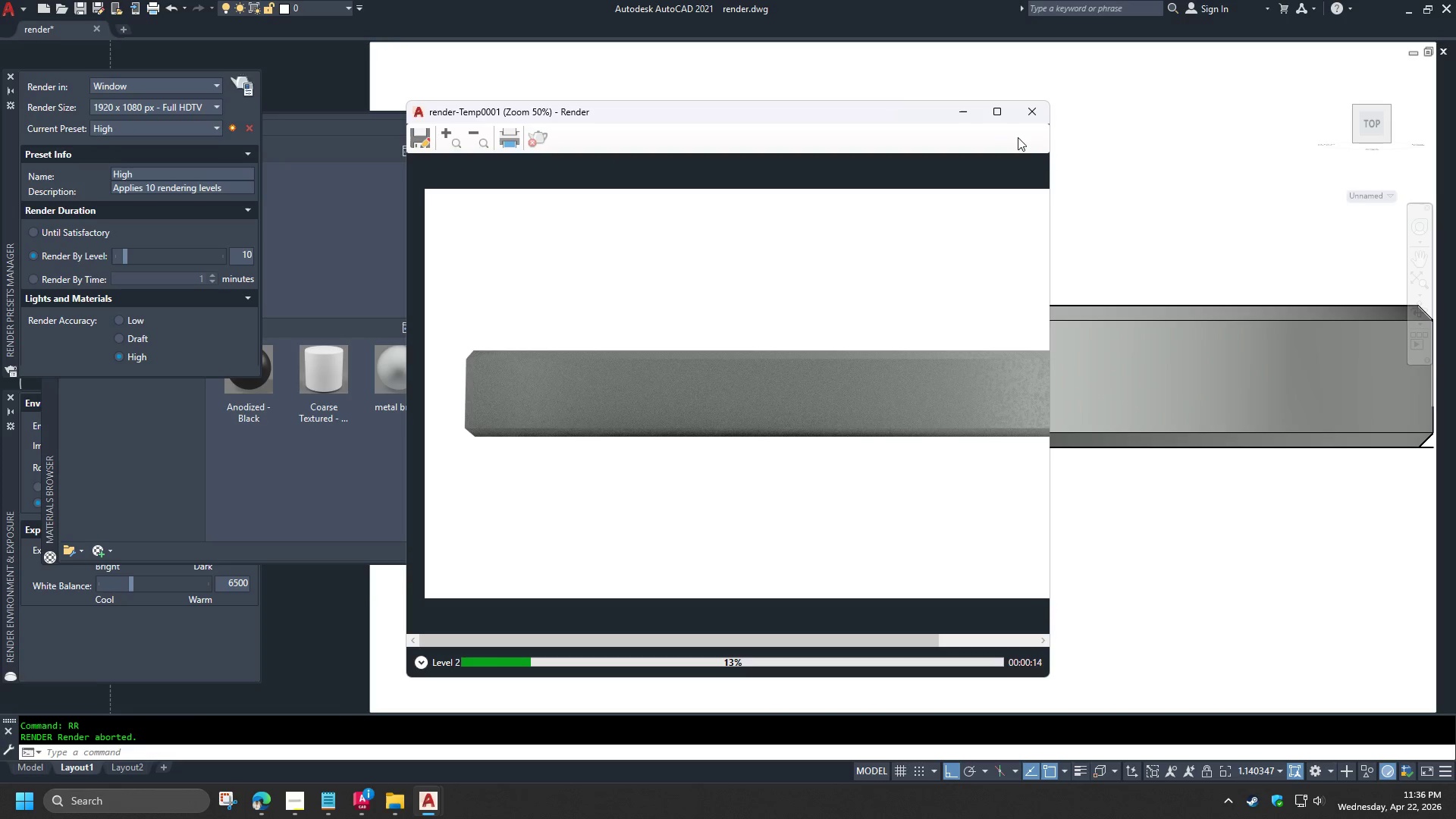 
left_click([1038, 113])
 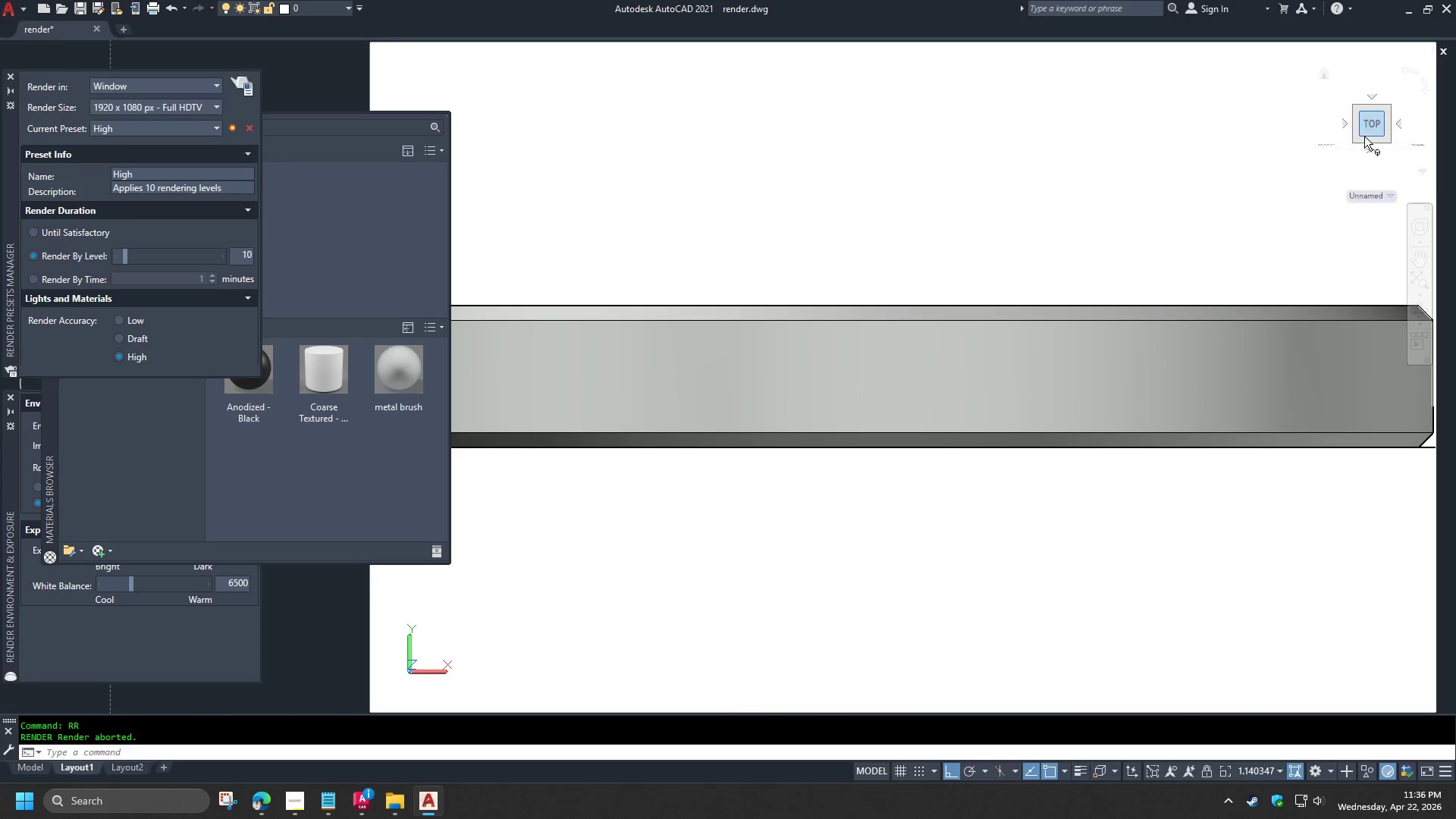 
right_click([1358, 130])
 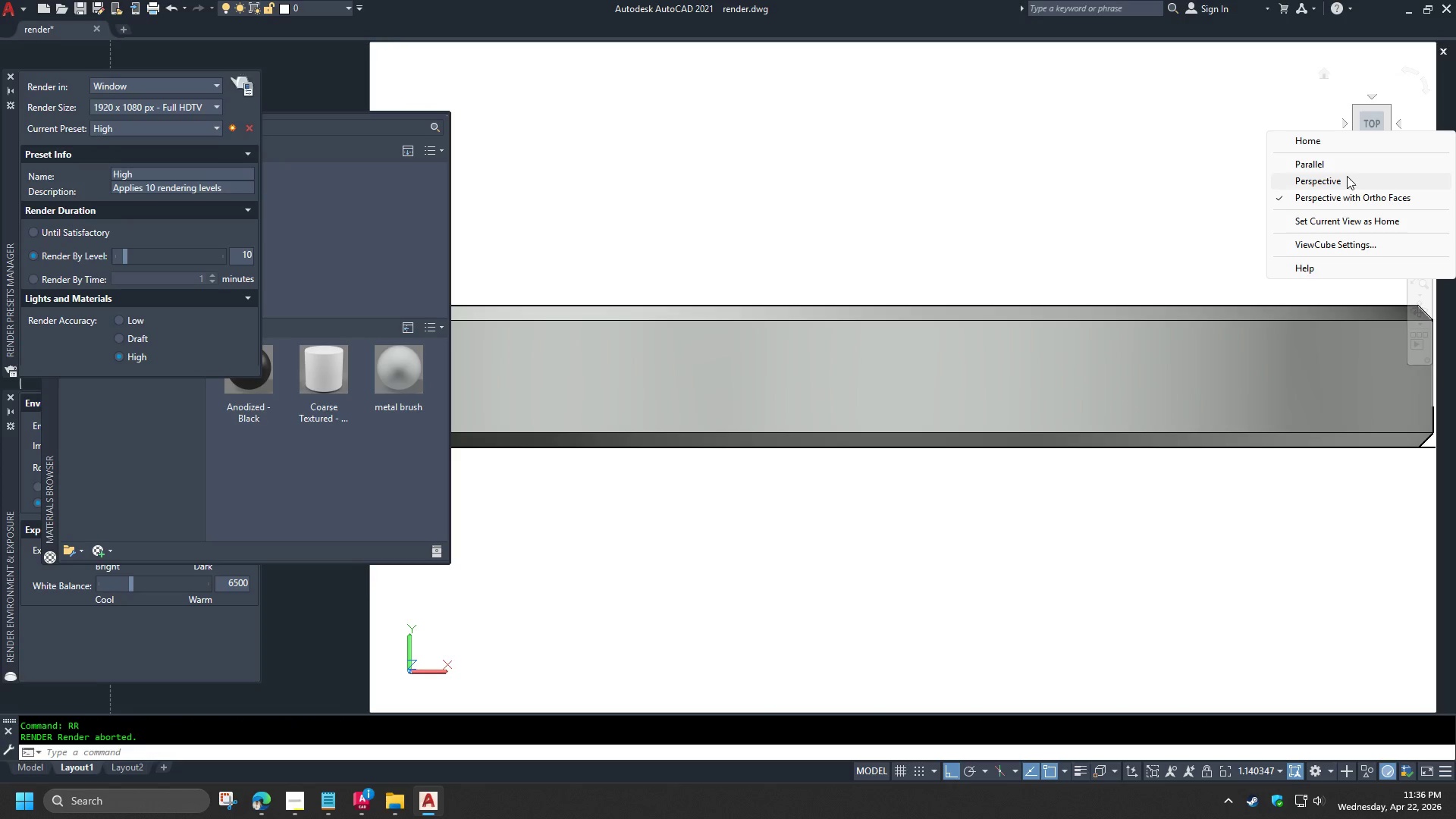 
left_click([1342, 167])
 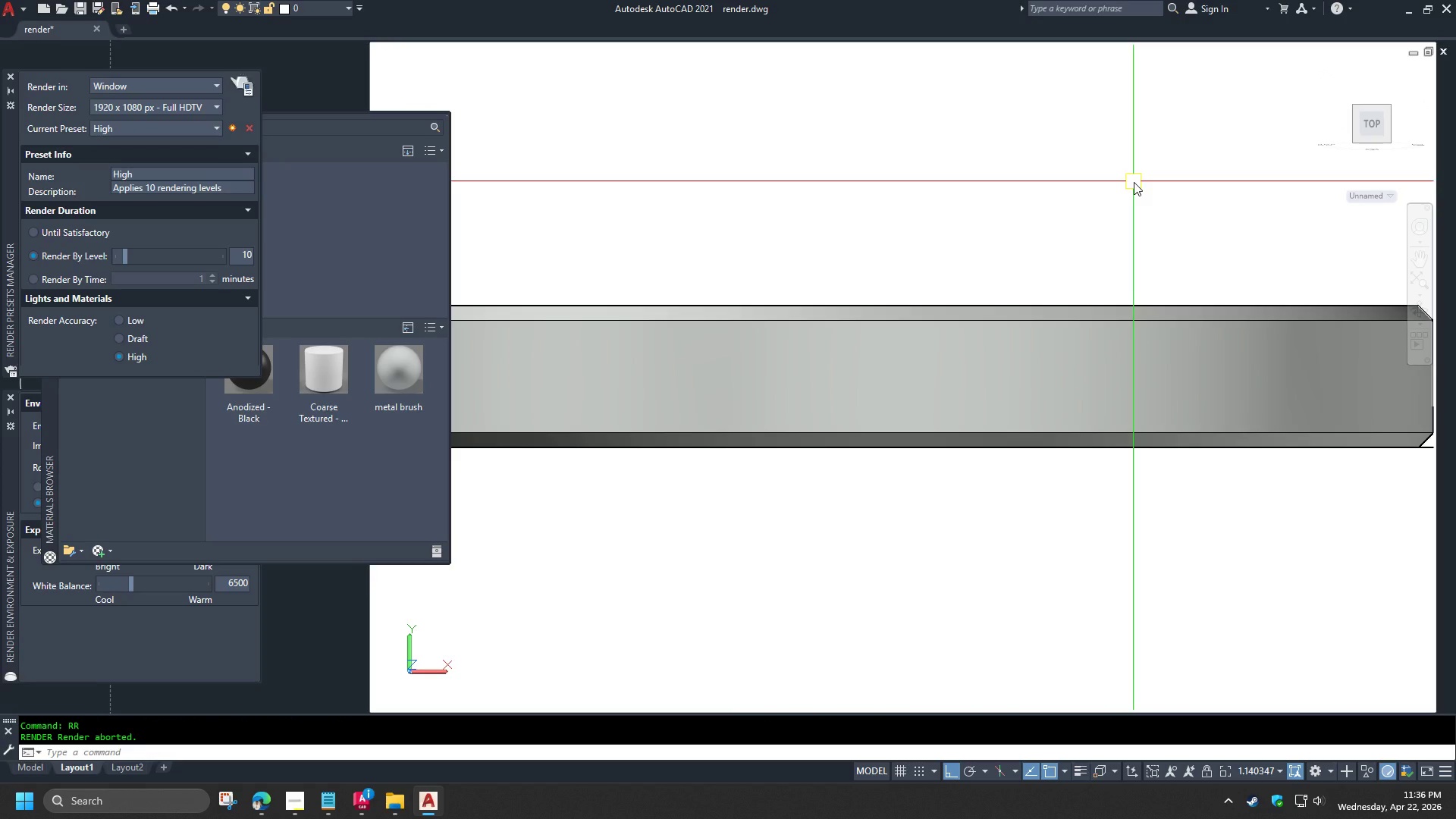 
type(rr )
 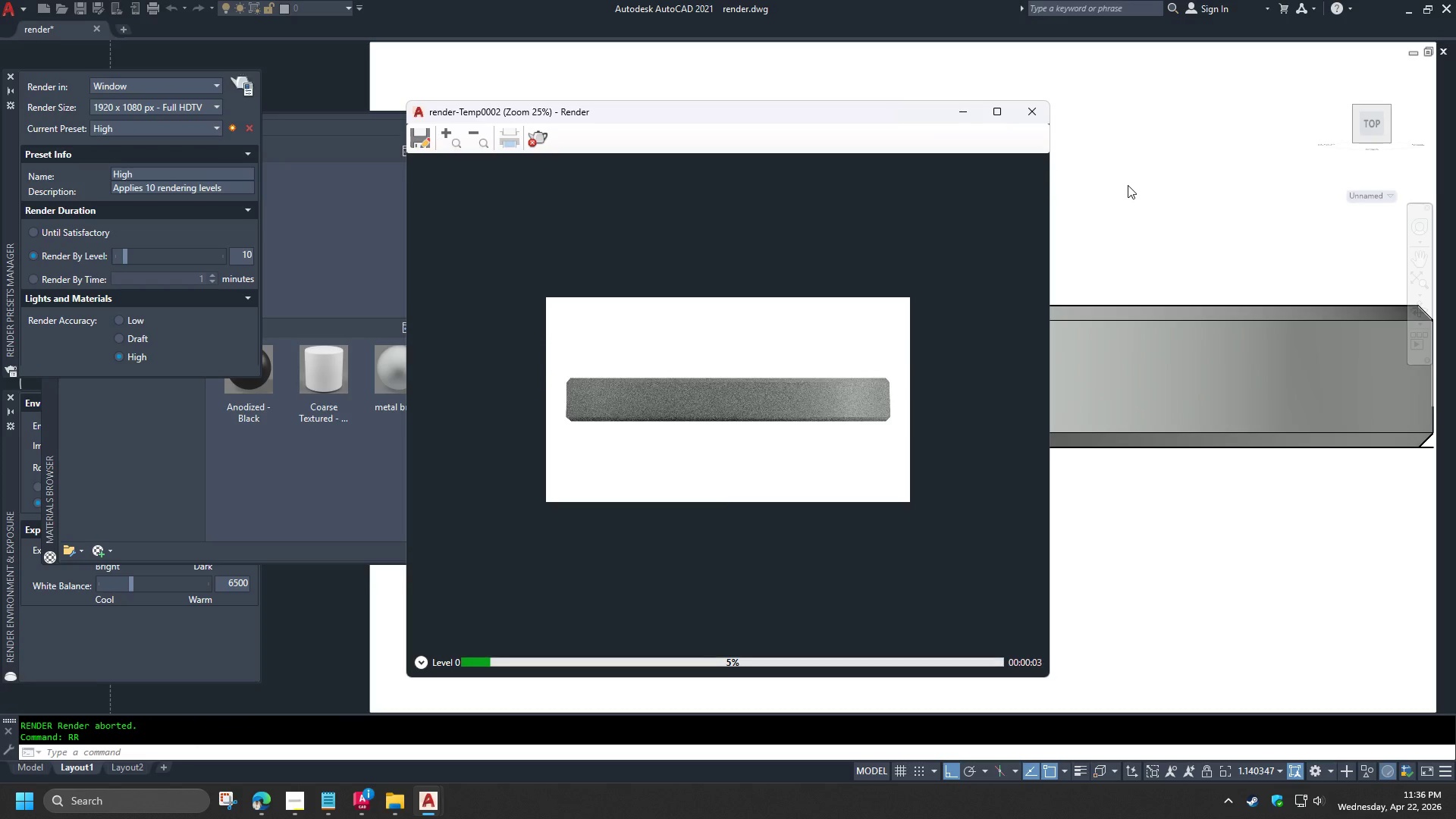 
left_click([1038, 111])
 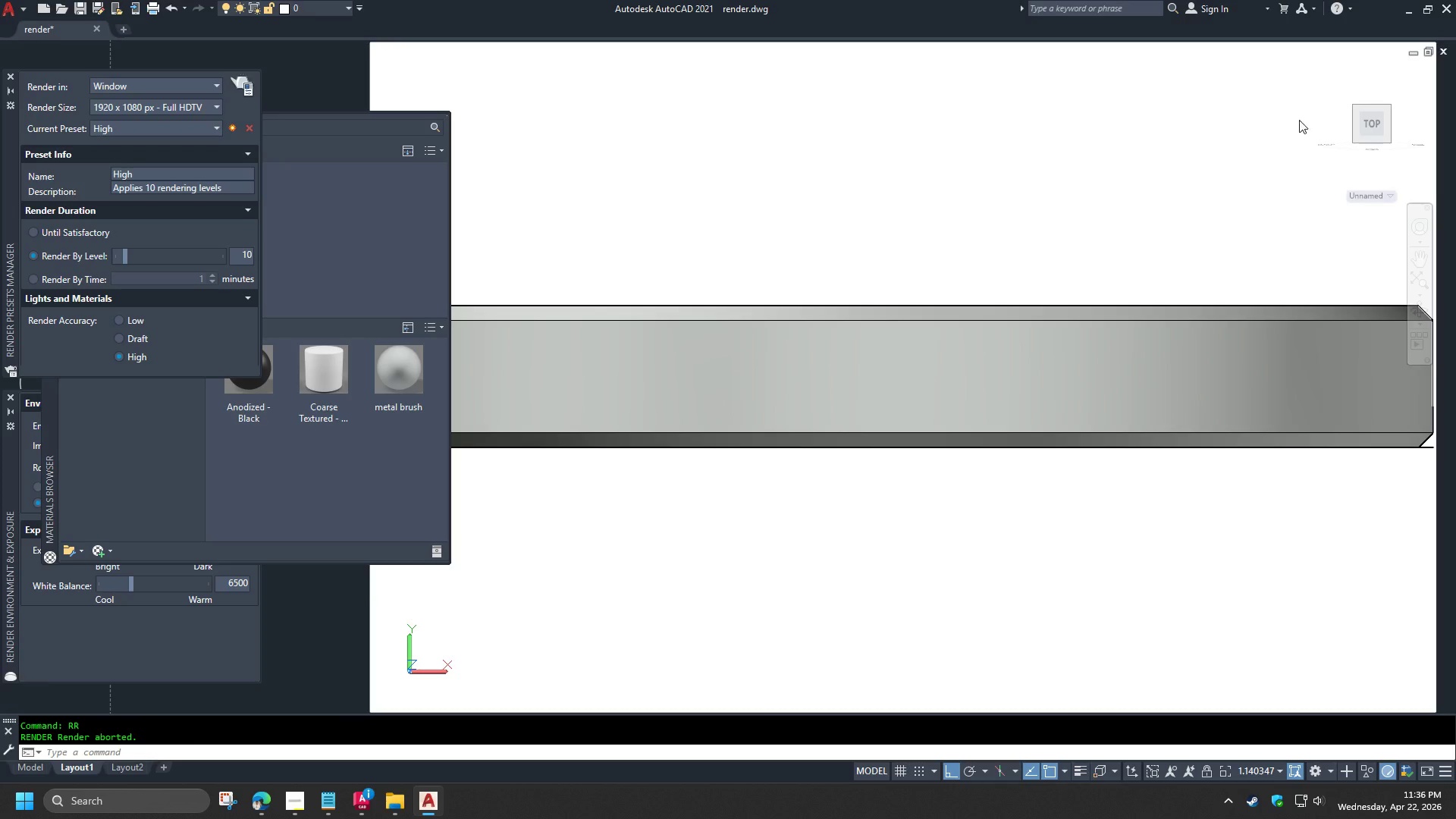 
mouse_move([1332, 143])
 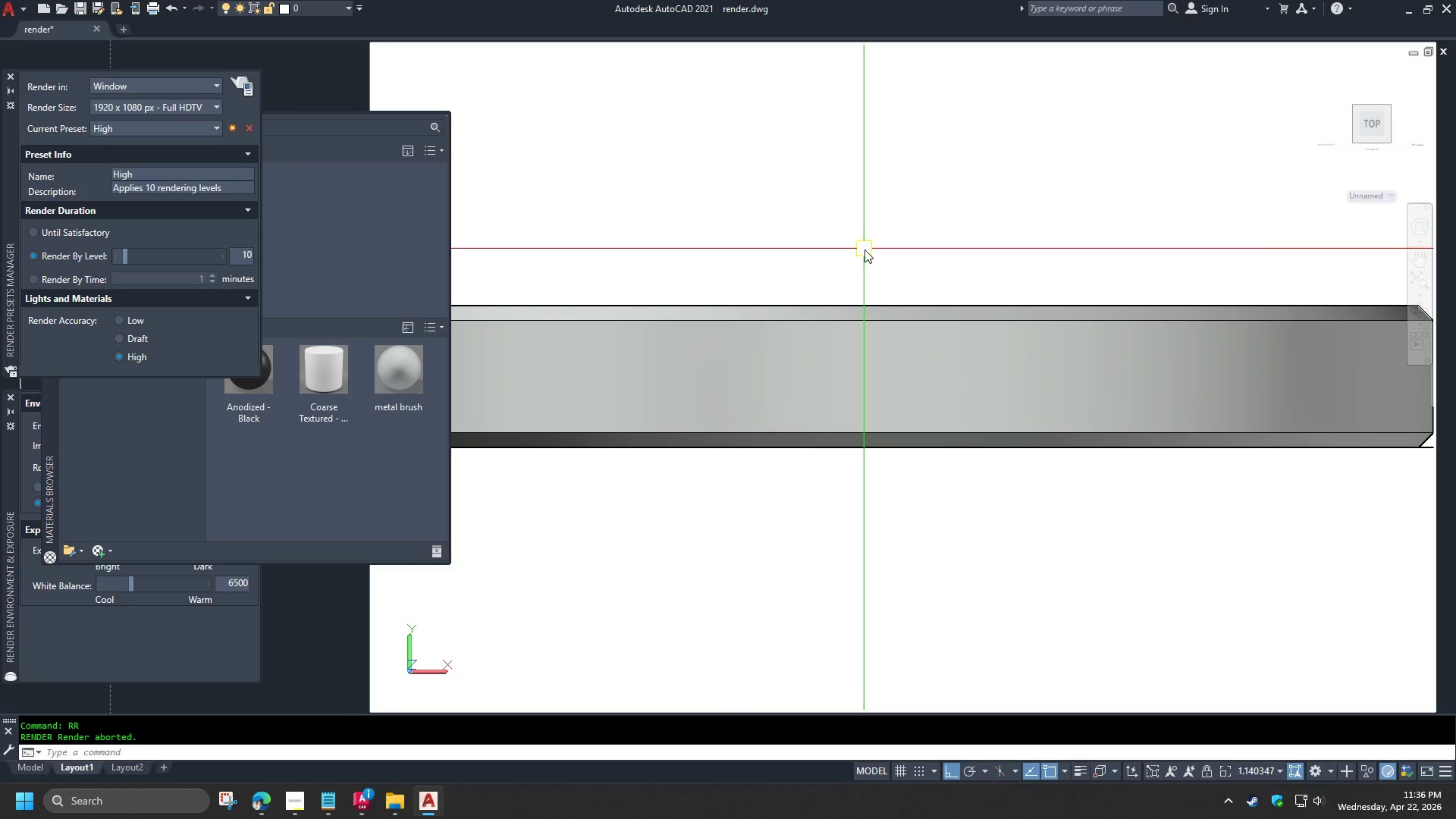 
left_click([864, 249])
 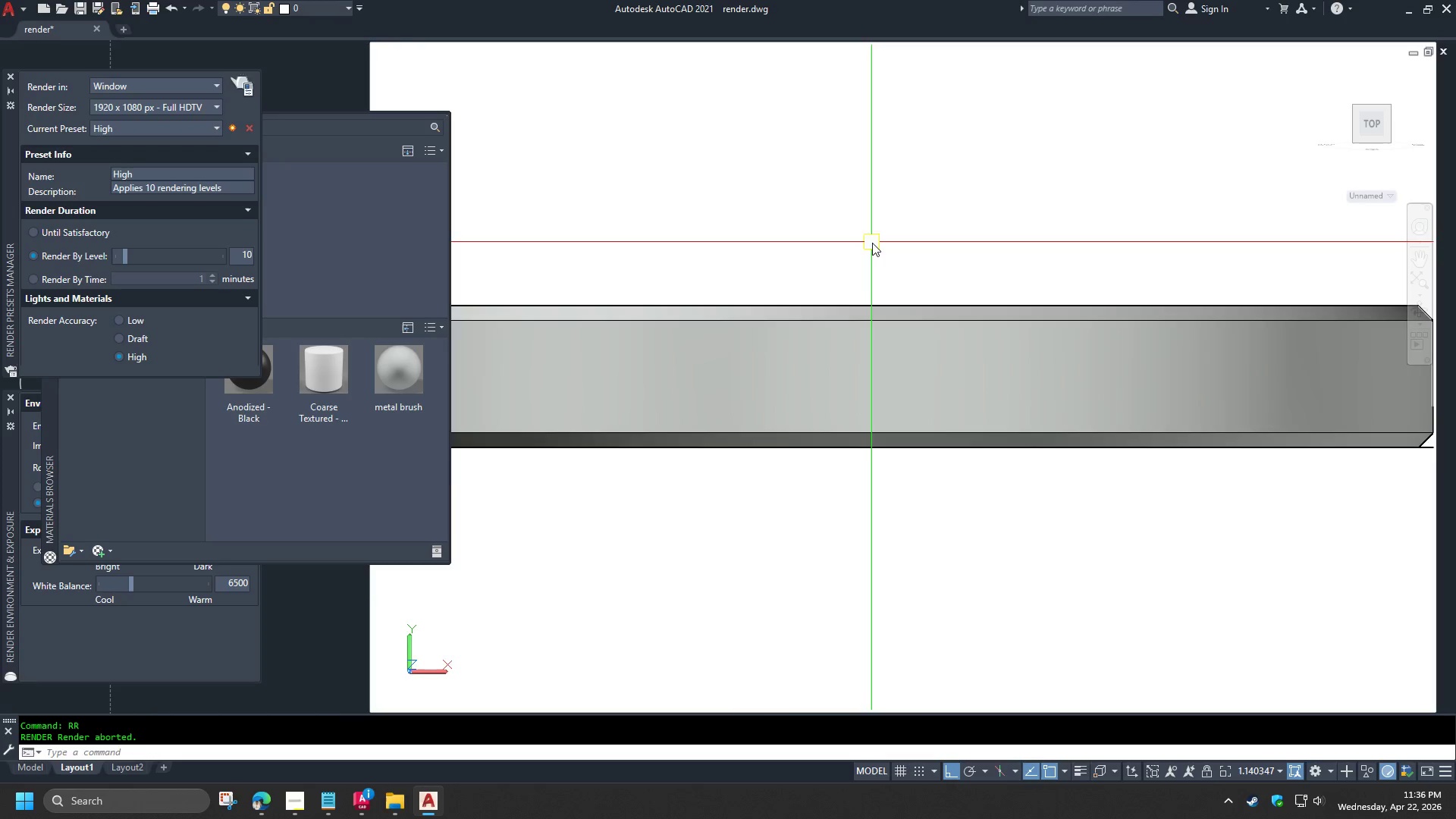 
scroll: coordinate [872, 243], scroll_direction: down, amount: 2.0
 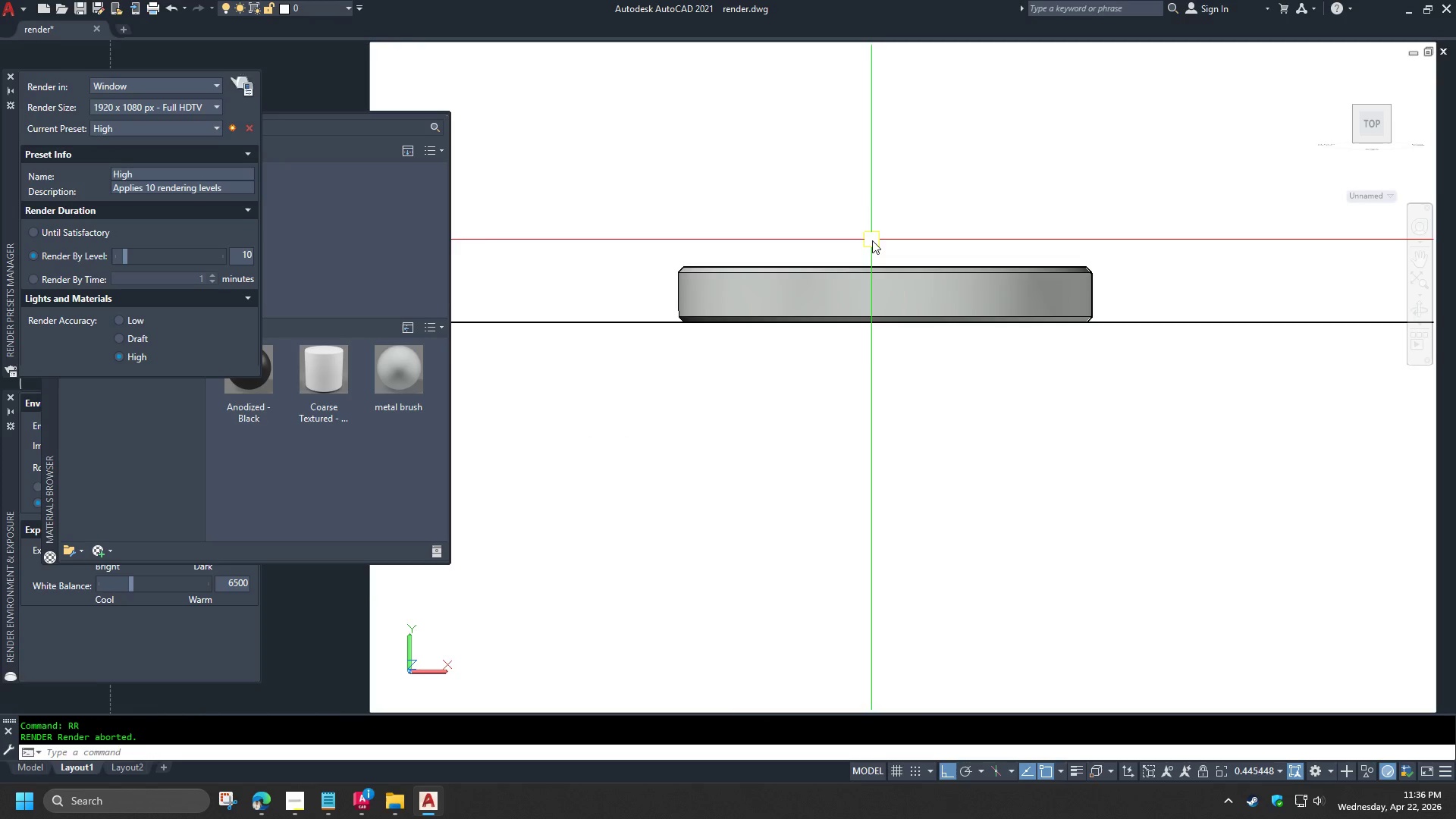 
scroll: coordinate [871, 240], scroll_direction: up, amount: 1.0
 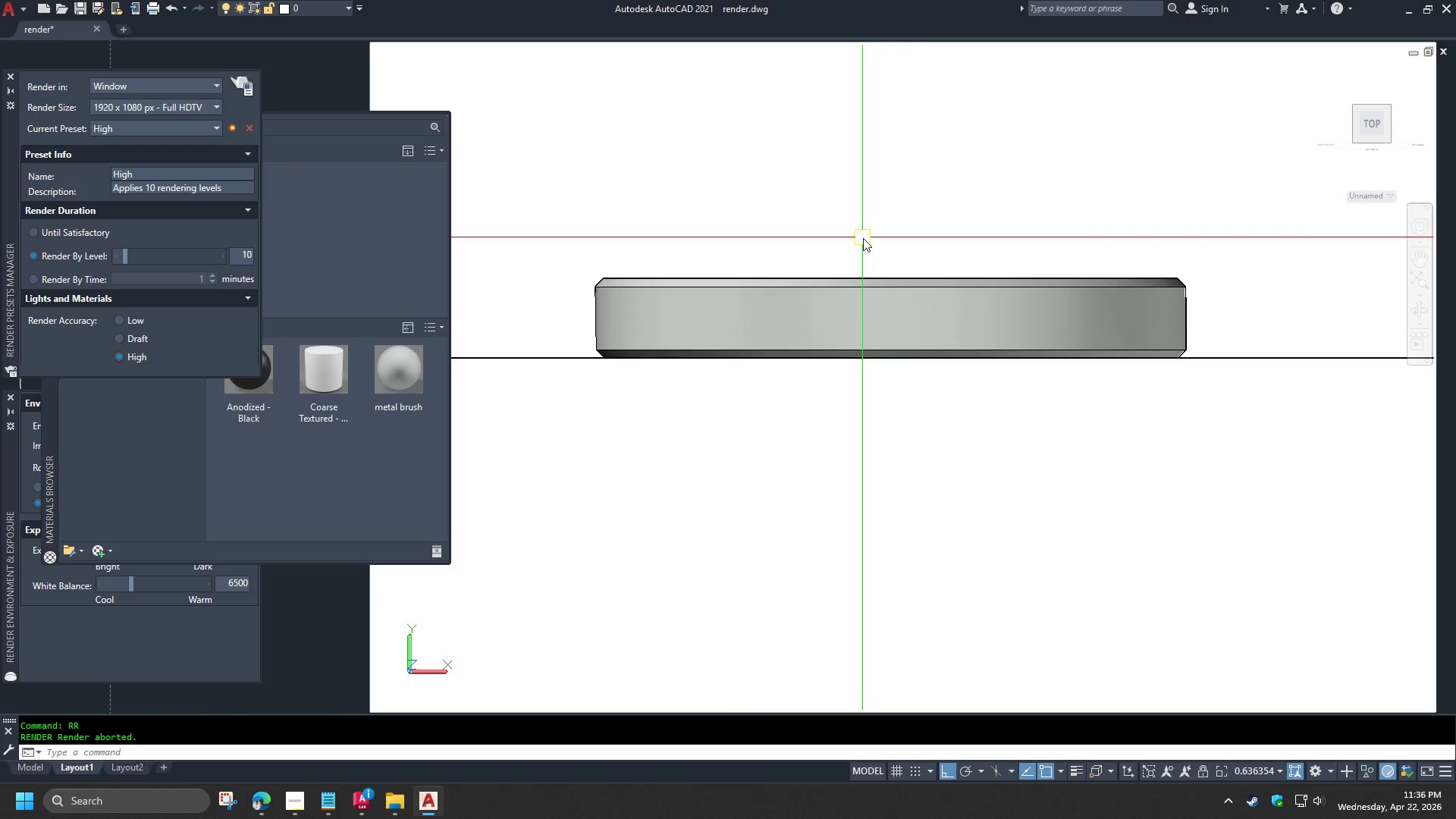 
key(Z)
 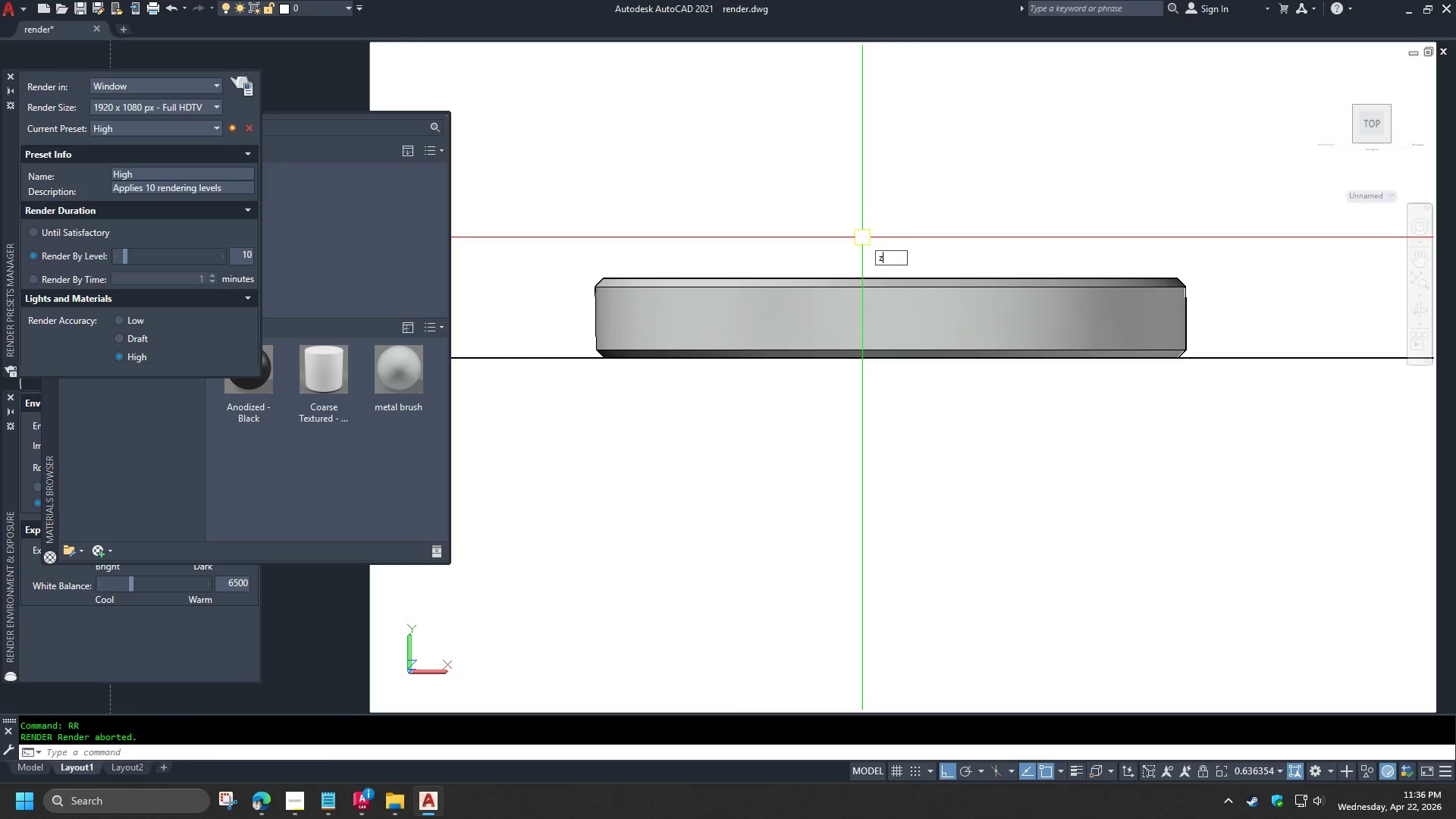 
key(Space)
 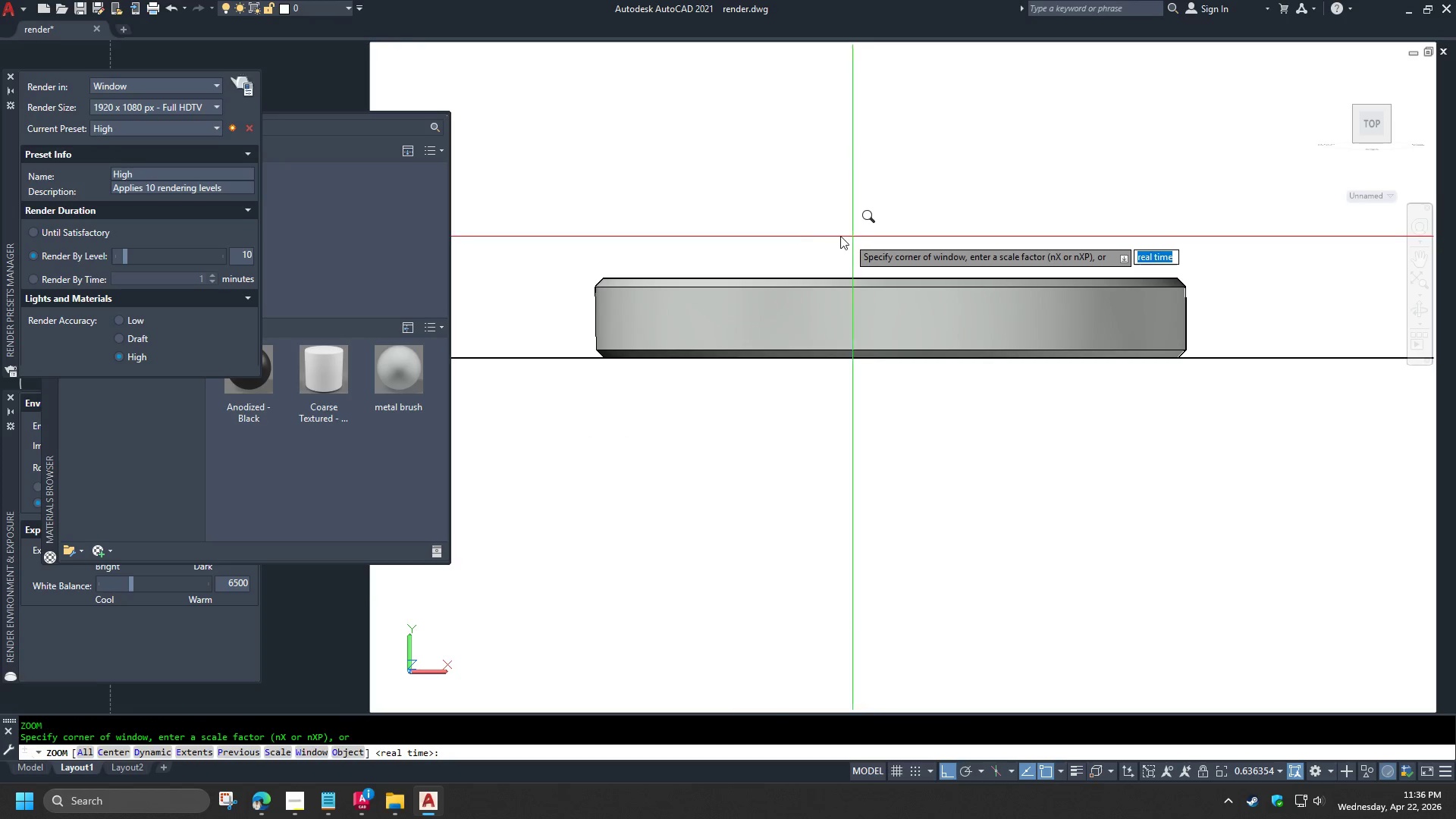 
key(O)
 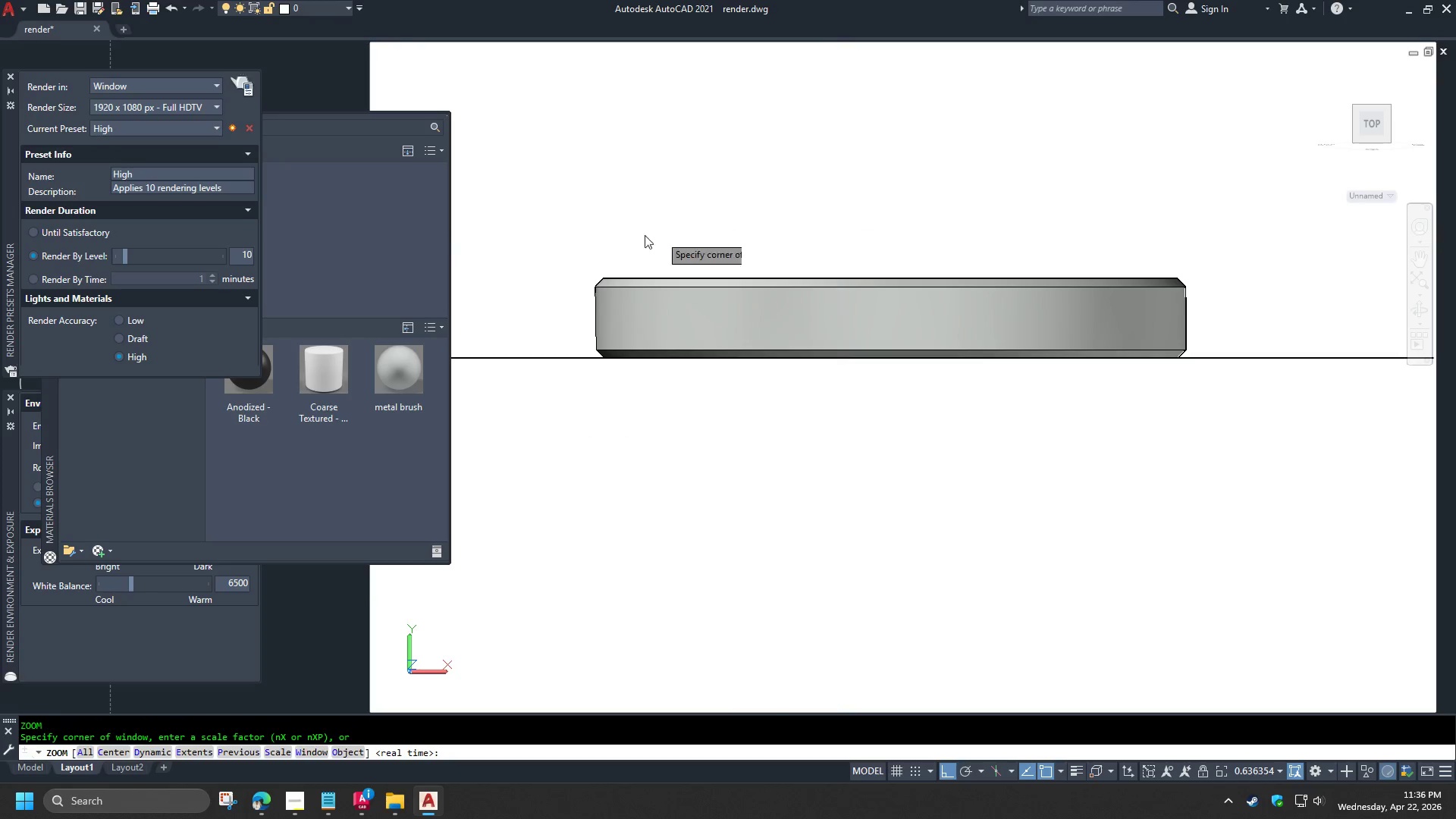 
key(Space)
 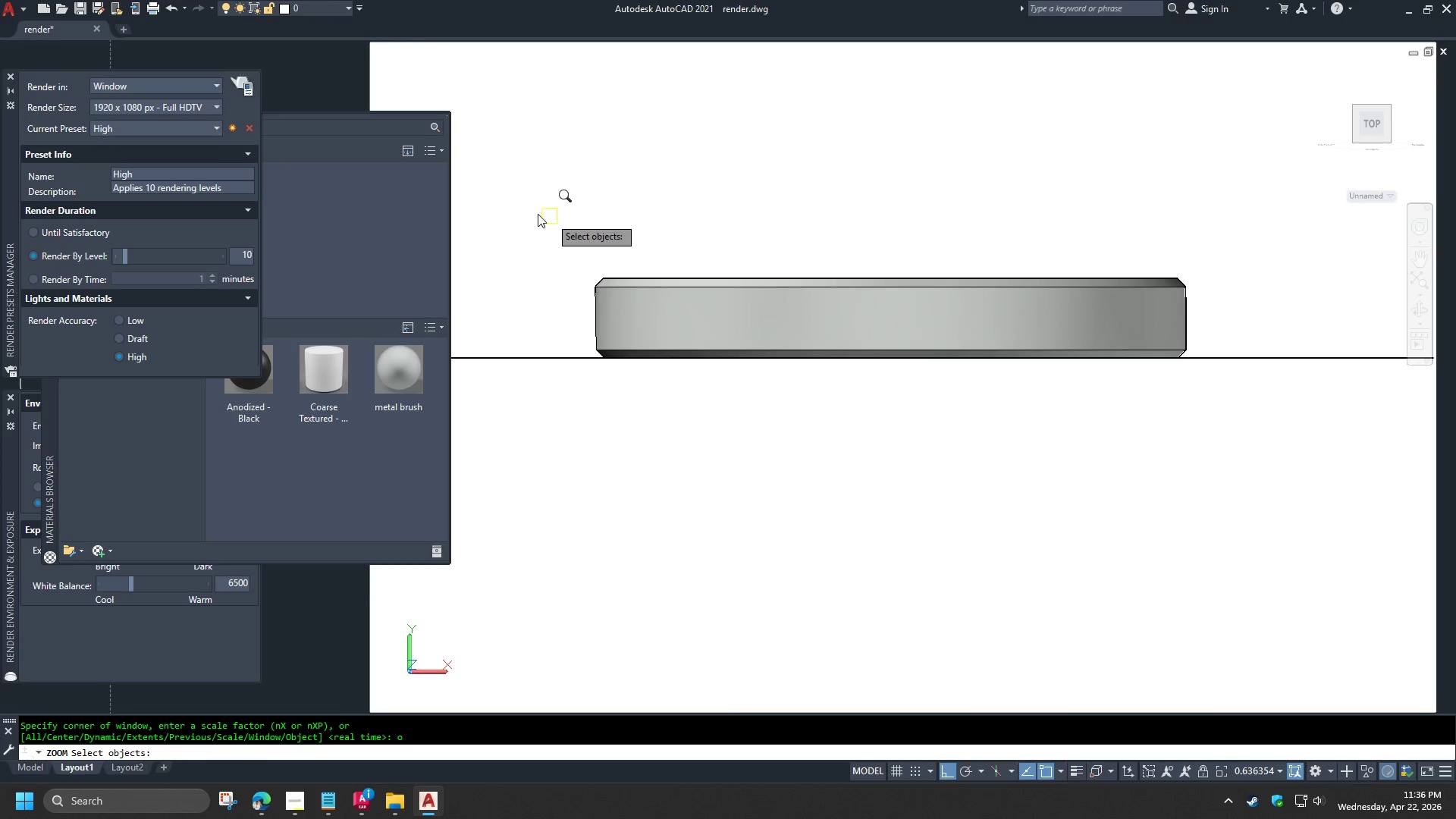 
left_click_drag(start_coordinate=[517, 209], to_coordinate=[546, 223])
 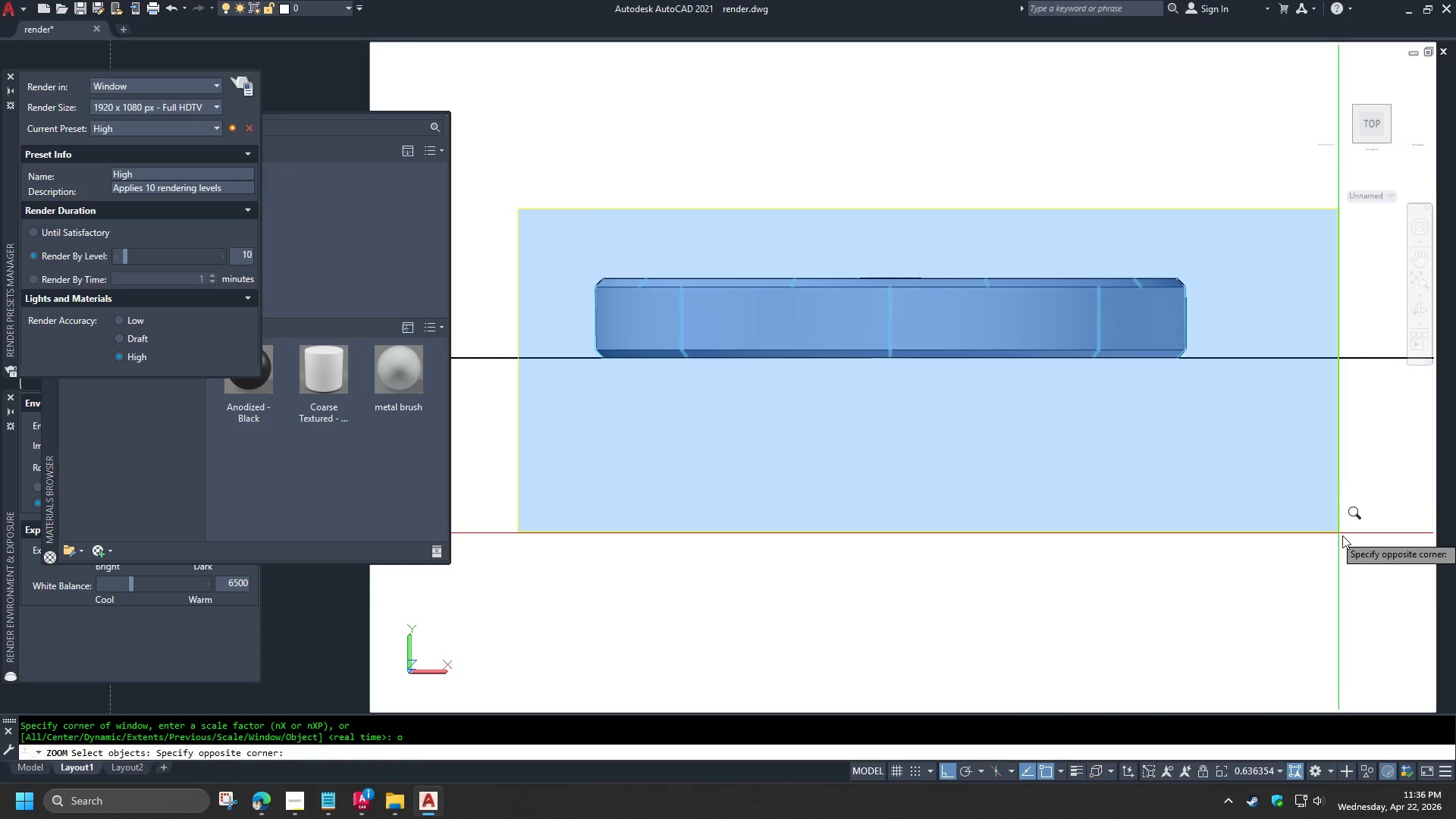 
left_click([1344, 535])
 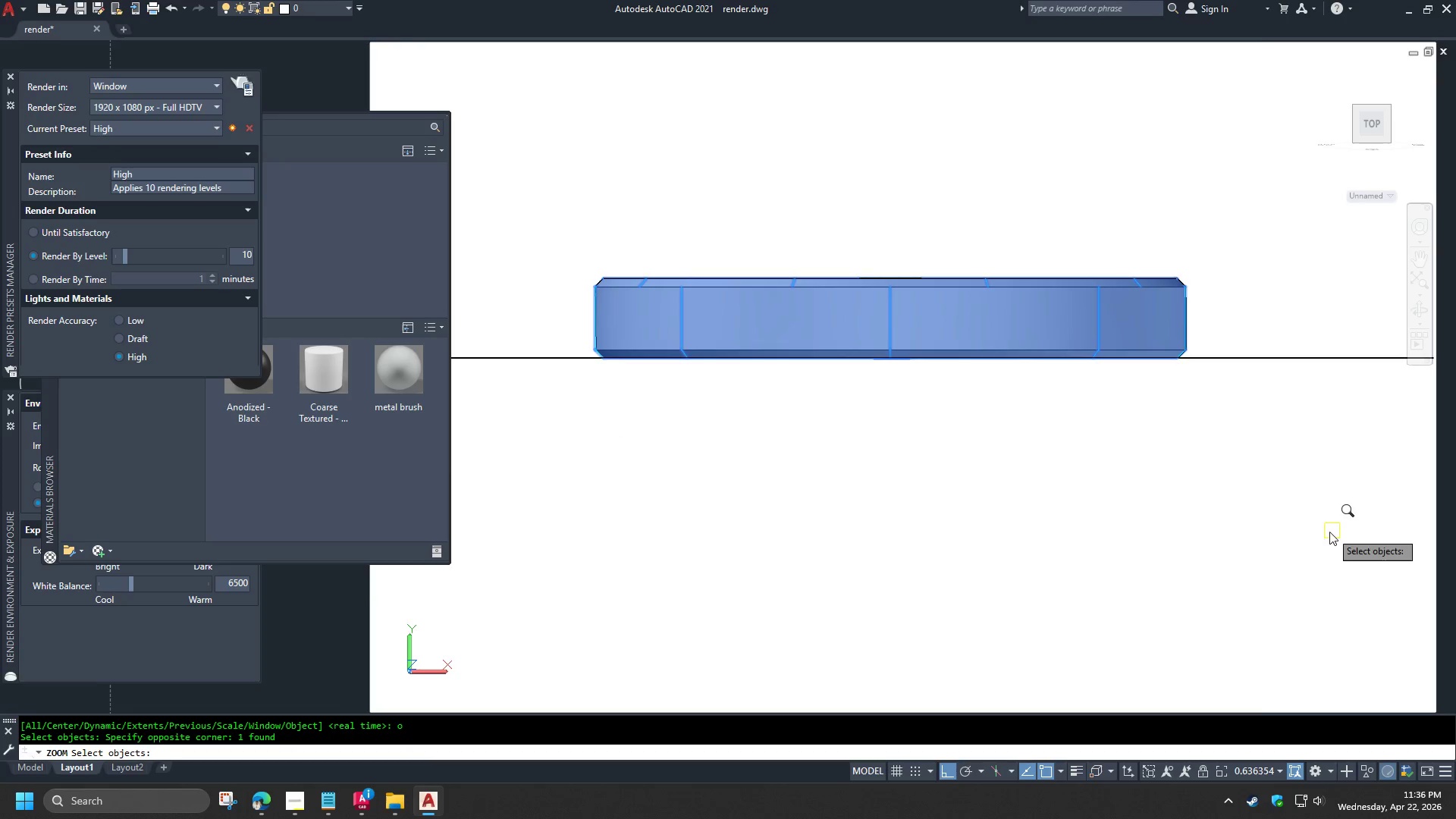 
key(Space)
 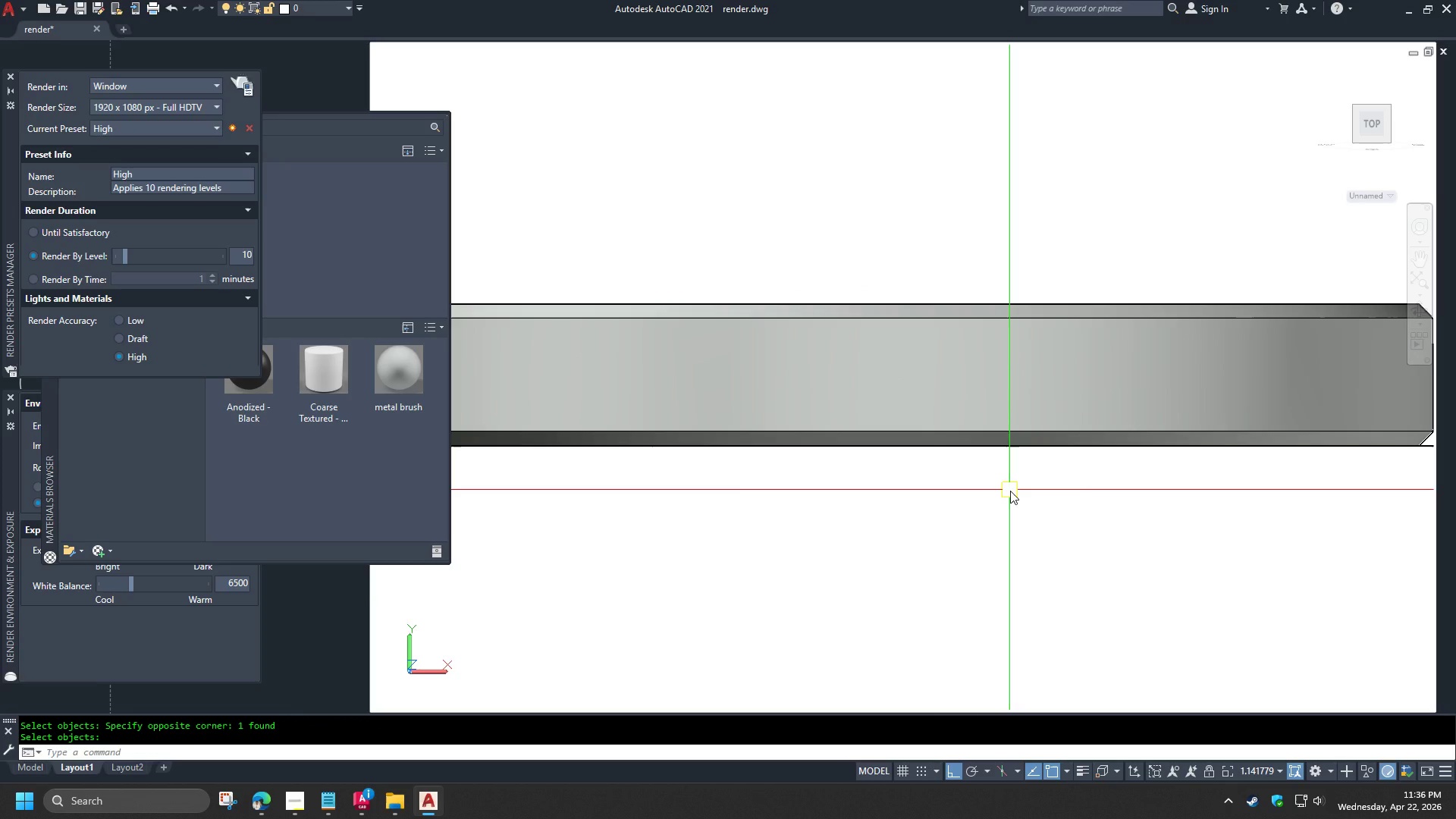 
type(rr )
 